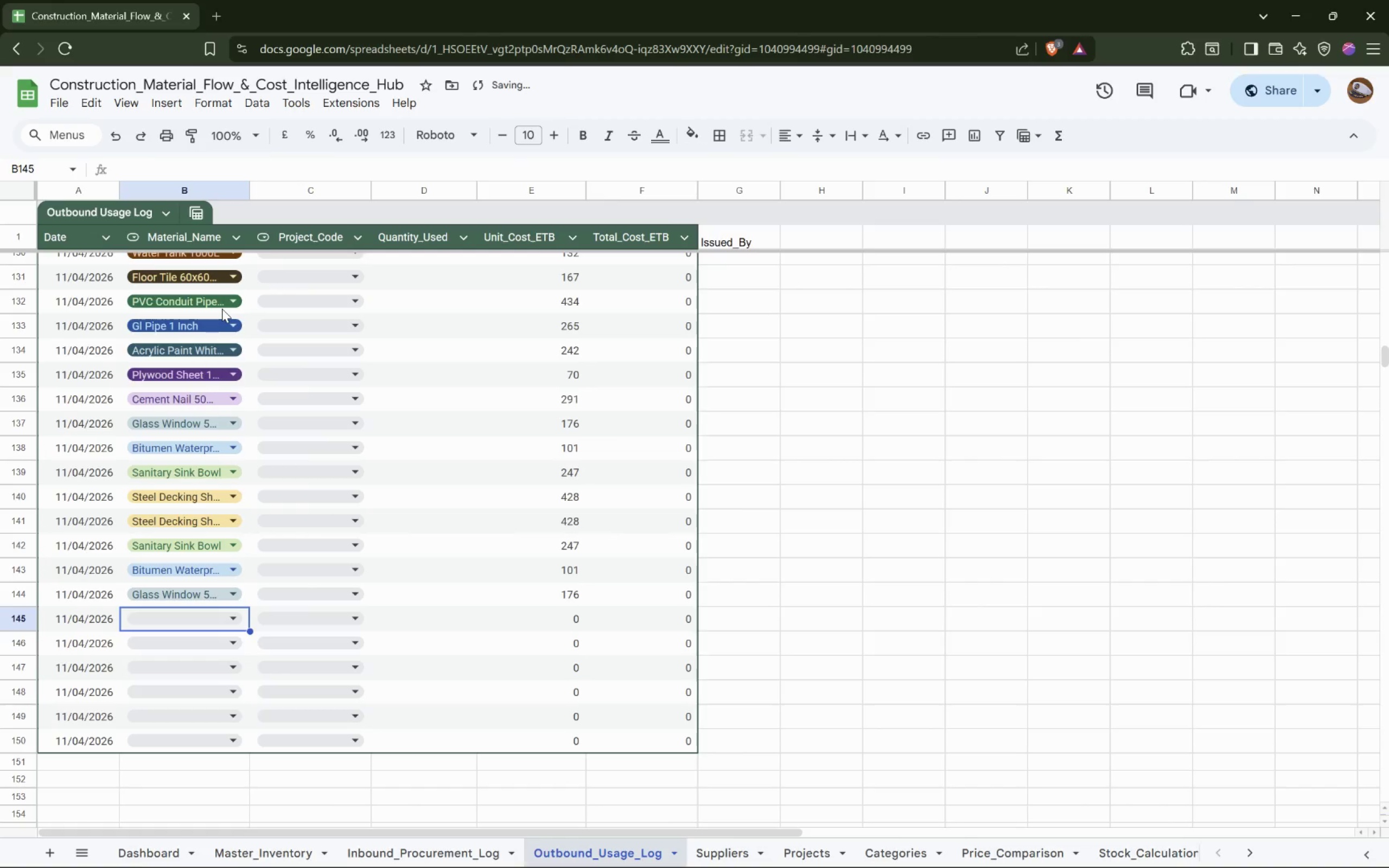 
key(Enter)
 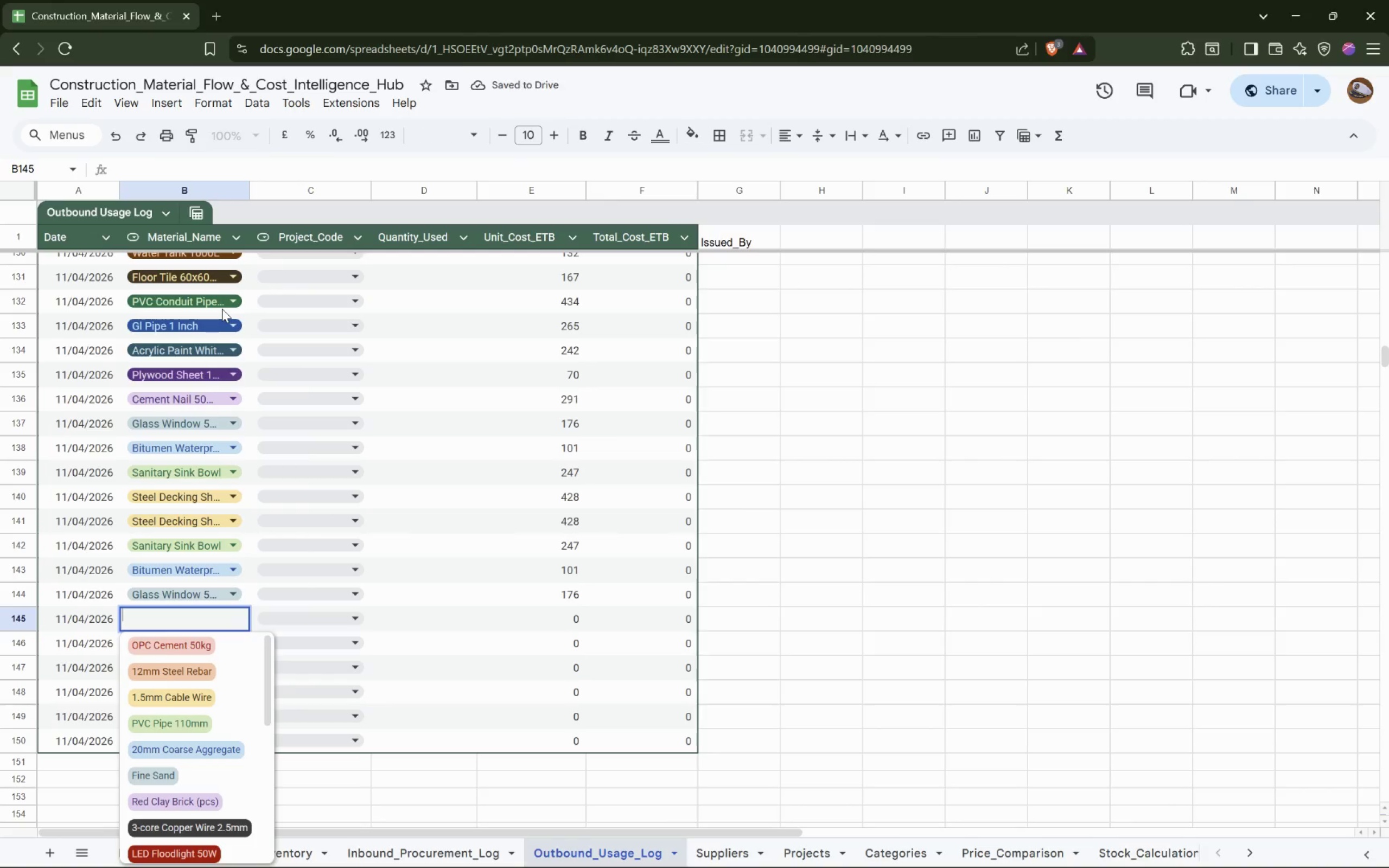 
key(ArrowUp)
 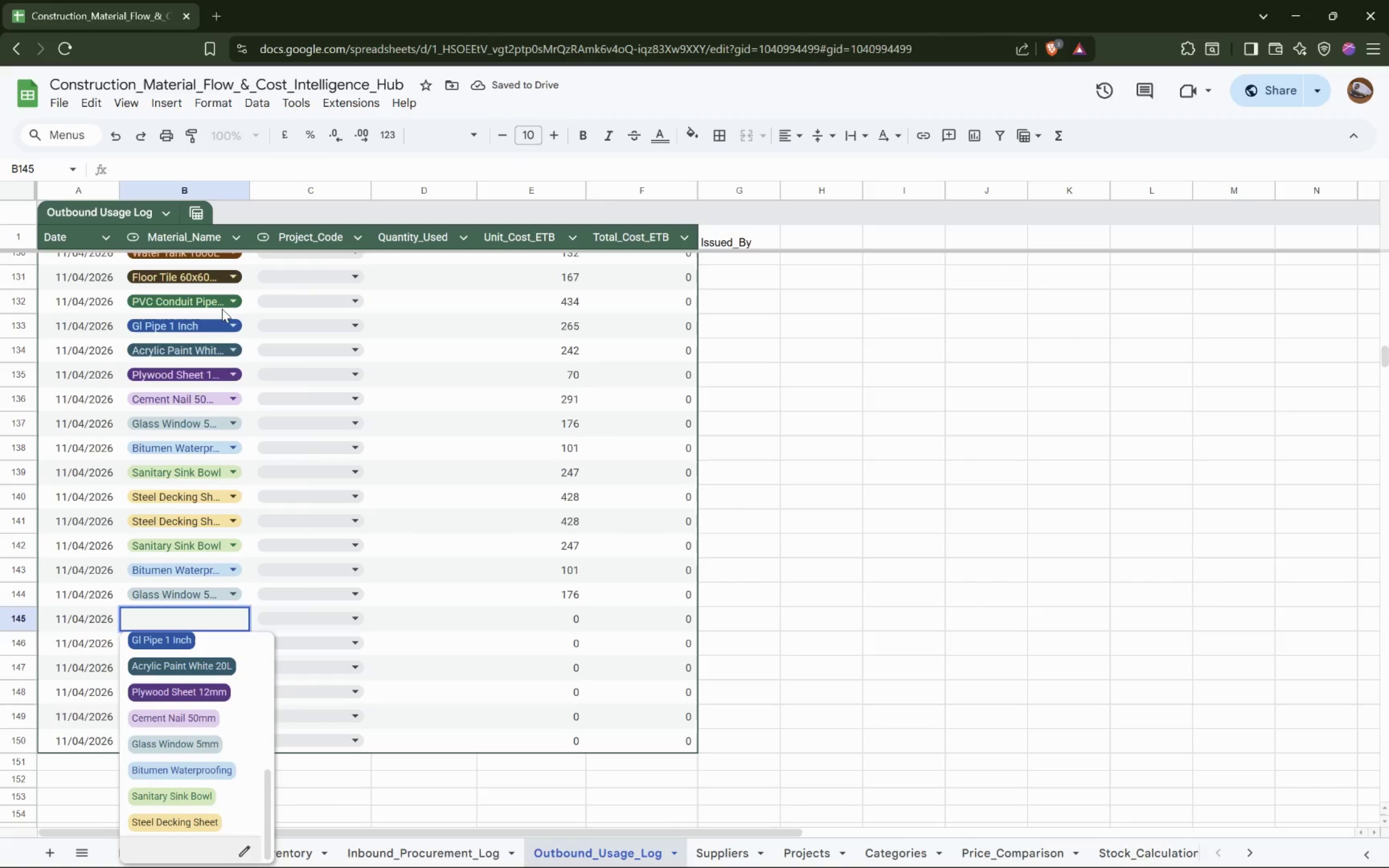 
key(ArrowUp)
 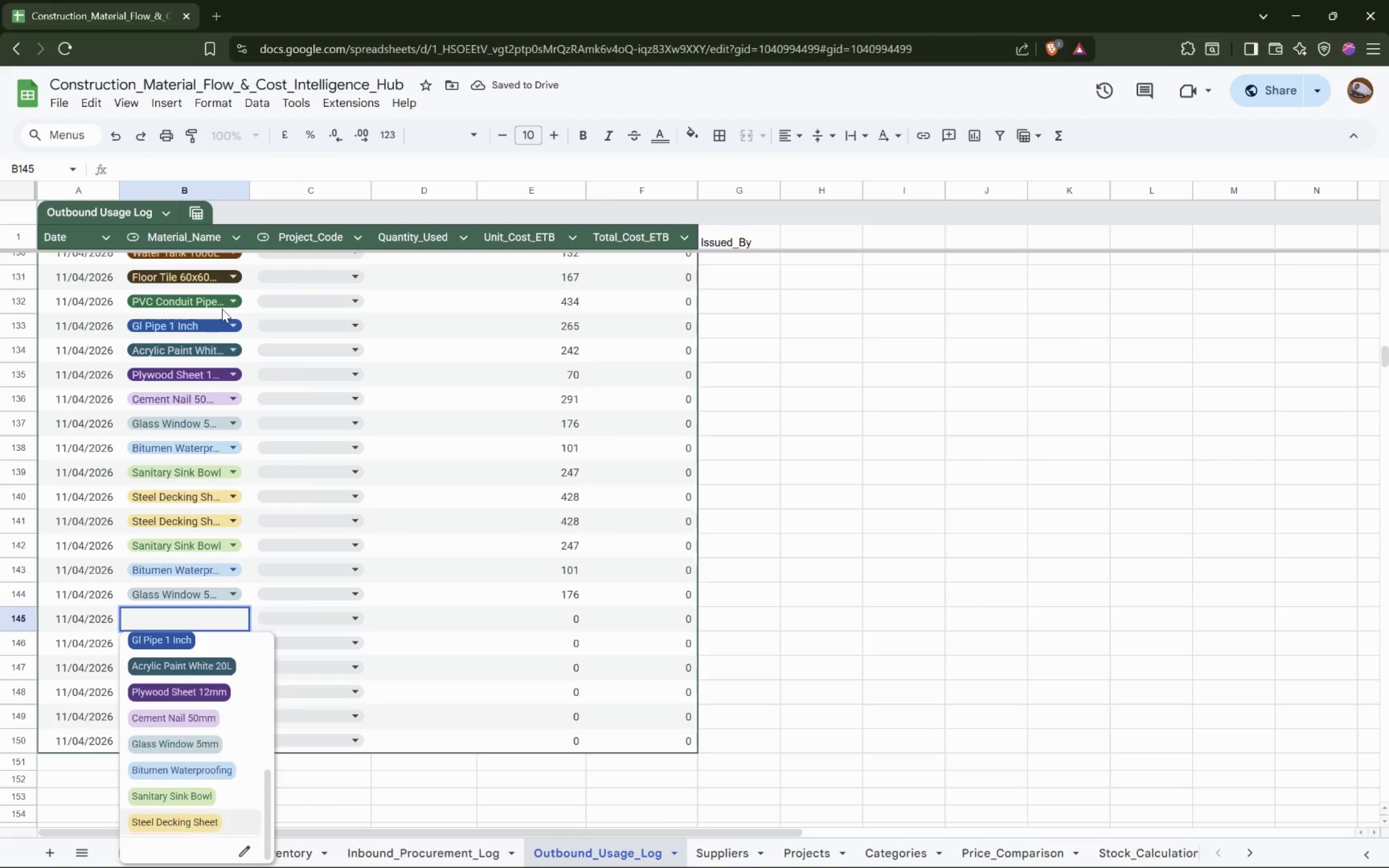 
key(ArrowUp)
 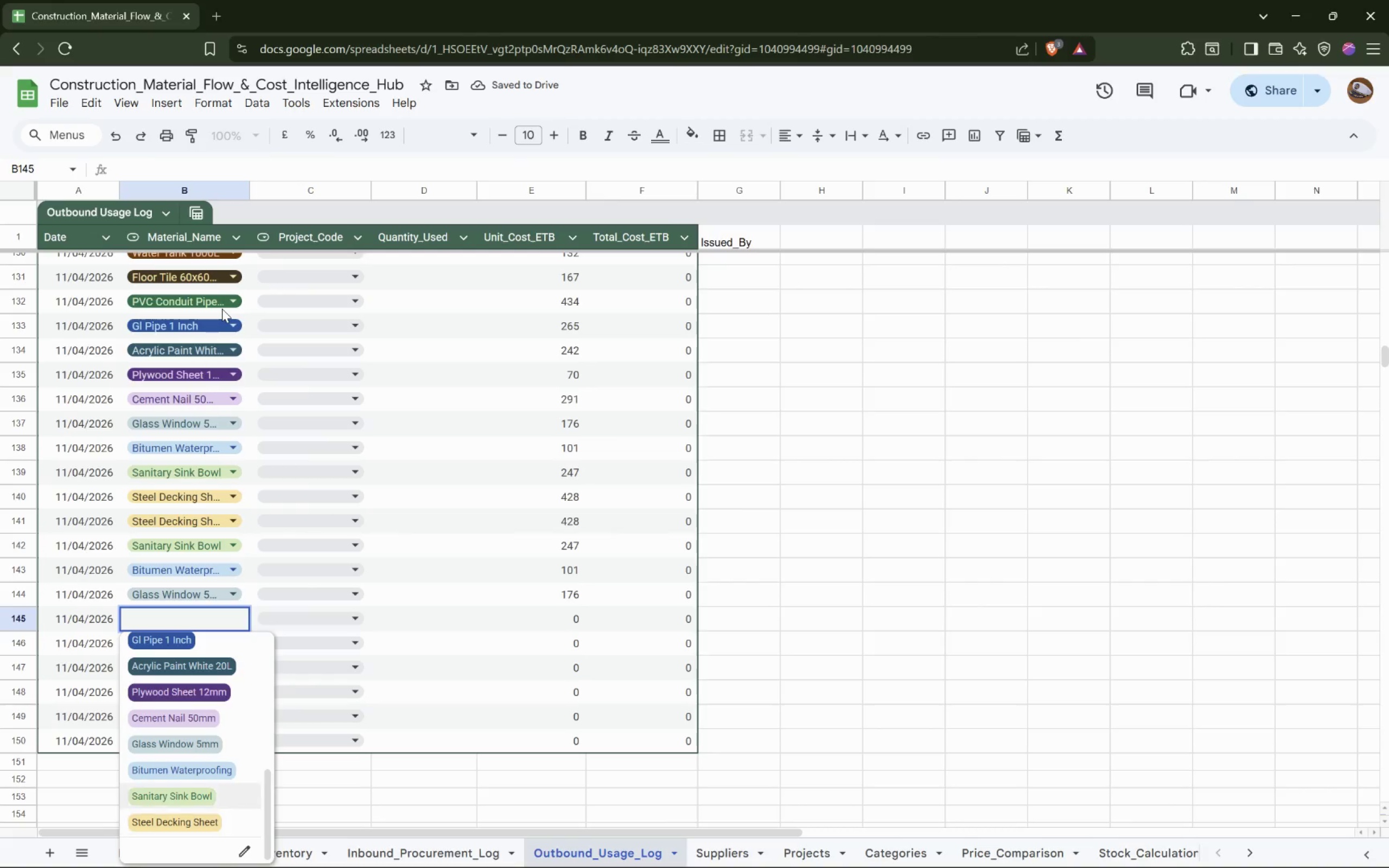 
key(ArrowUp)
 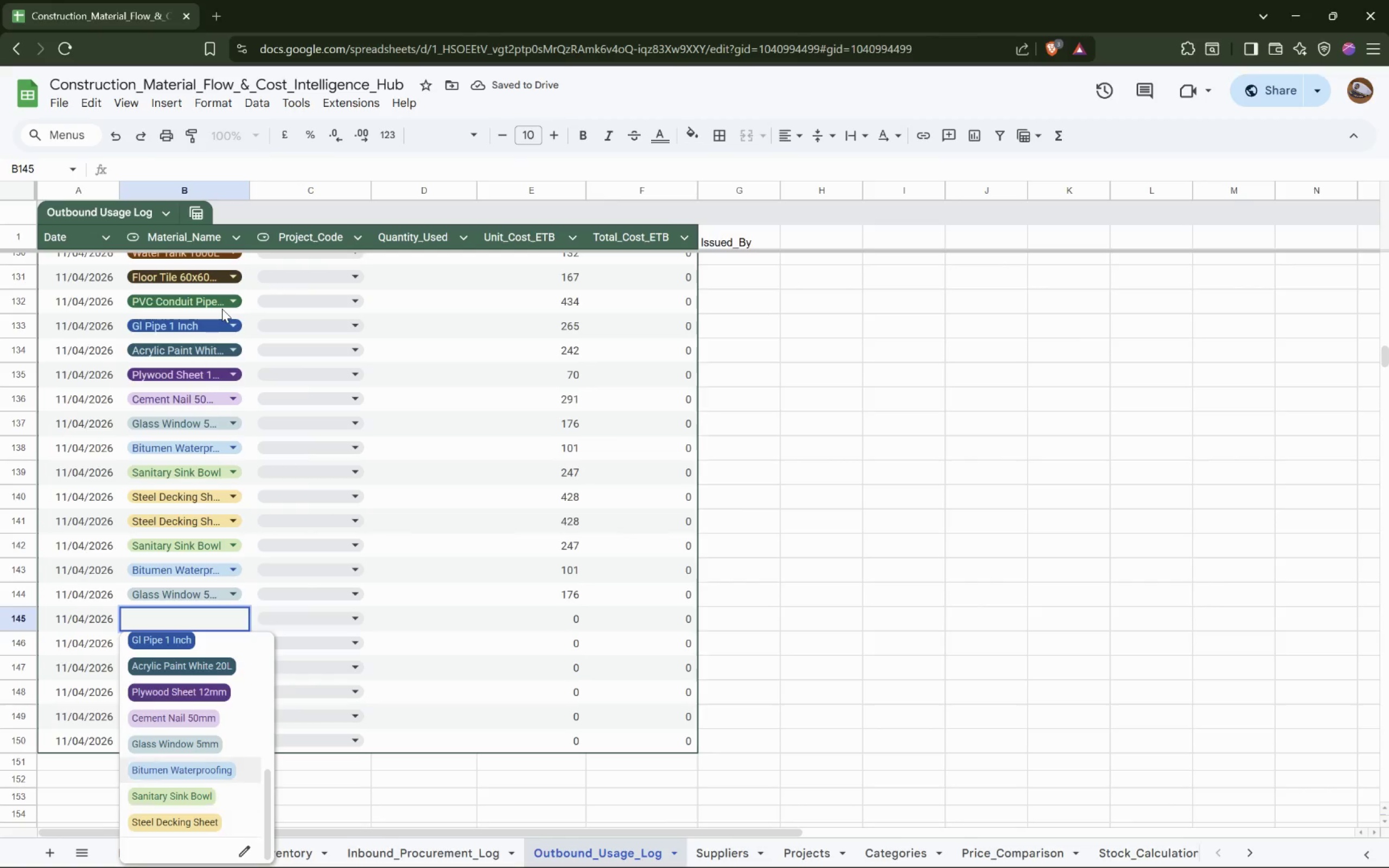 
key(ArrowUp)
 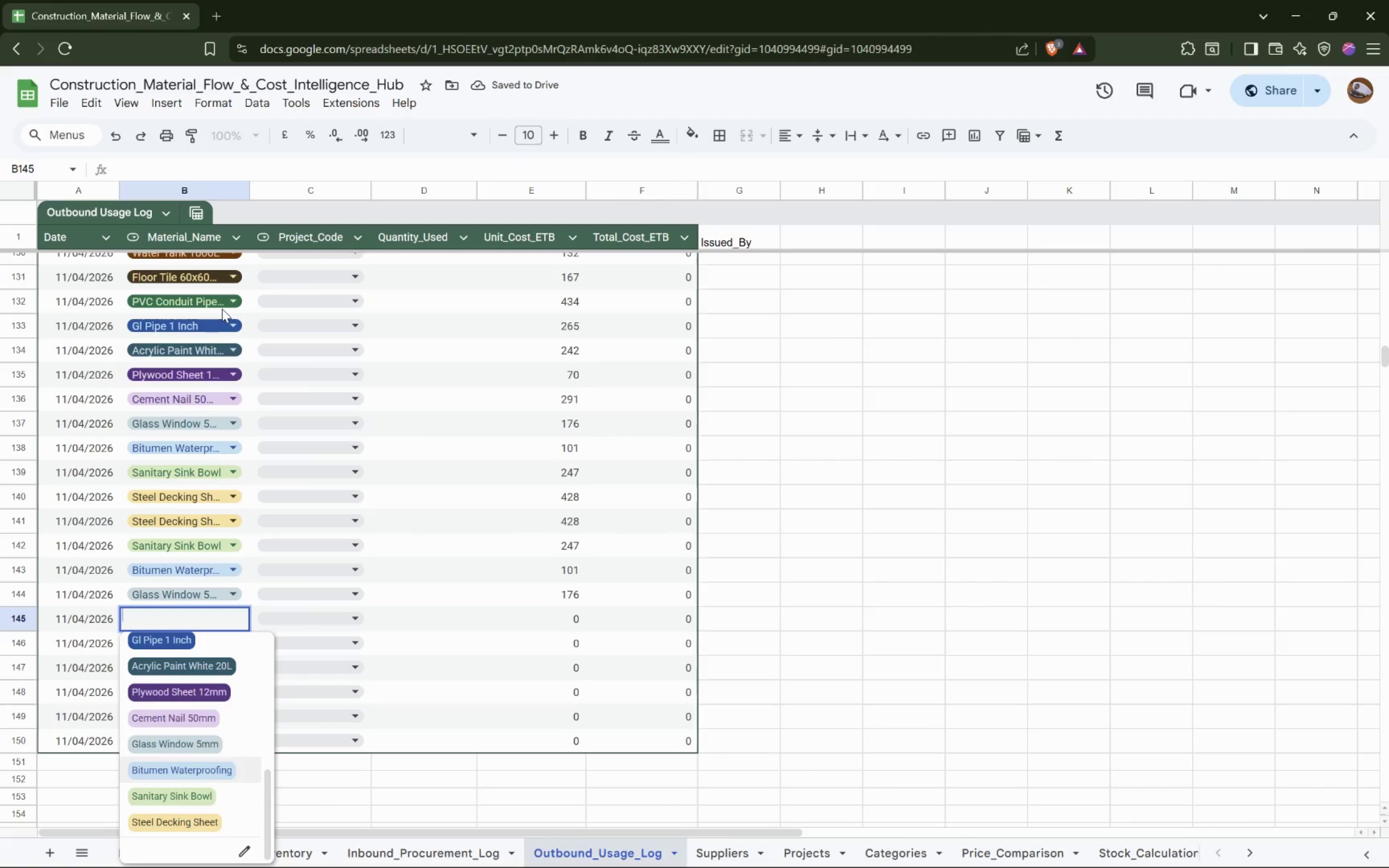 
key(ArrowUp)
 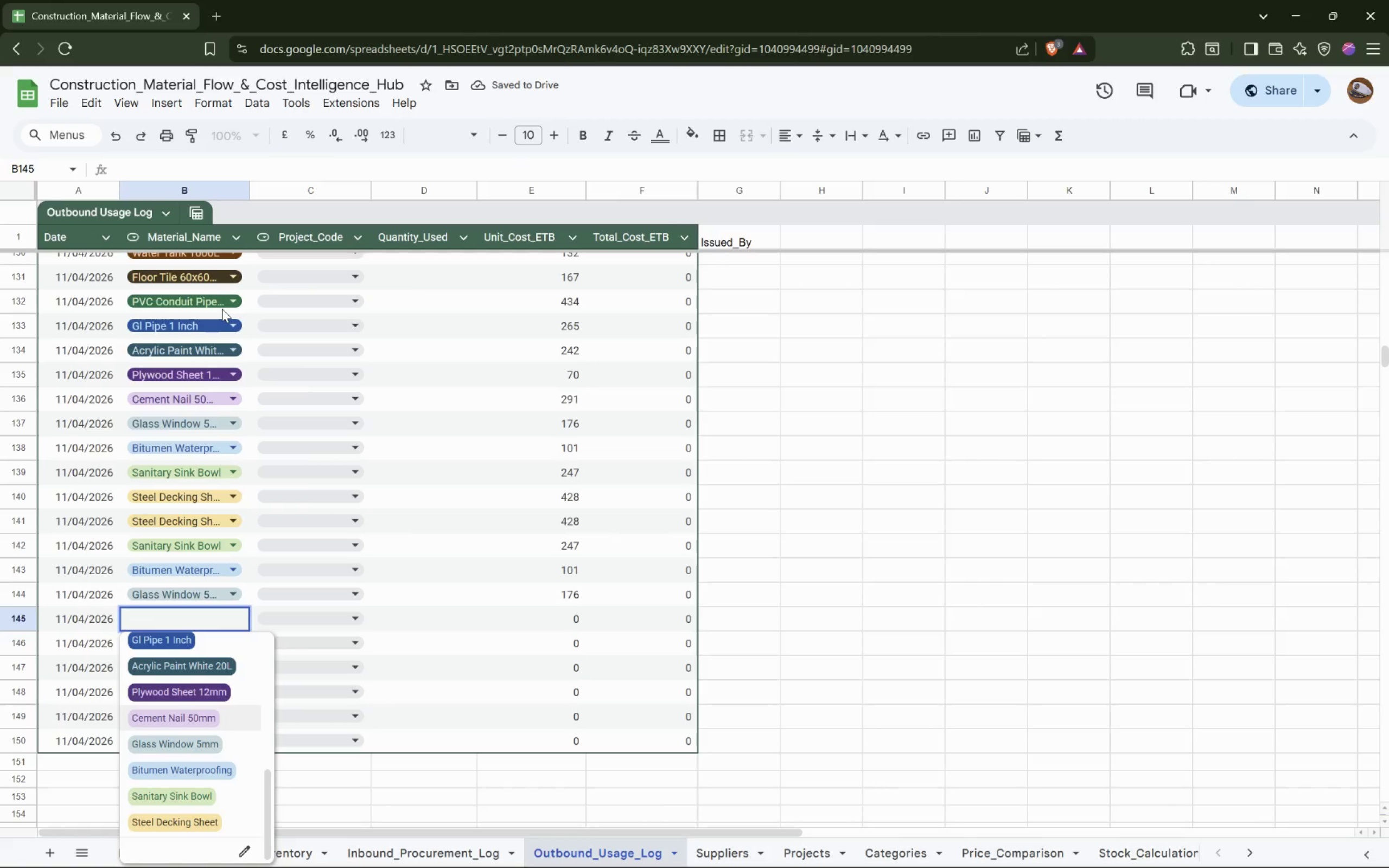 
key(Enter)
 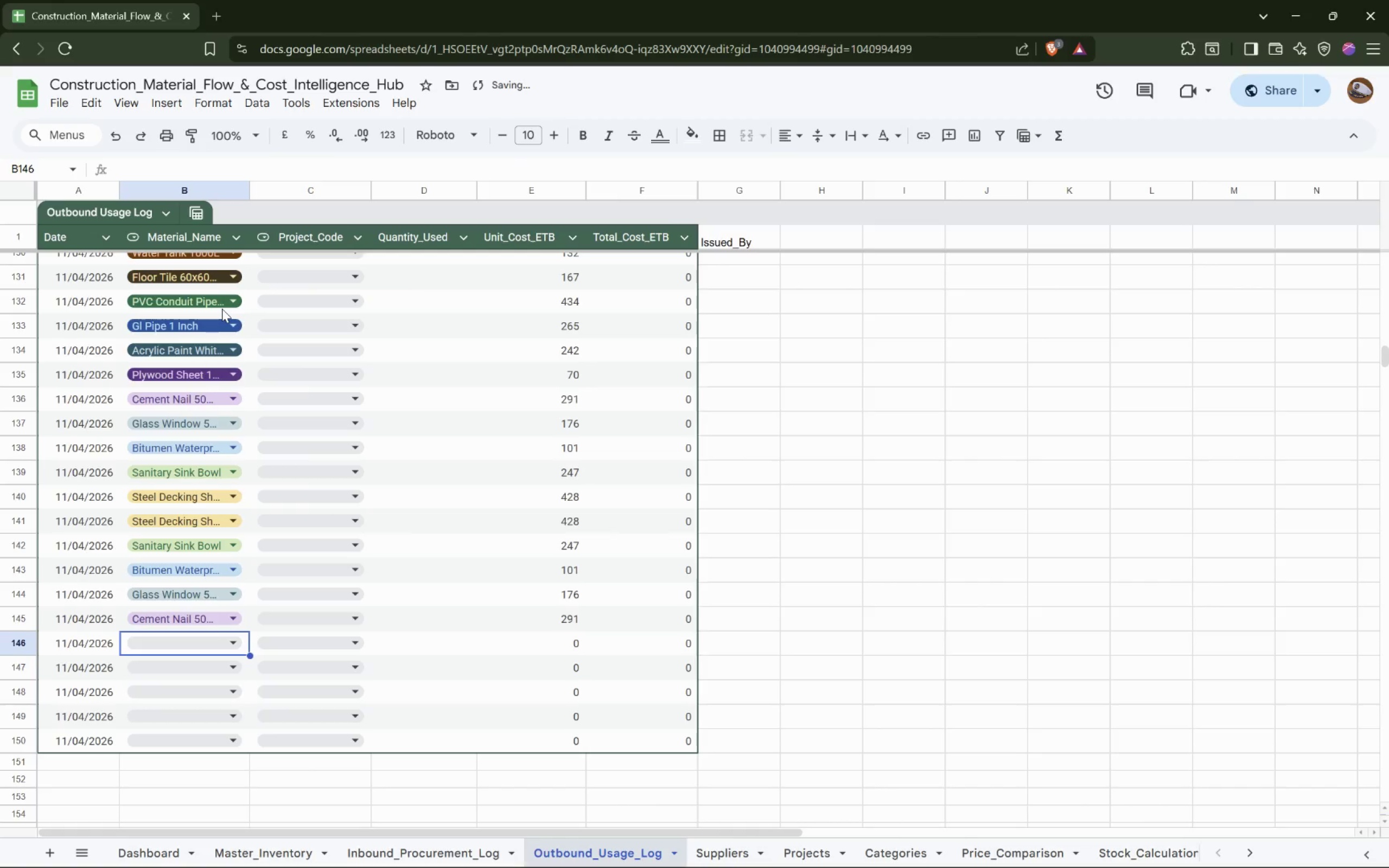 
key(Enter)
 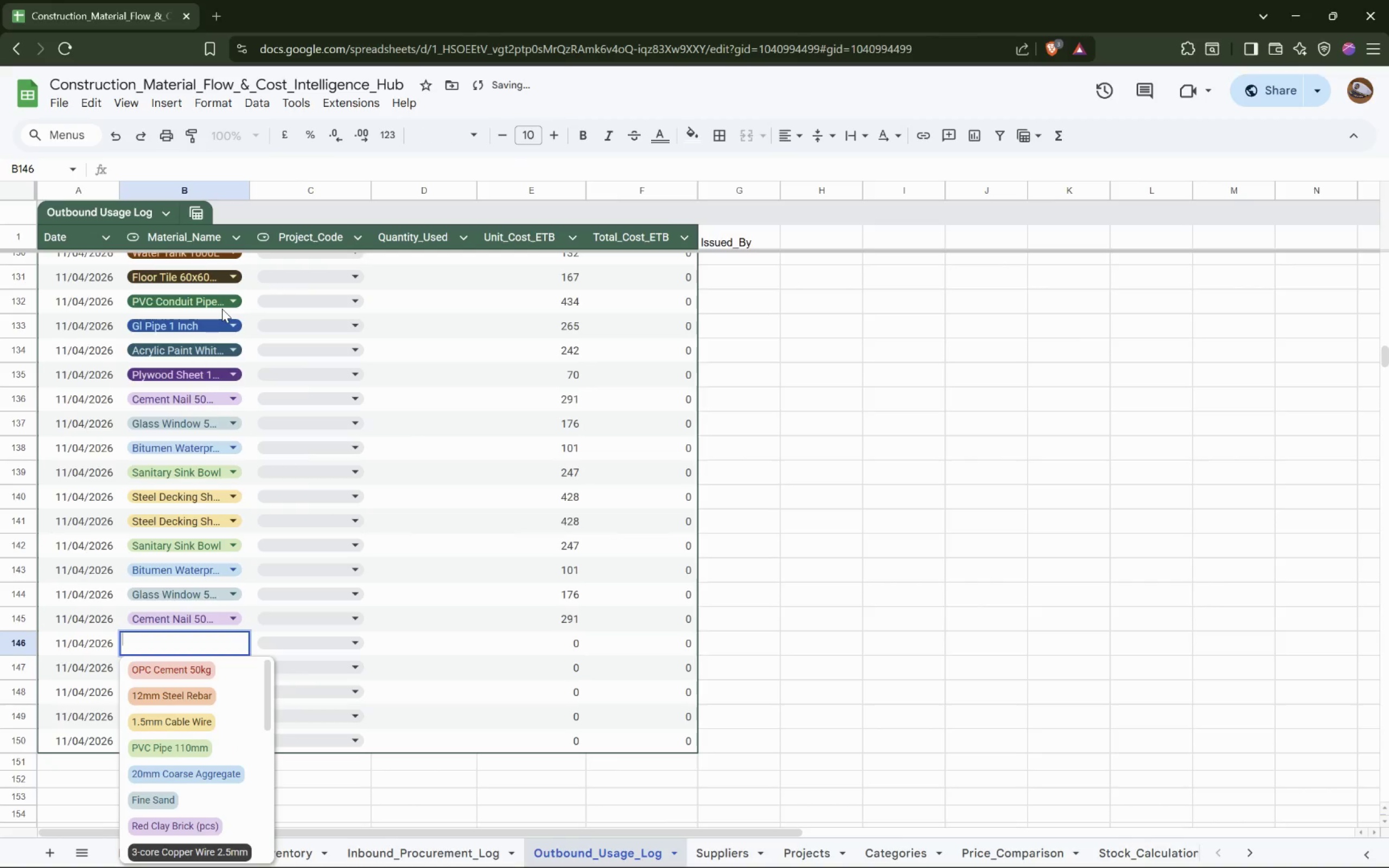 
key(ArrowUp)
 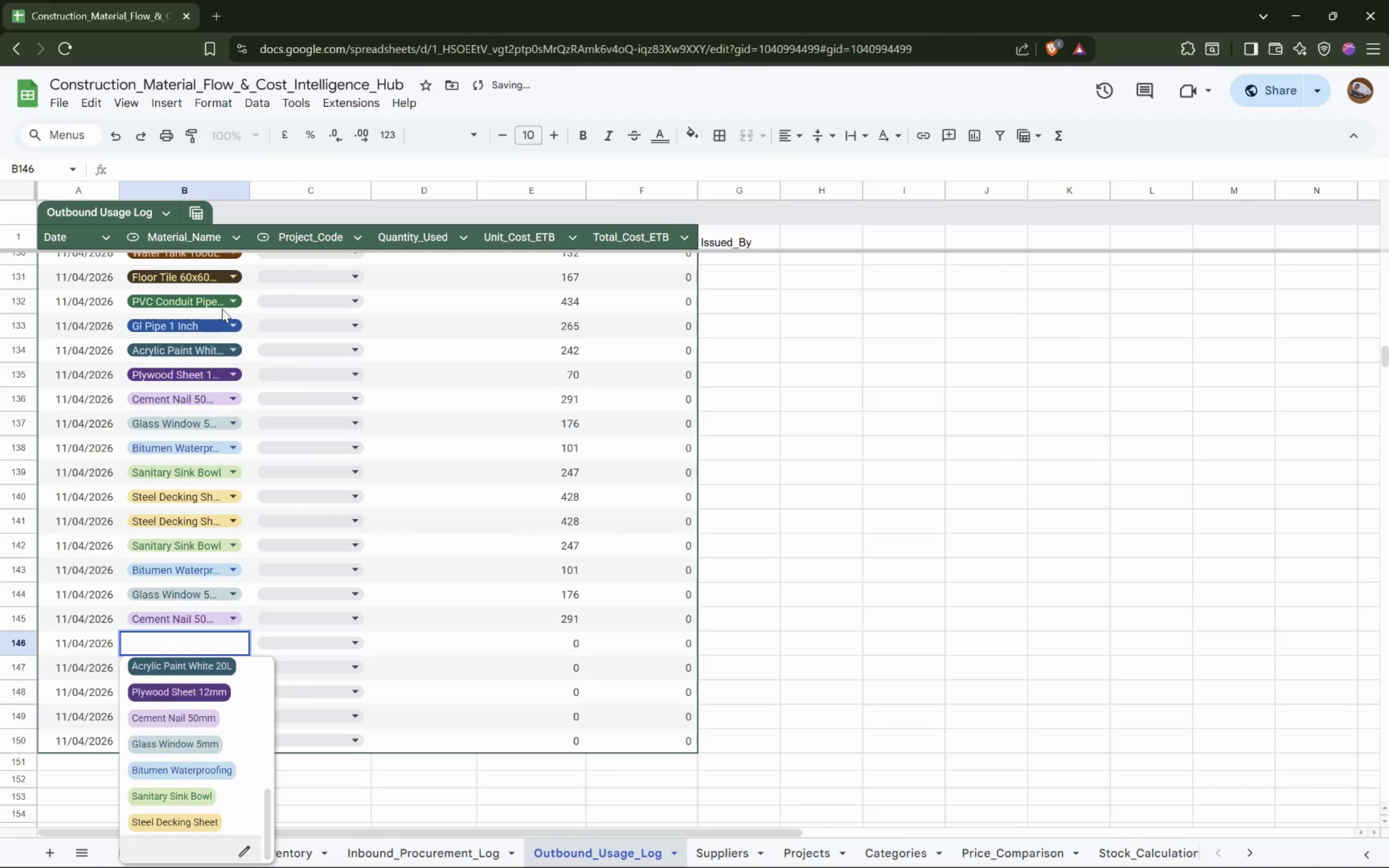 
key(ArrowUp)
 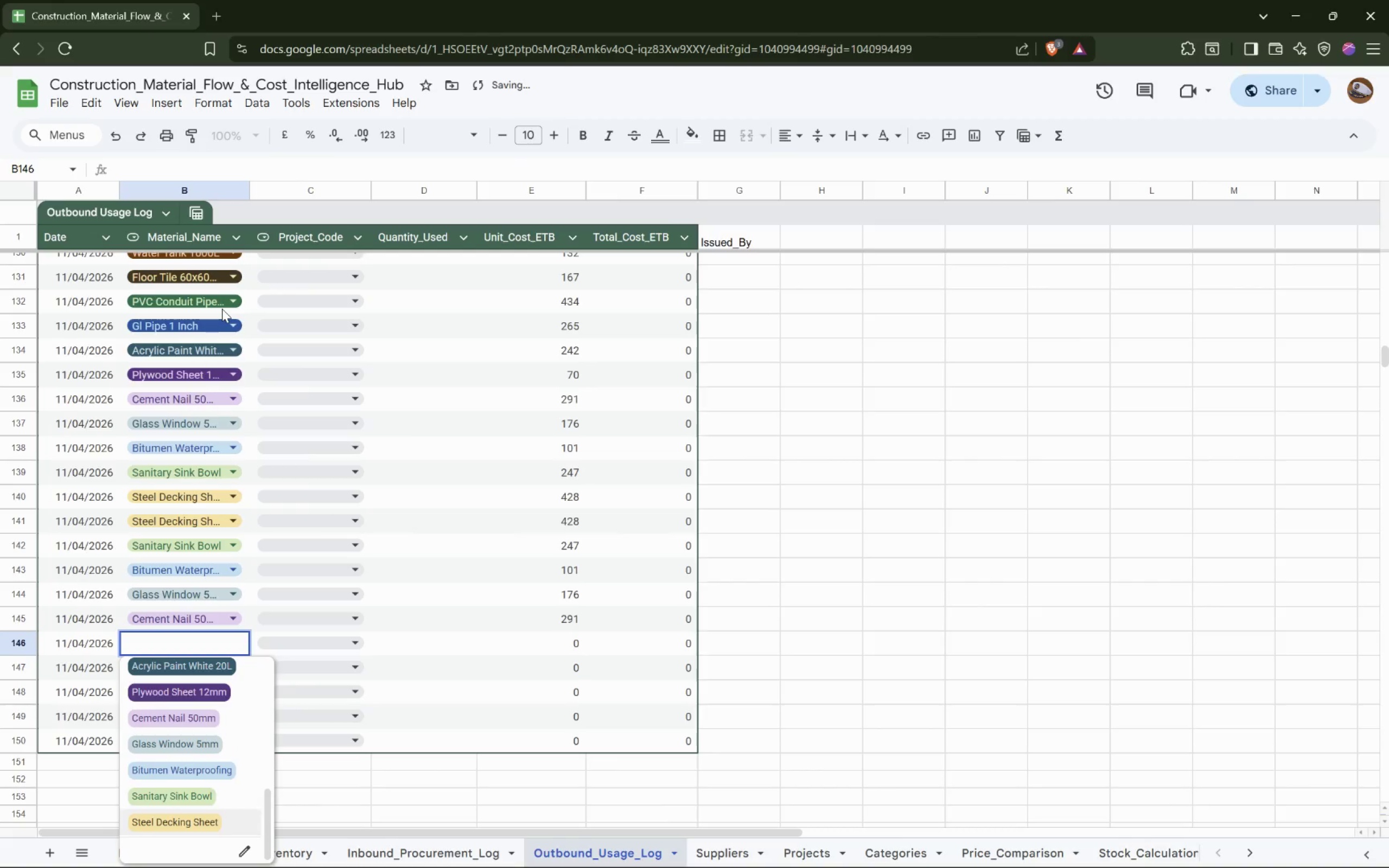 
key(ArrowUp)
 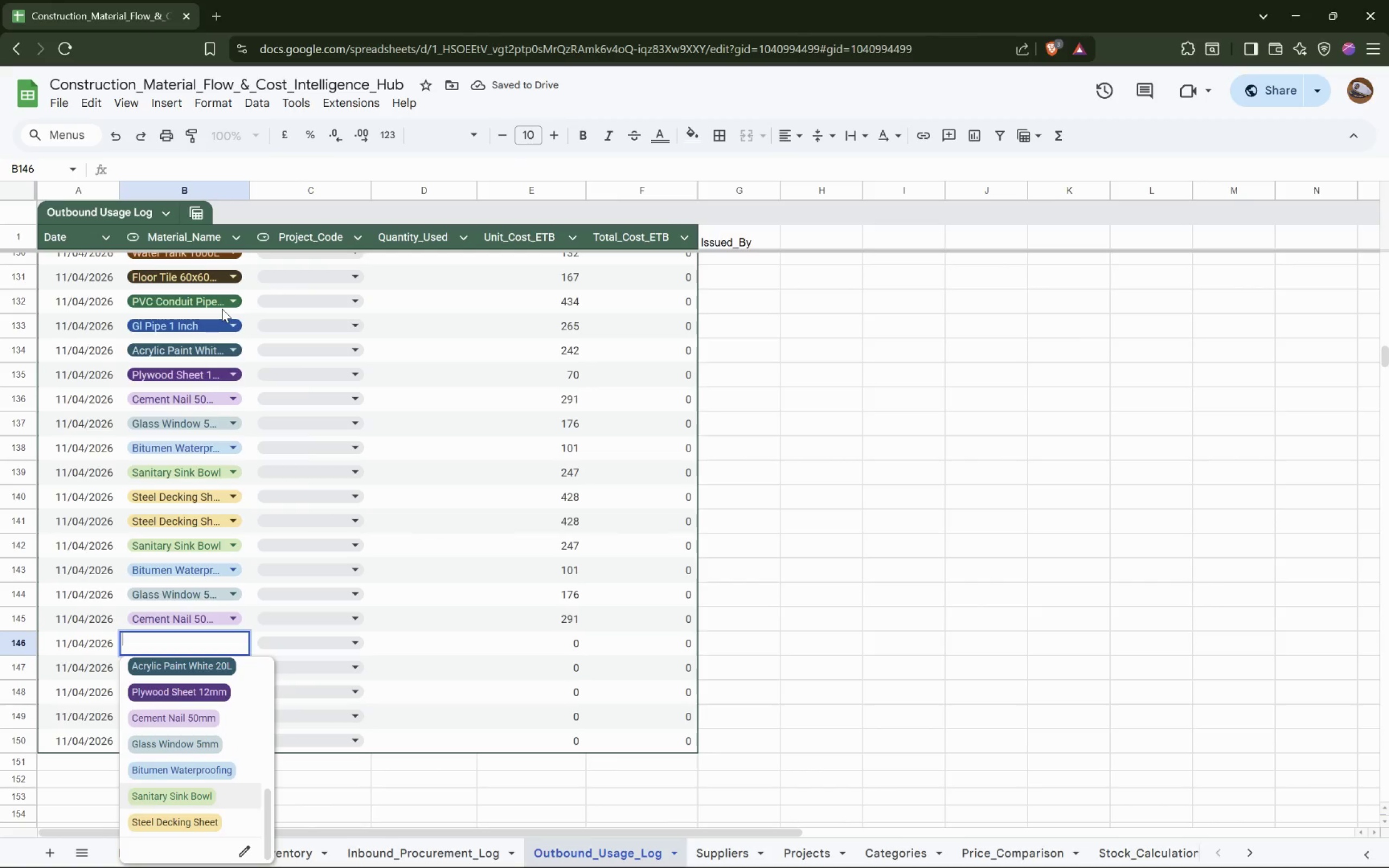 
key(ArrowUp)
 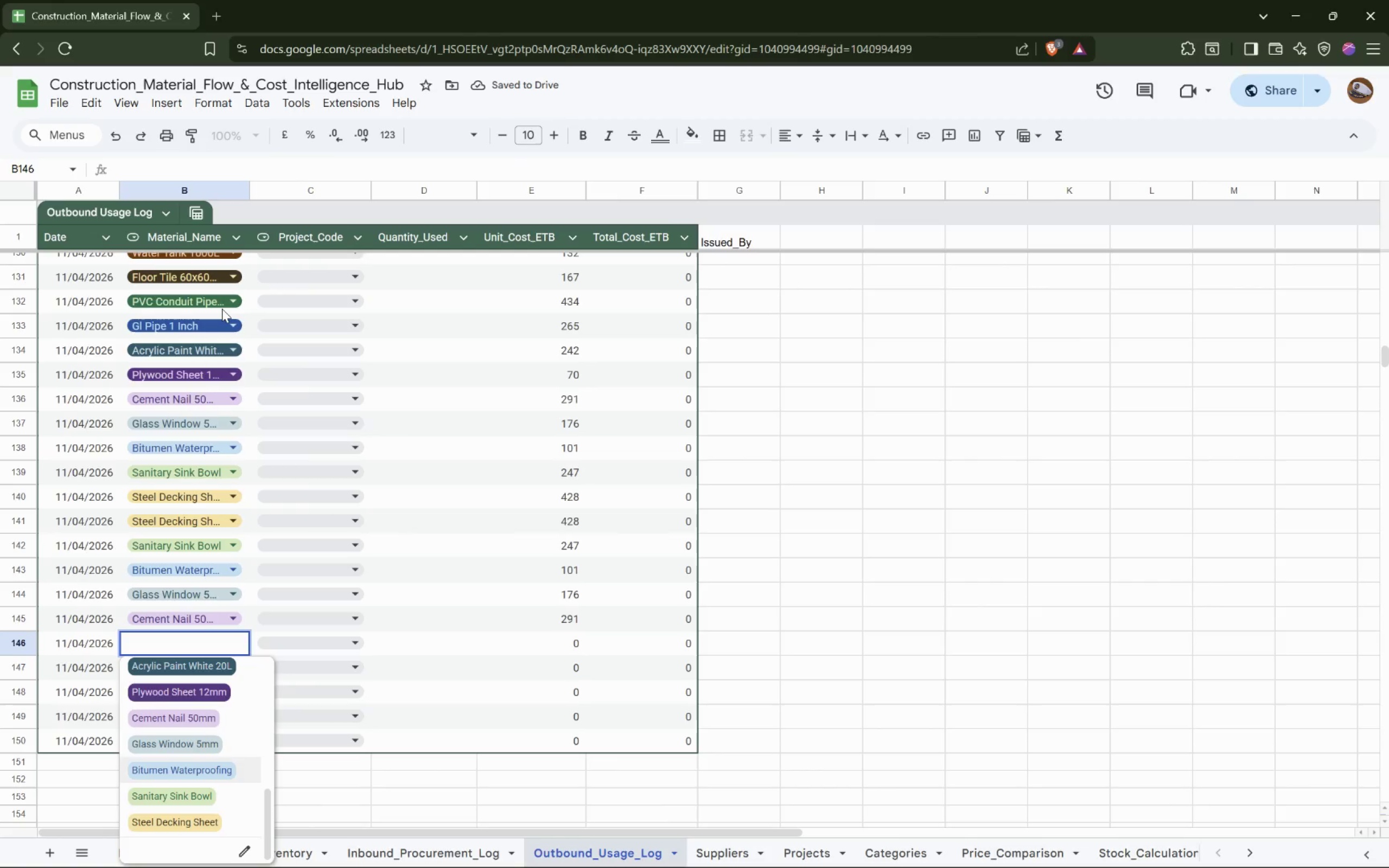 
key(ArrowUp)
 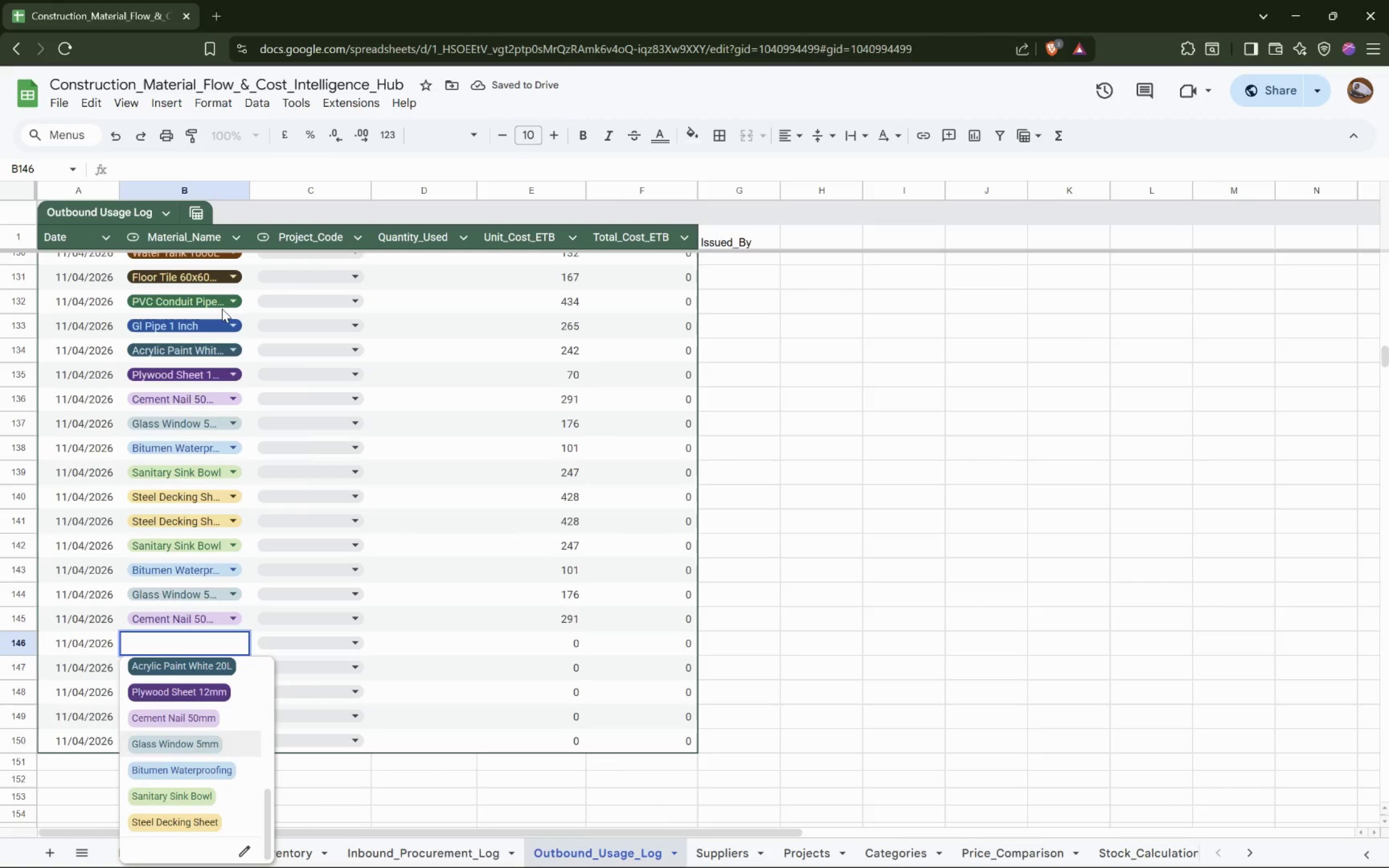 
key(ArrowUp)
 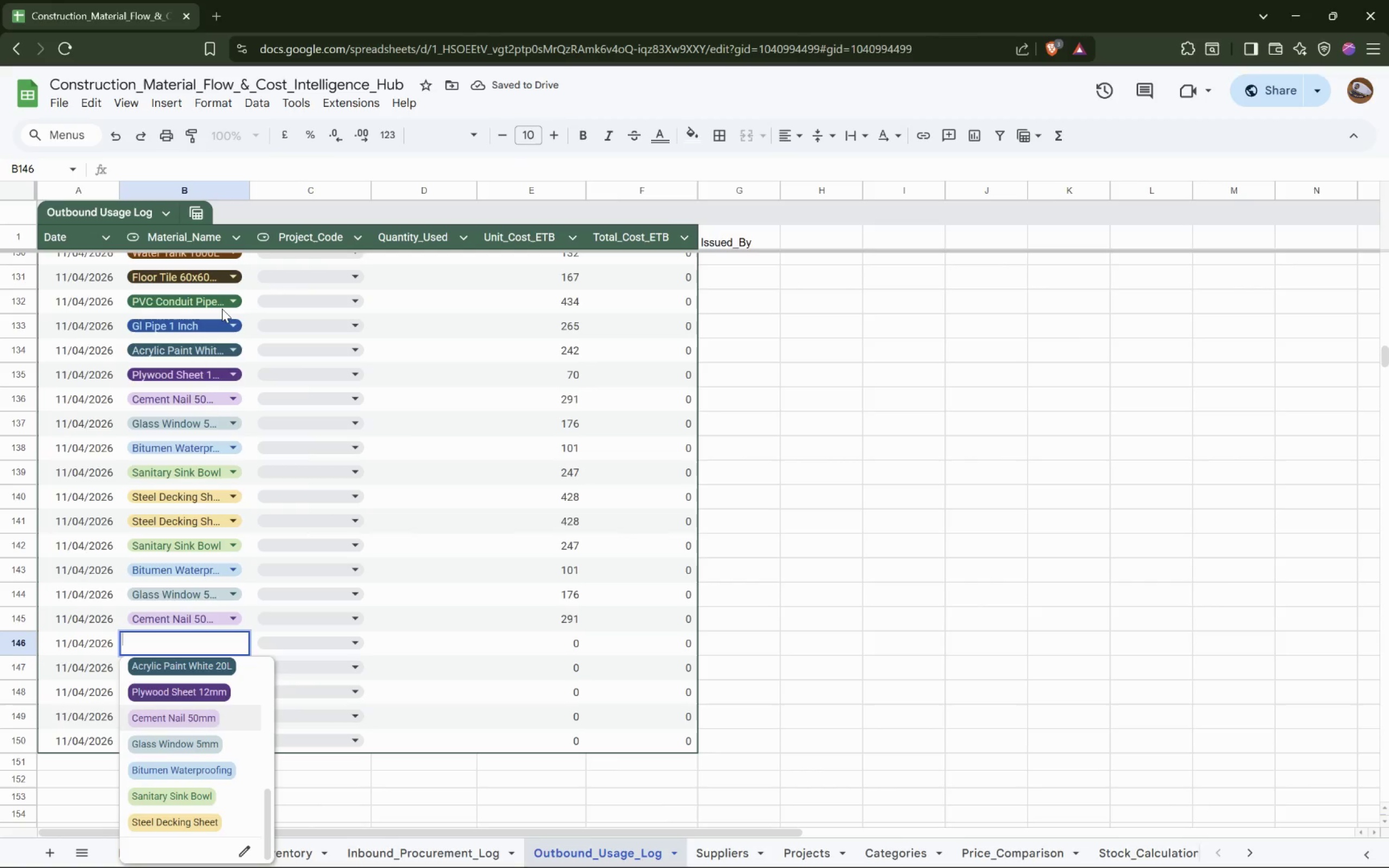 
key(ArrowUp)
 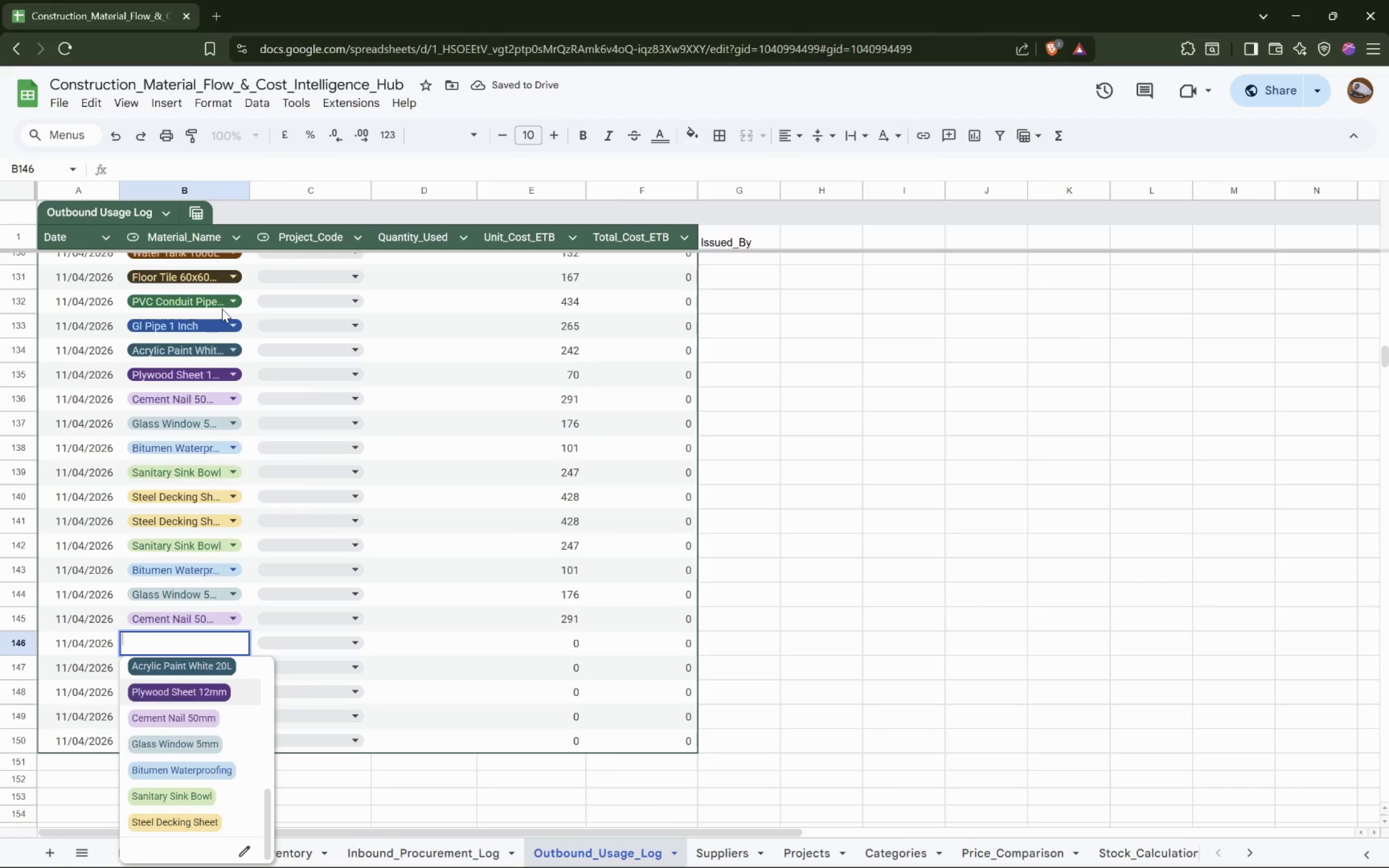 
key(Enter)
 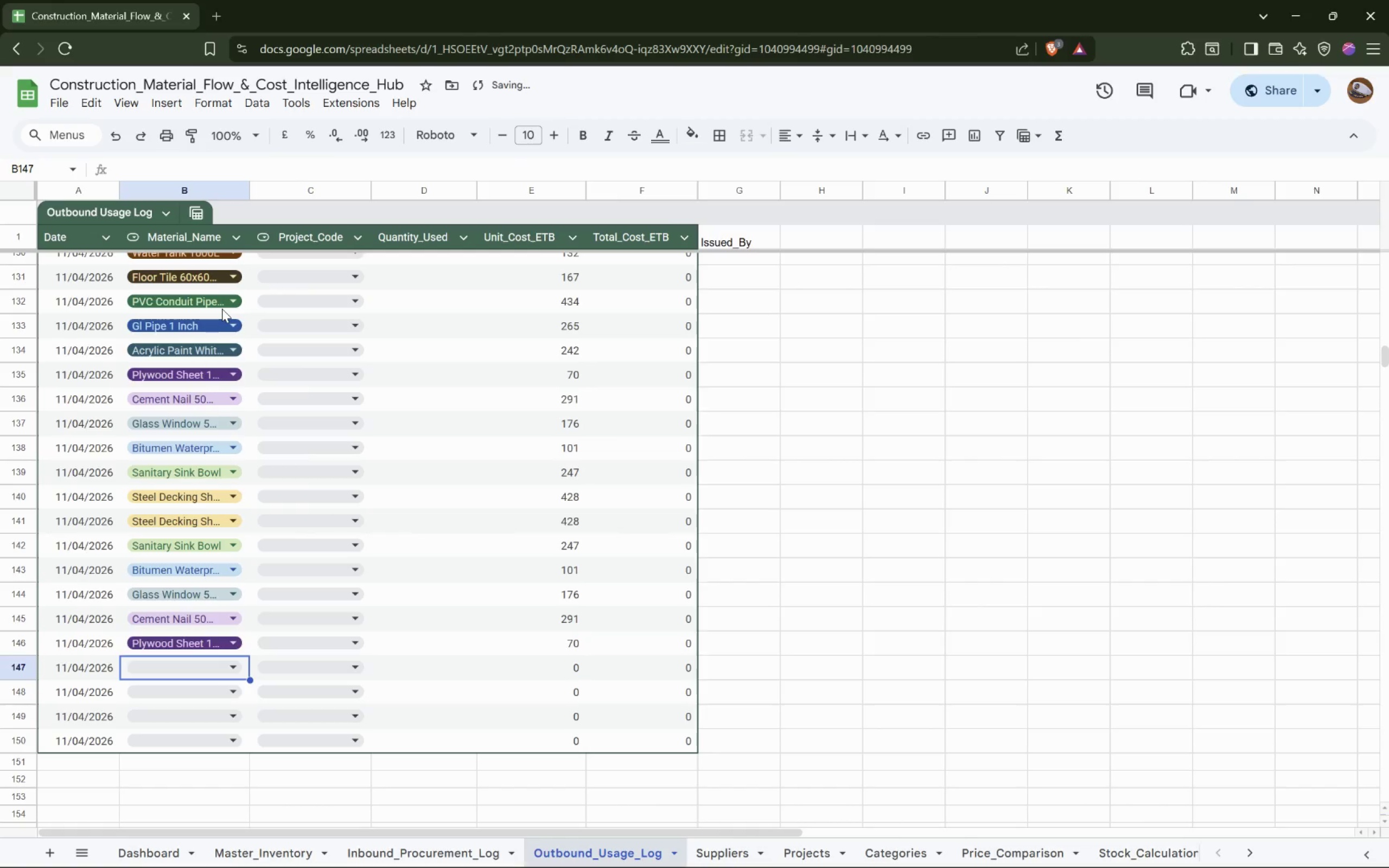 
key(Enter)
 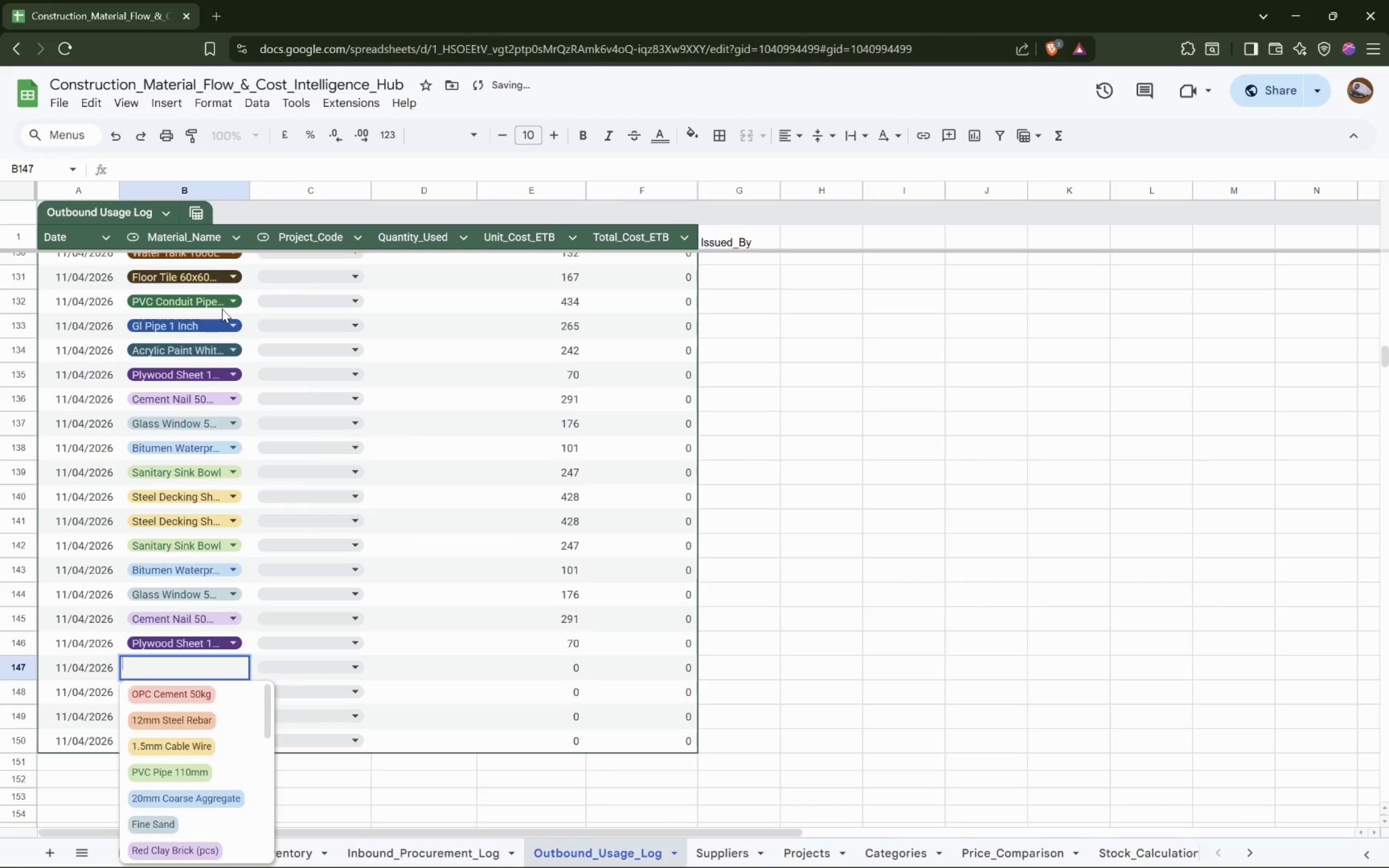 
key(ArrowUp)
 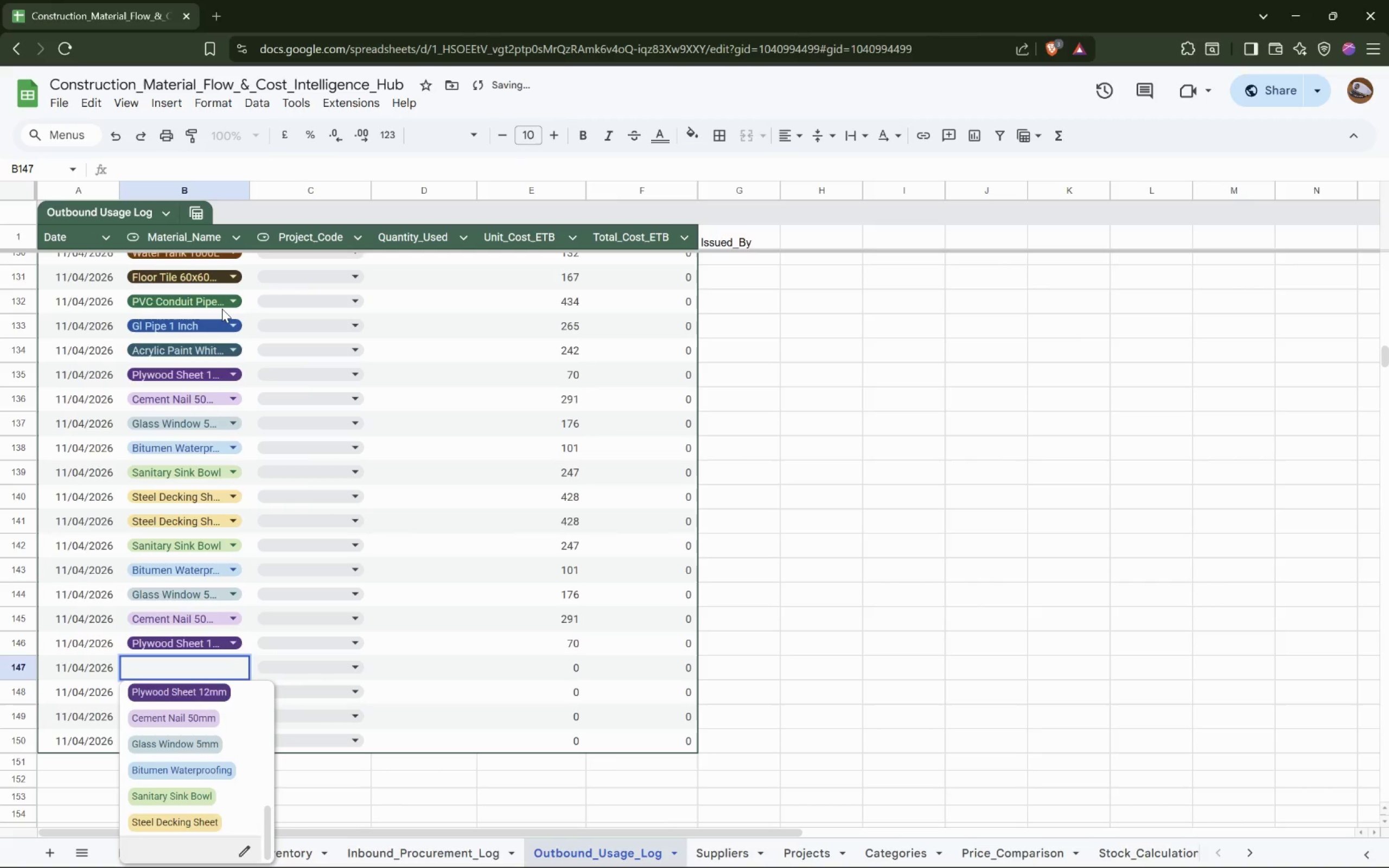 
key(ArrowUp)
 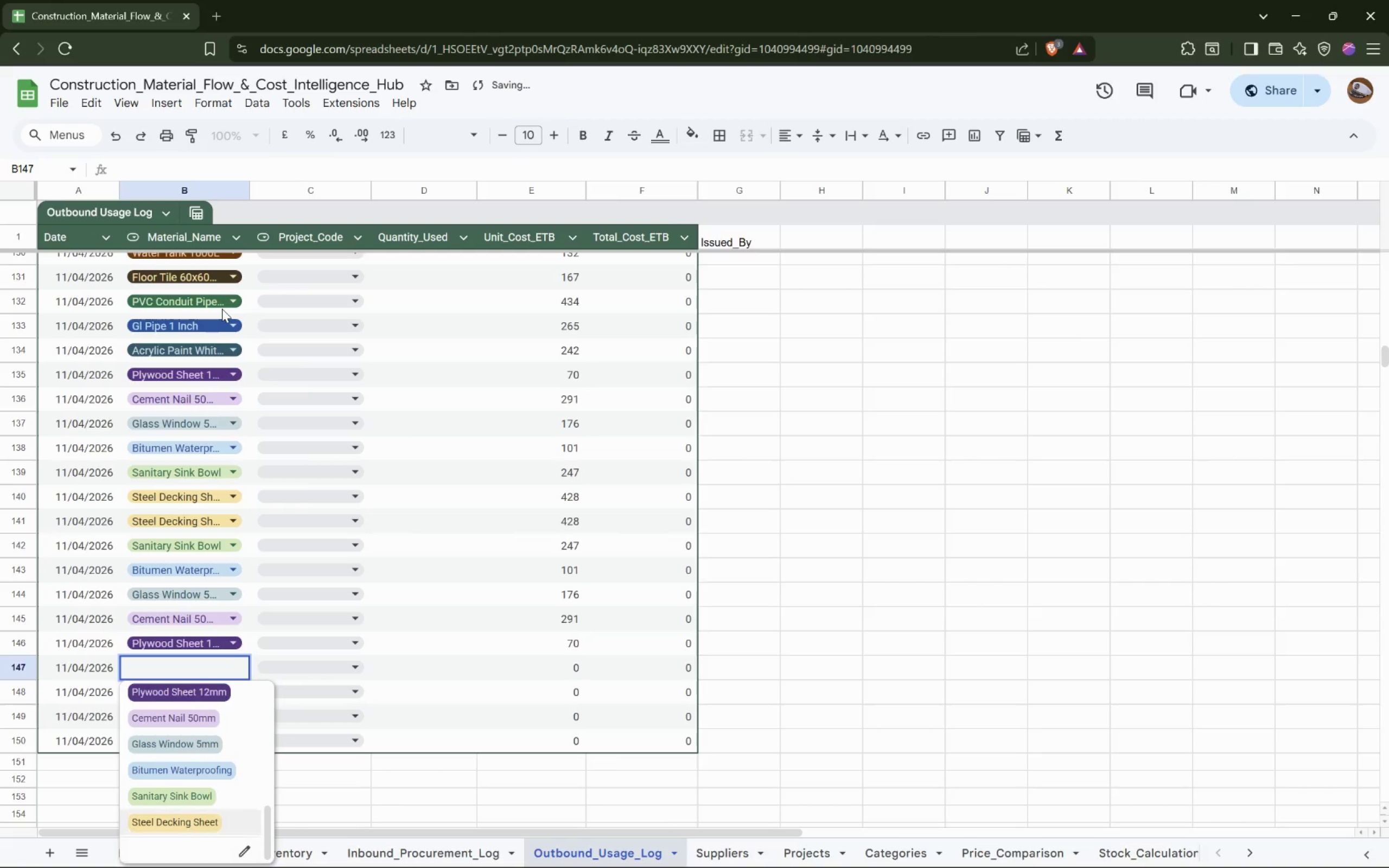 
key(ArrowUp)
 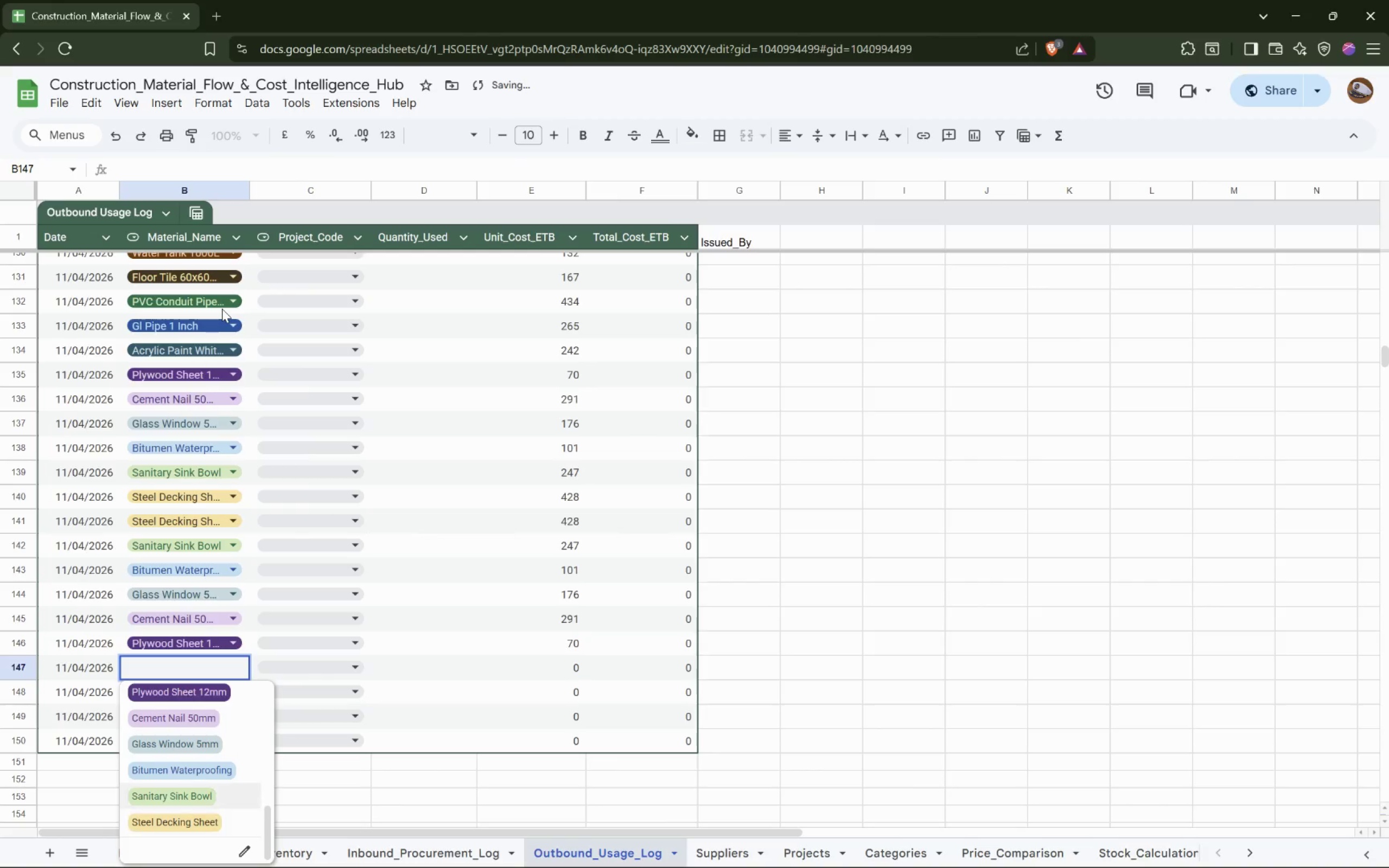 
key(ArrowUp)
 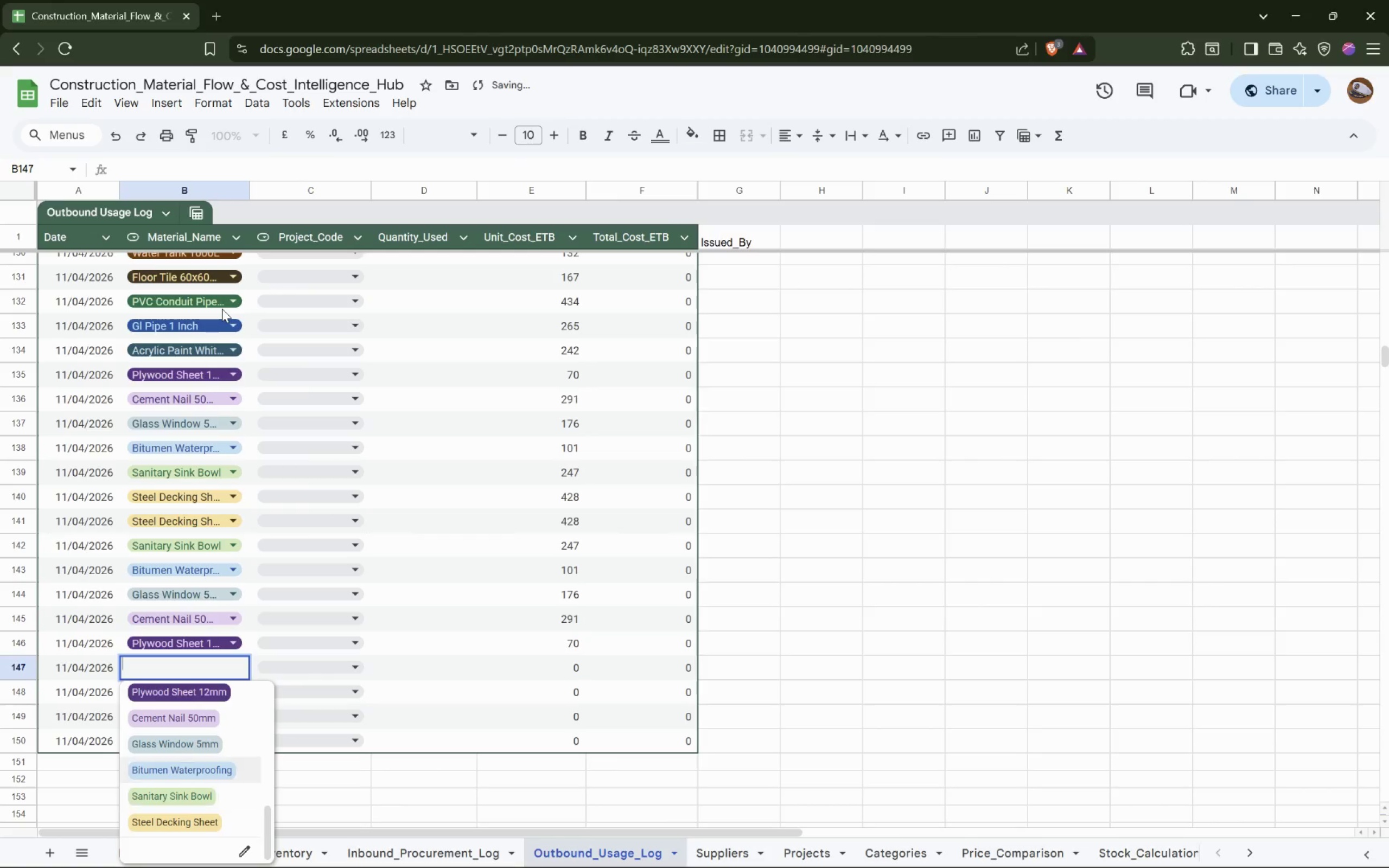 
key(ArrowUp)
 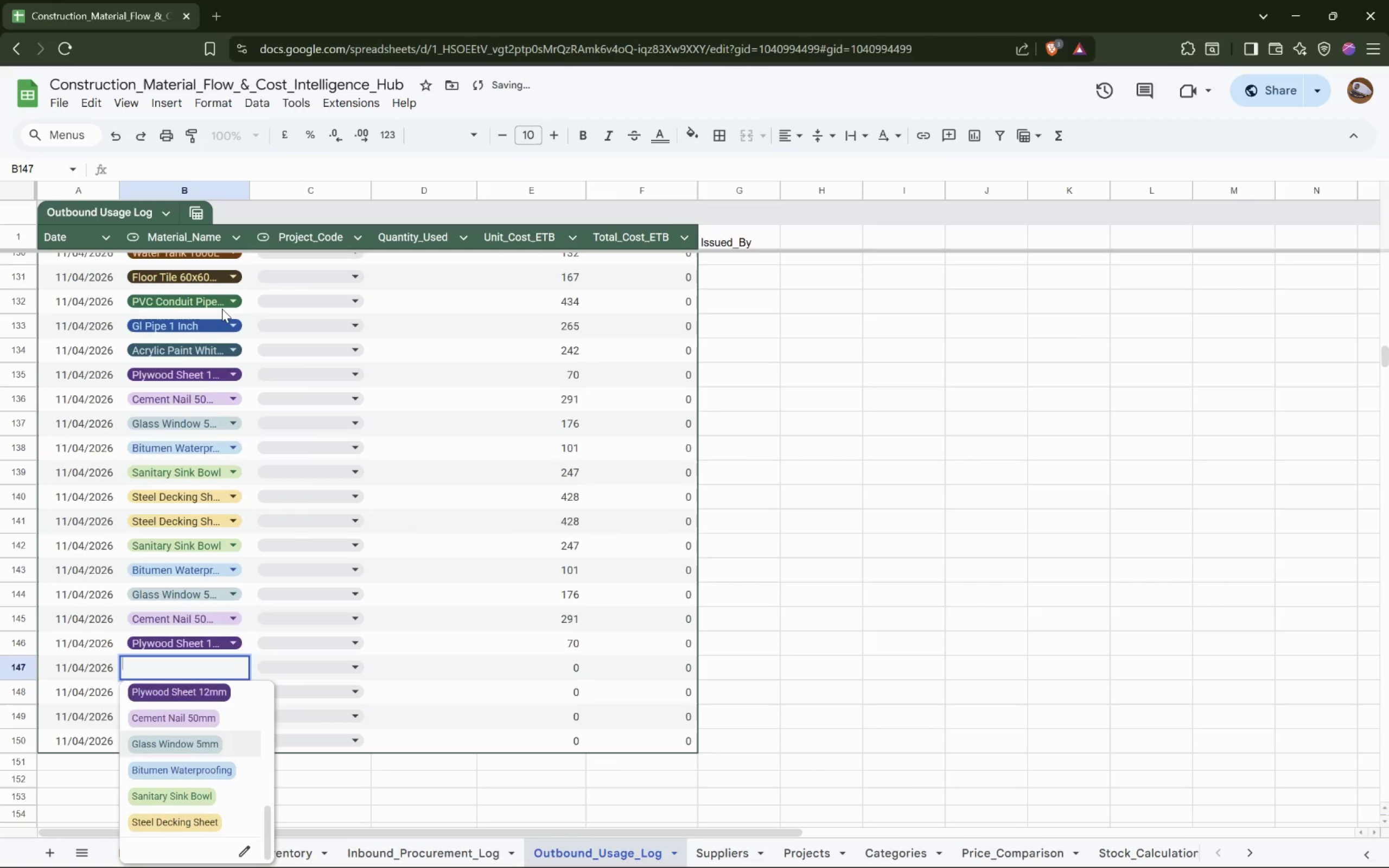 
key(ArrowUp)
 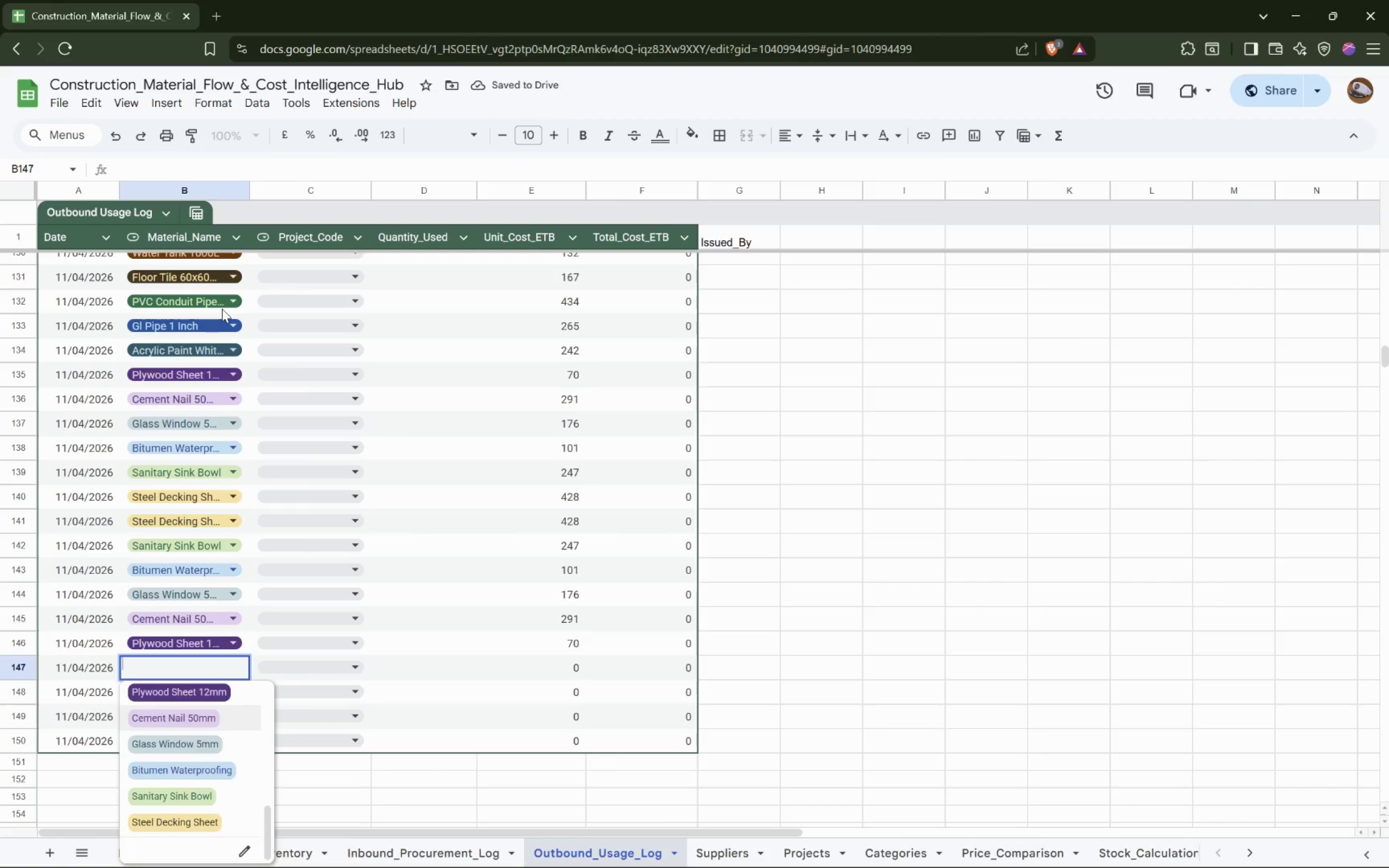 
key(ArrowUp)
 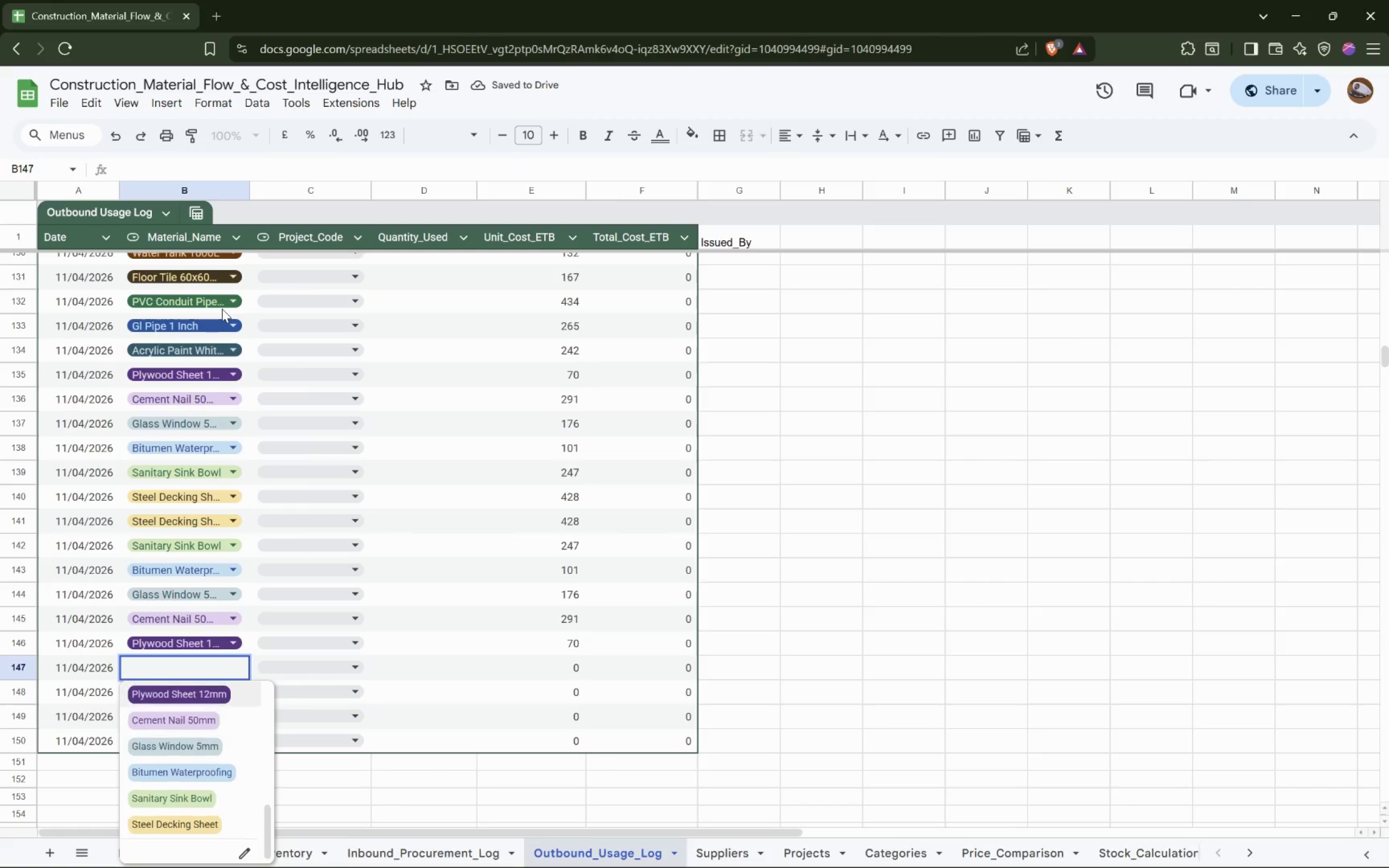 
key(ArrowUp)
 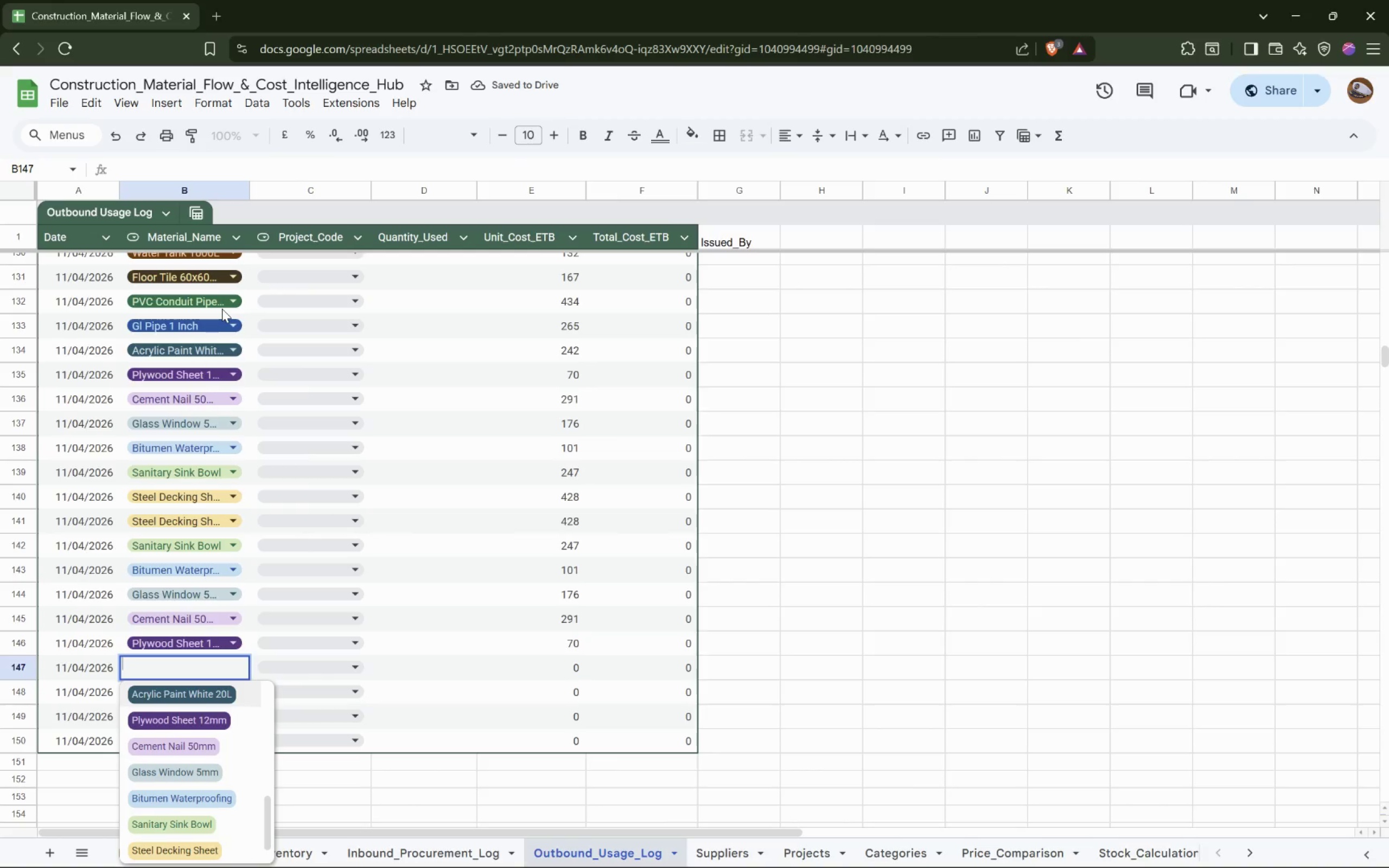 
key(ArrowLeft)
 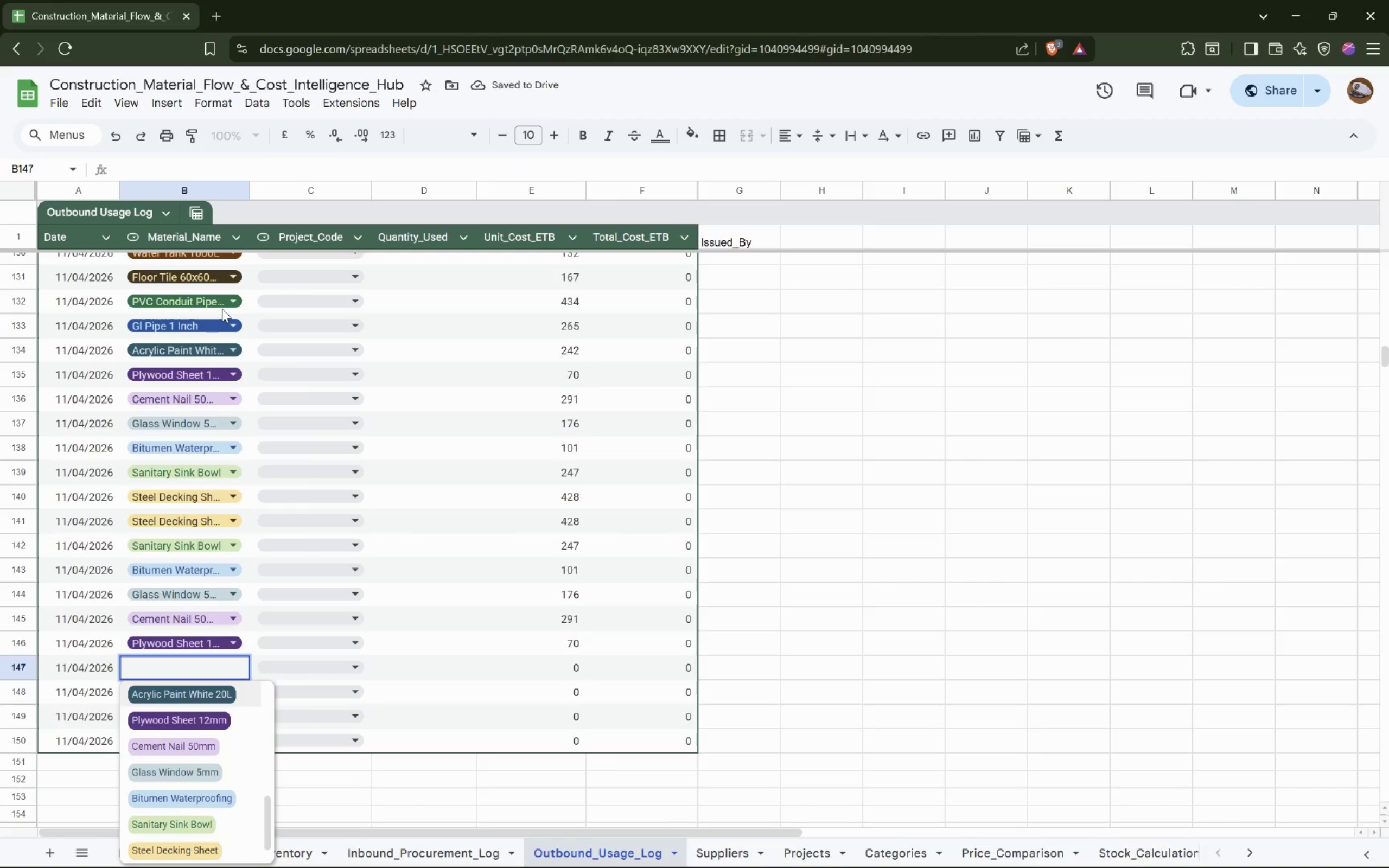 
key(Enter)
 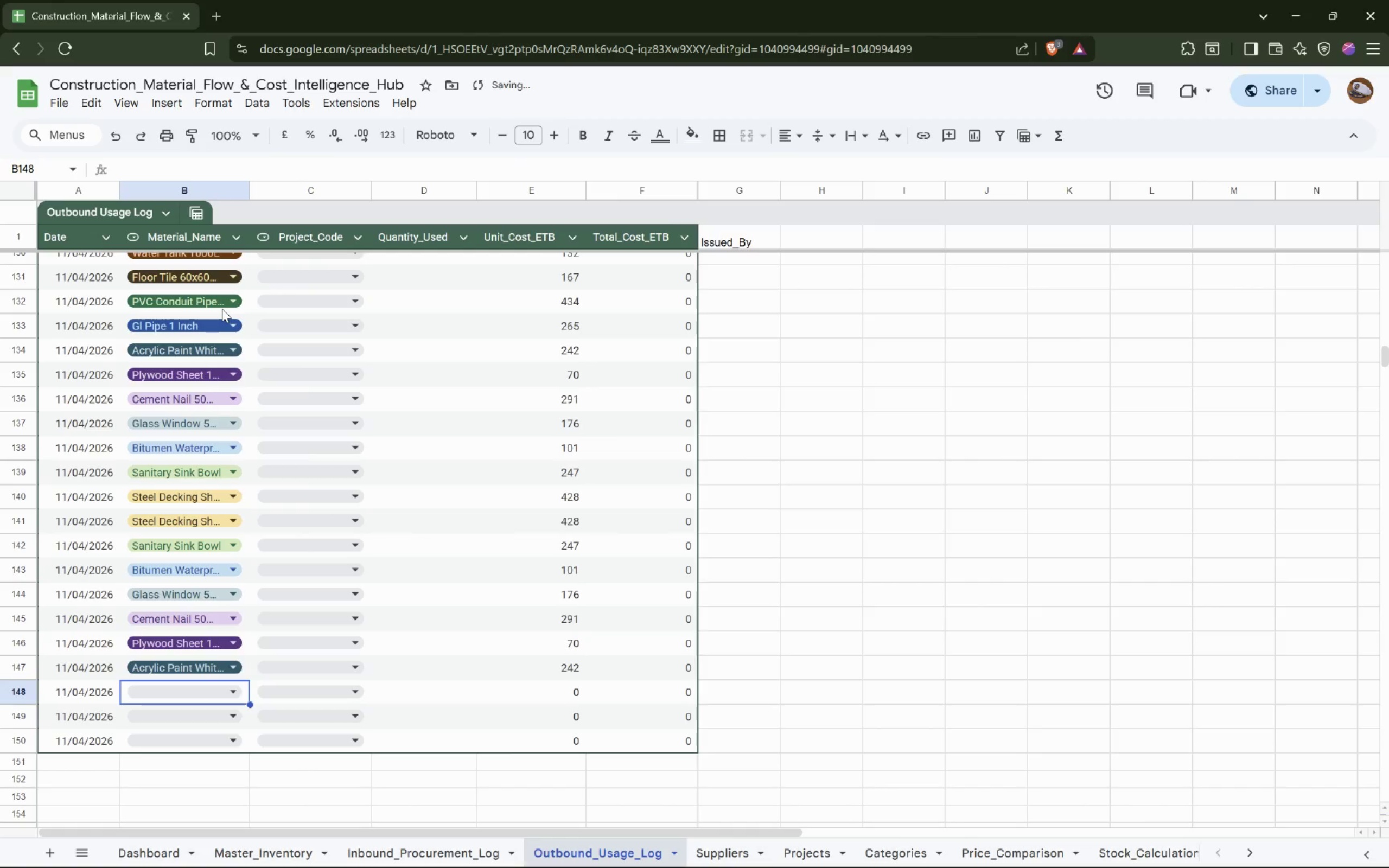 
key(Enter)
 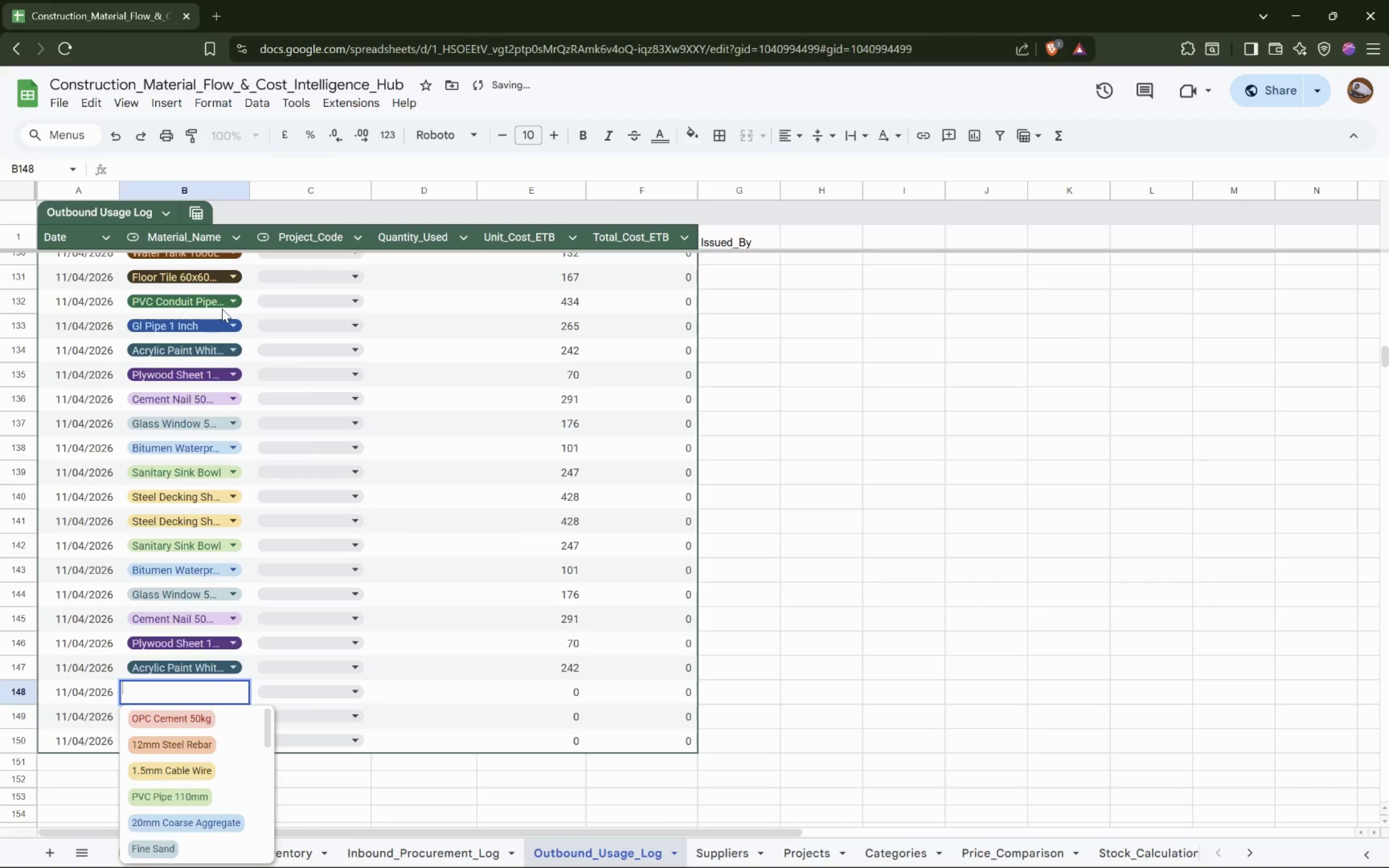 
key(ArrowUp)
 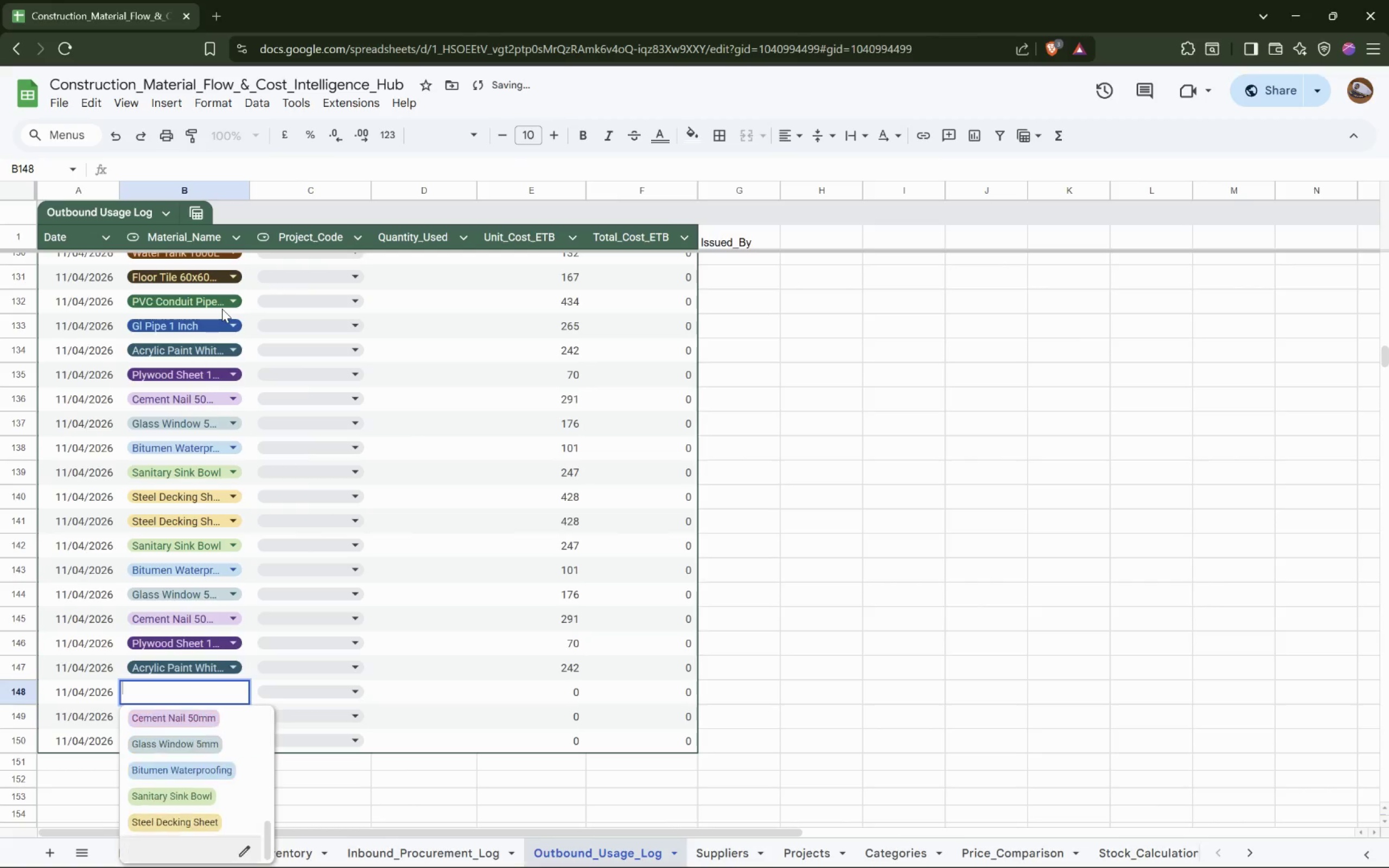 
hold_key(key=ArrowUp, duration=0.73)
 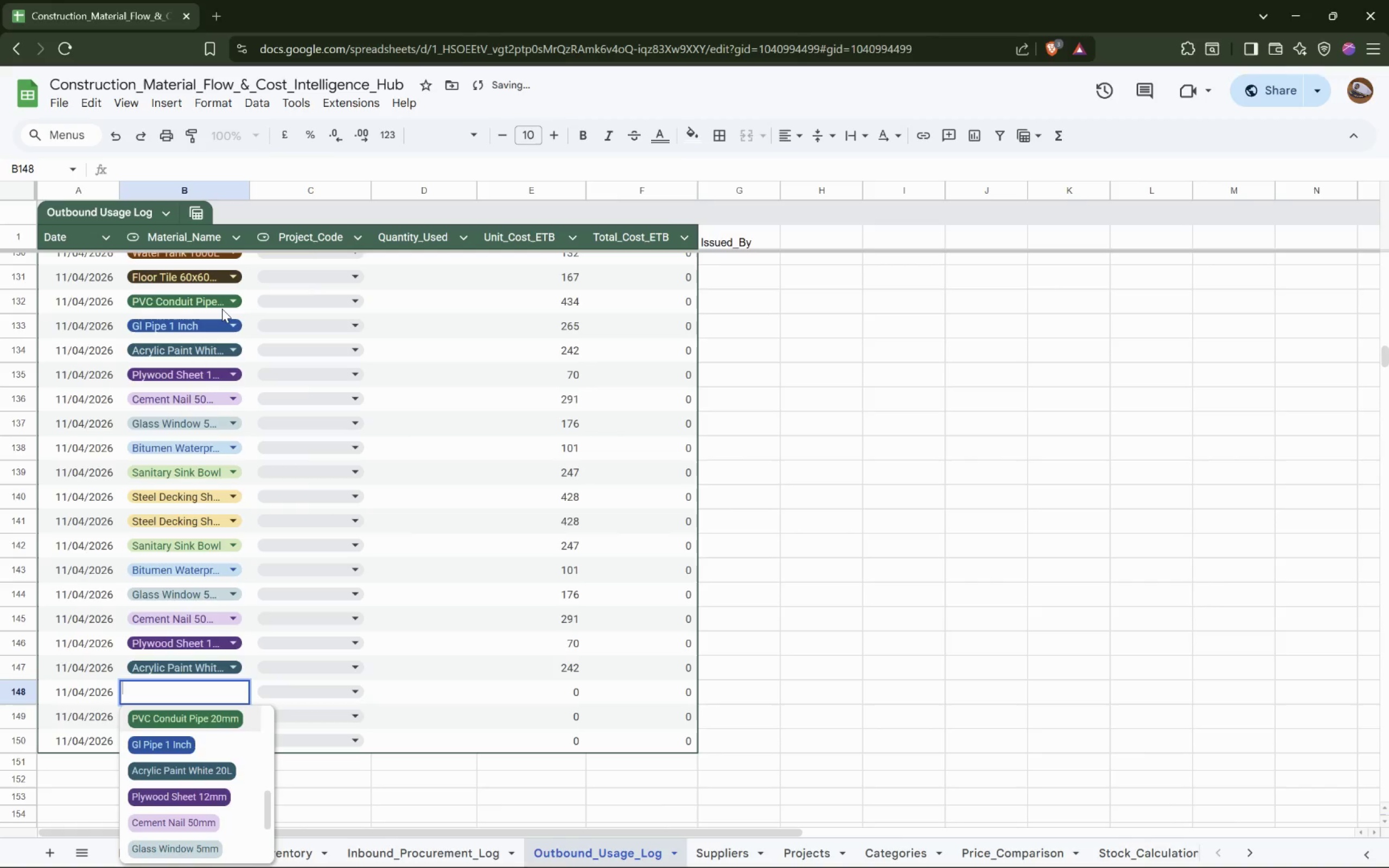 
key(ArrowDown)
 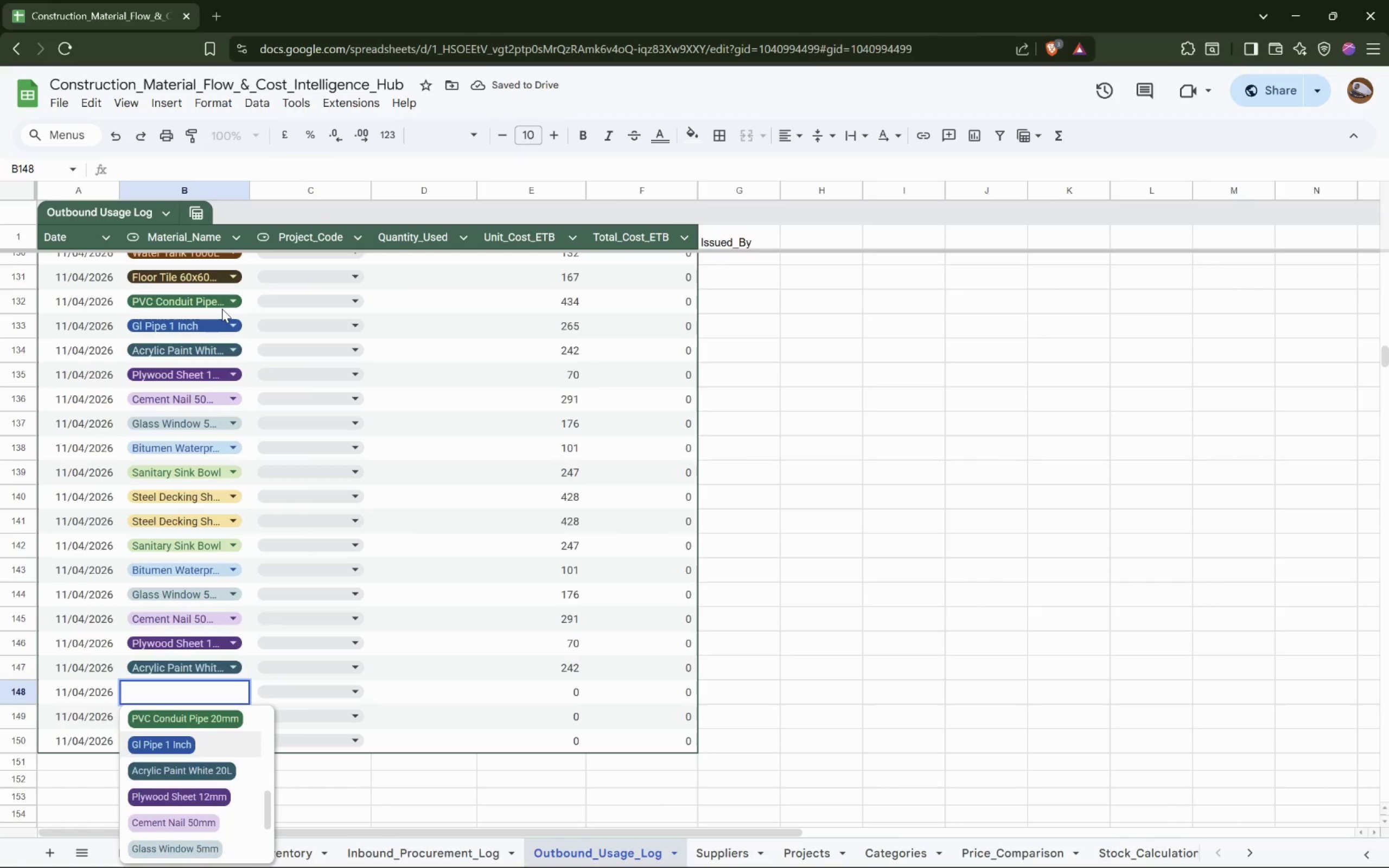 
key(ArrowDown)
 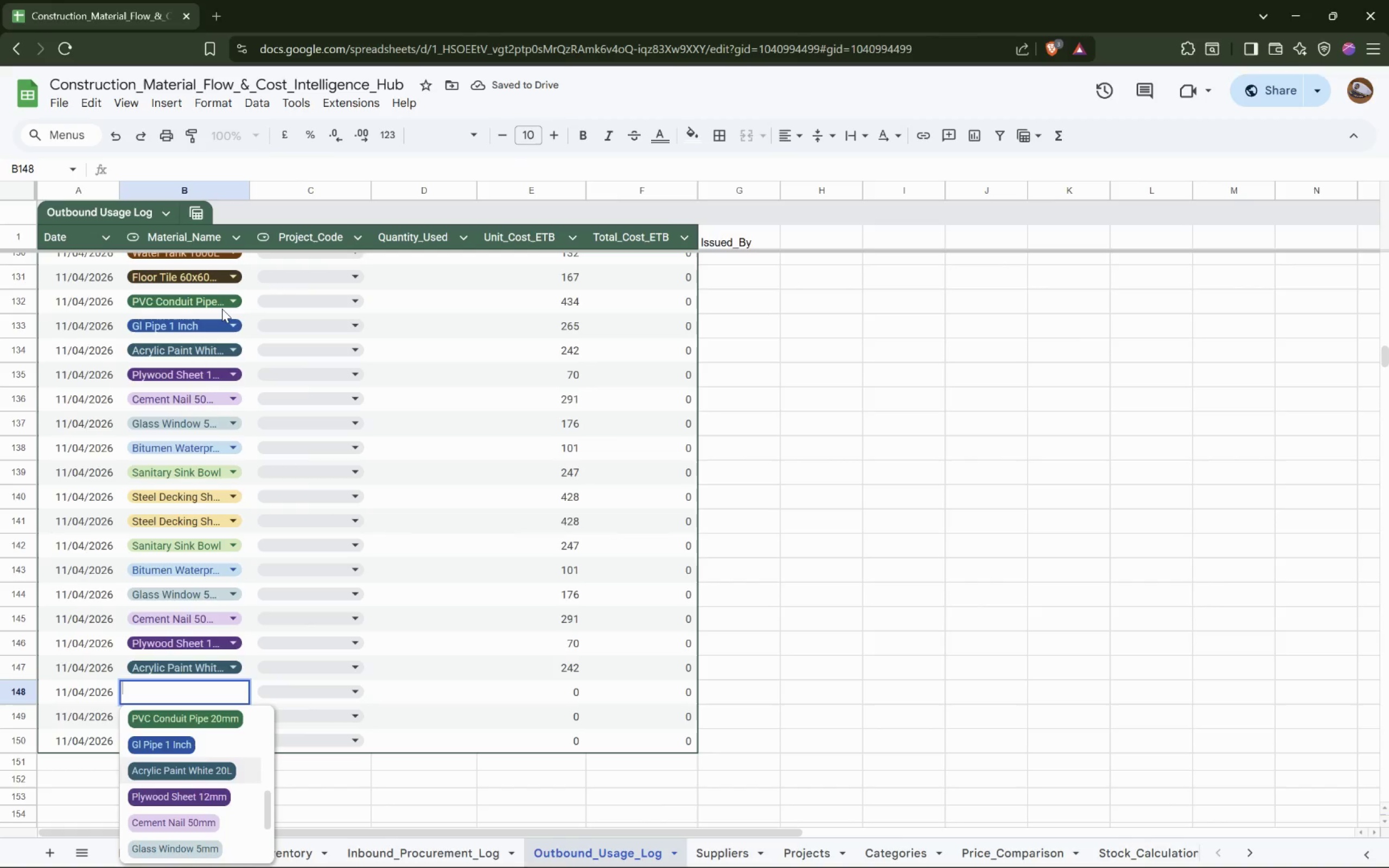 
key(ArrowUp)
 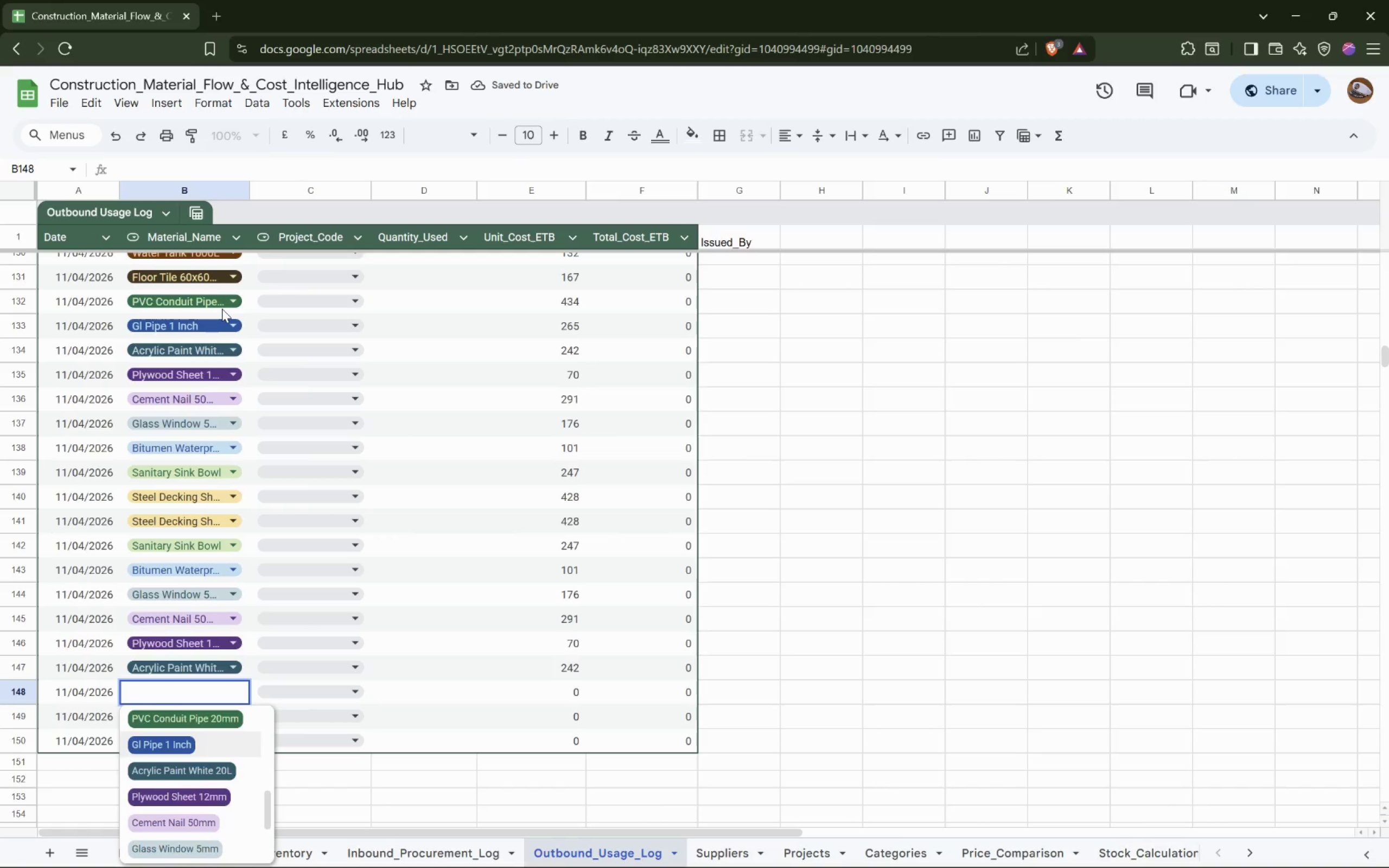 
key(Enter)
 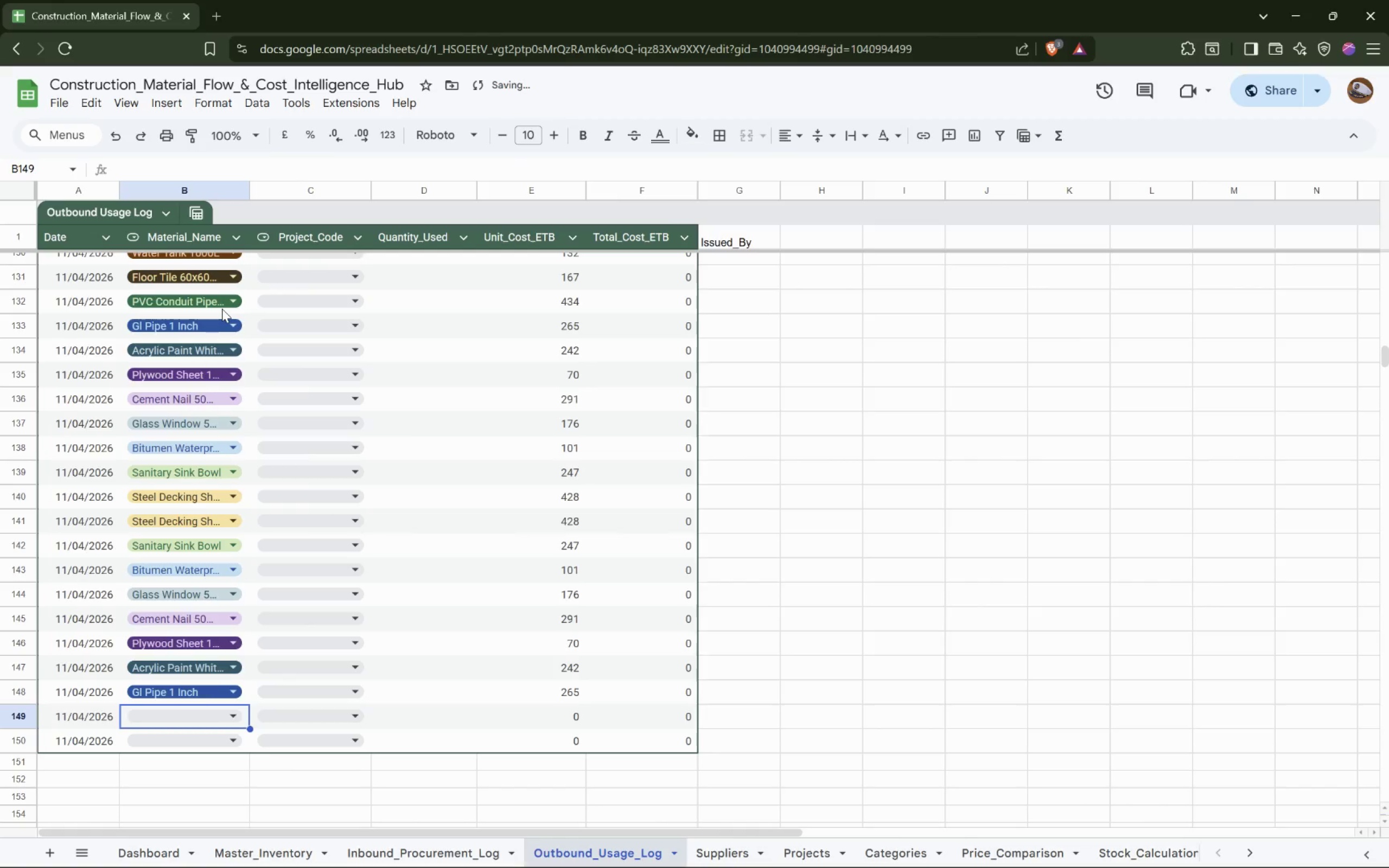 
key(Enter)
 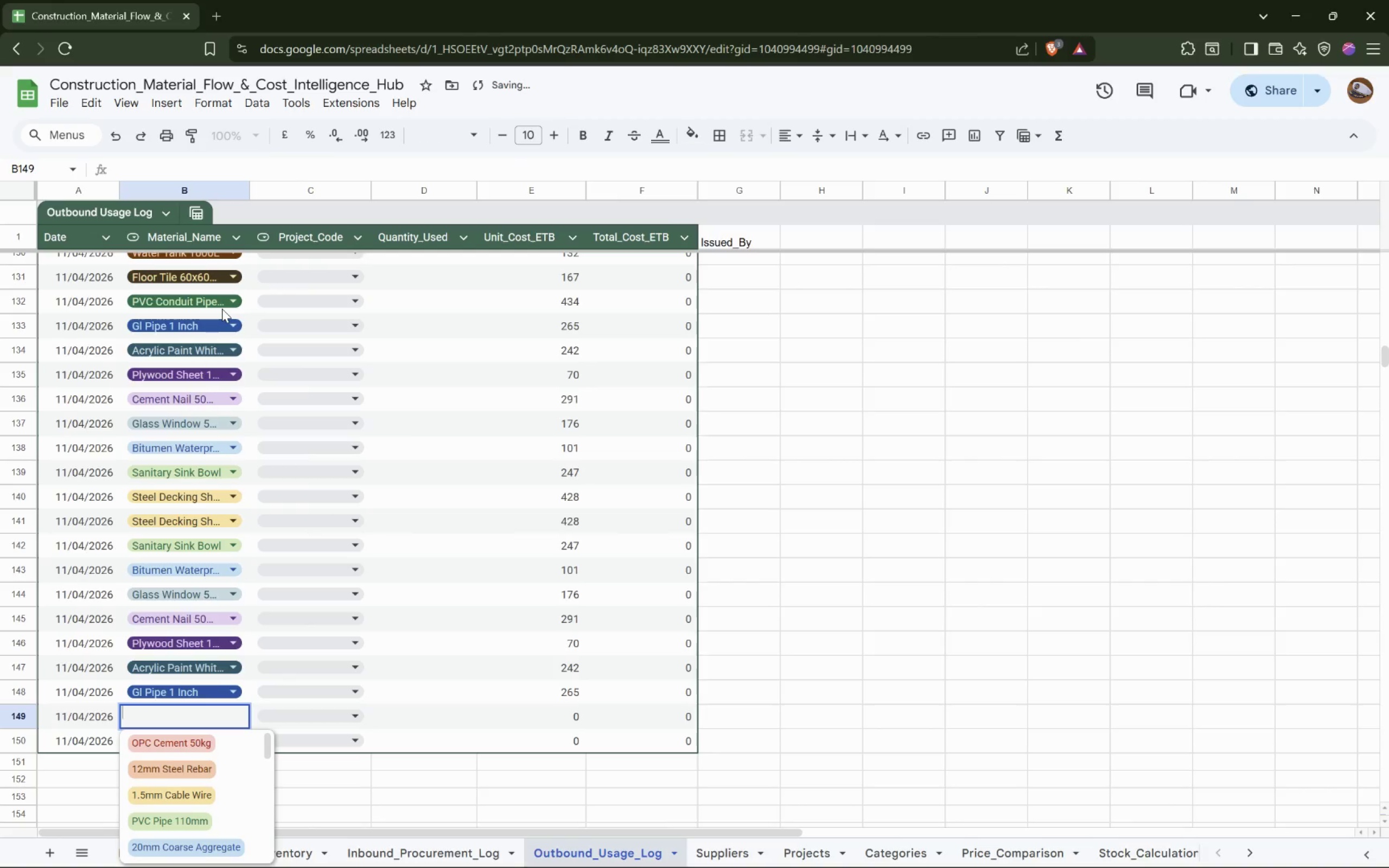 
hold_key(key=ArrowUp, duration=0.7)
 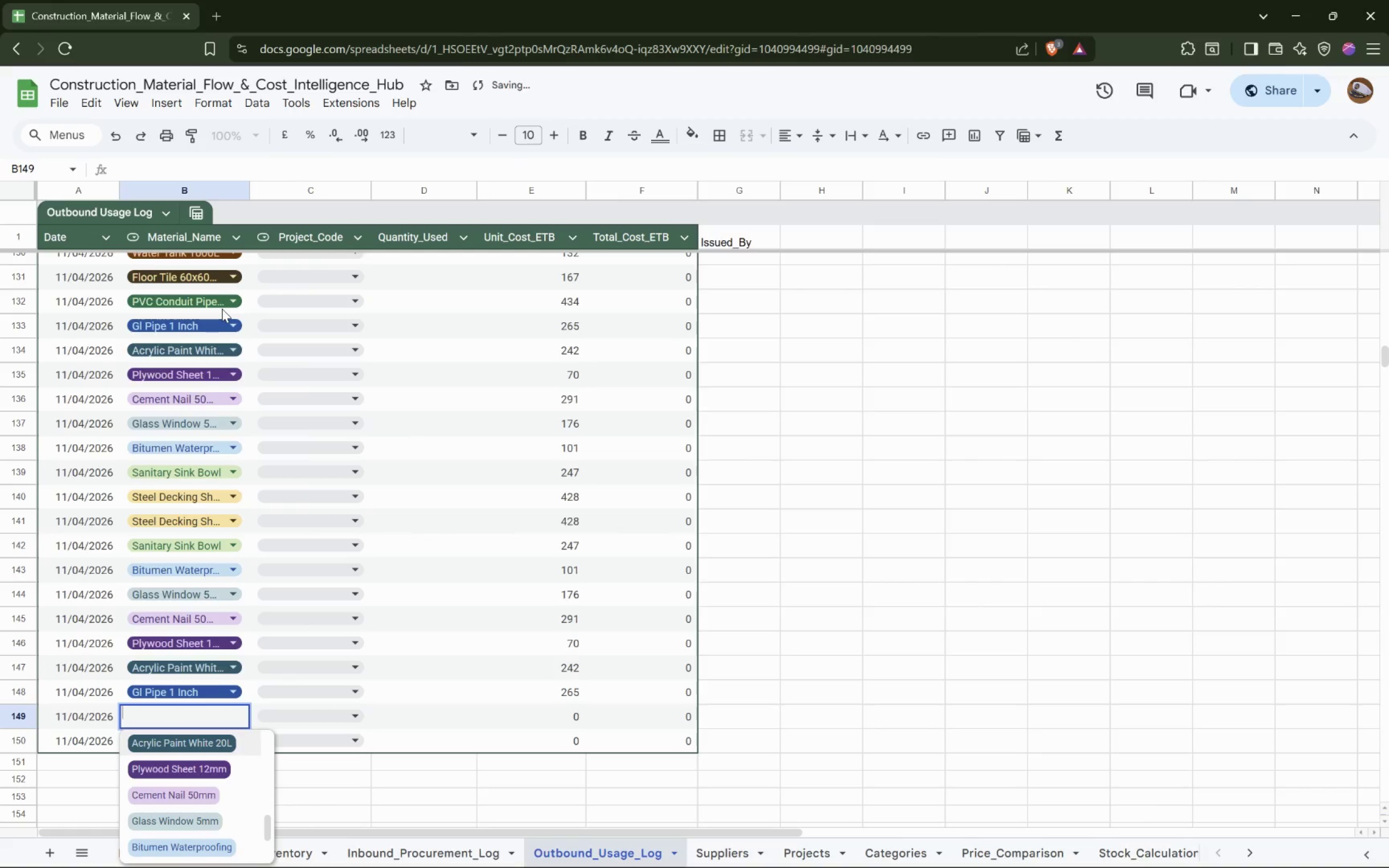 
key(ArrowUp)
 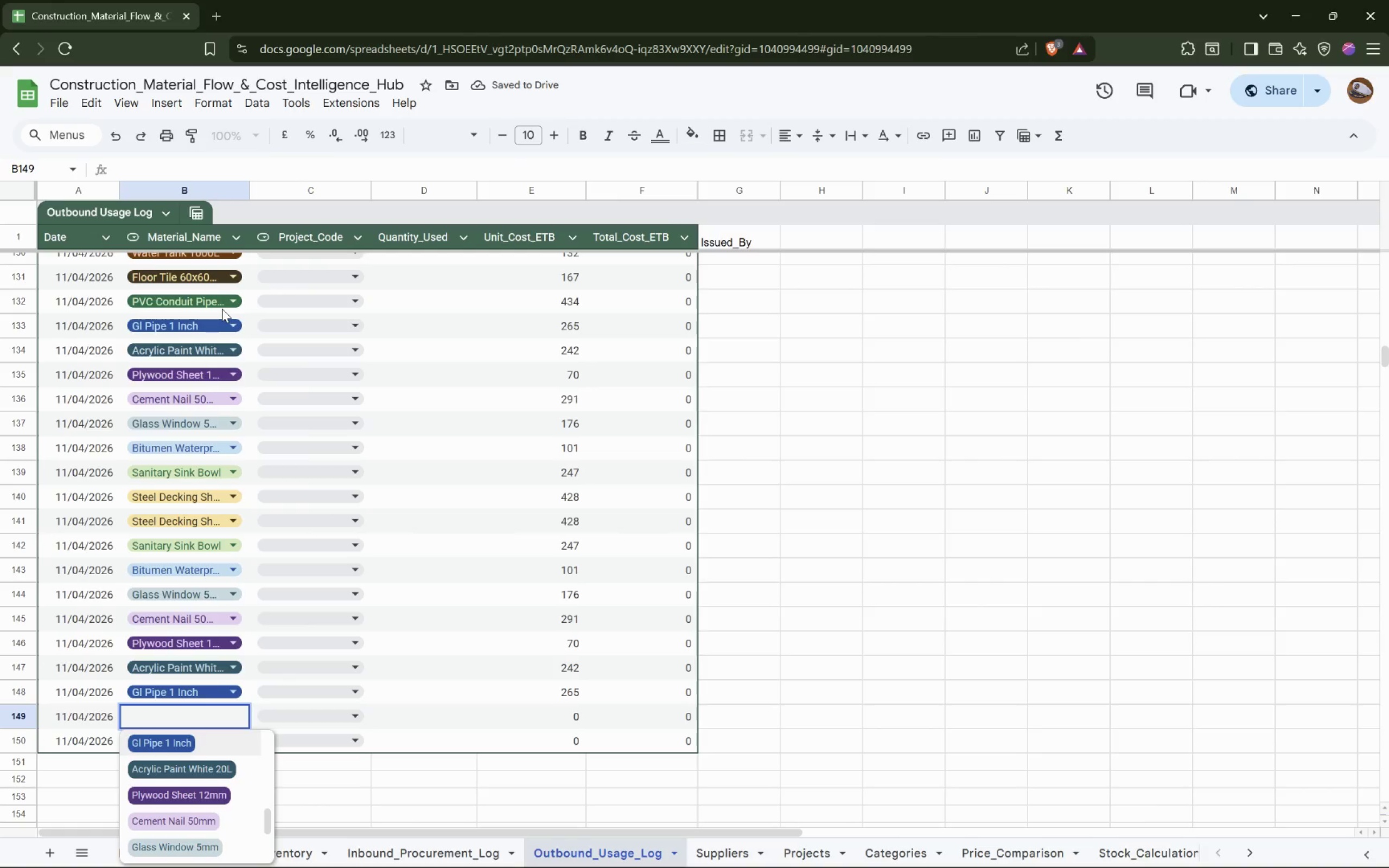 
key(ArrowUp)
 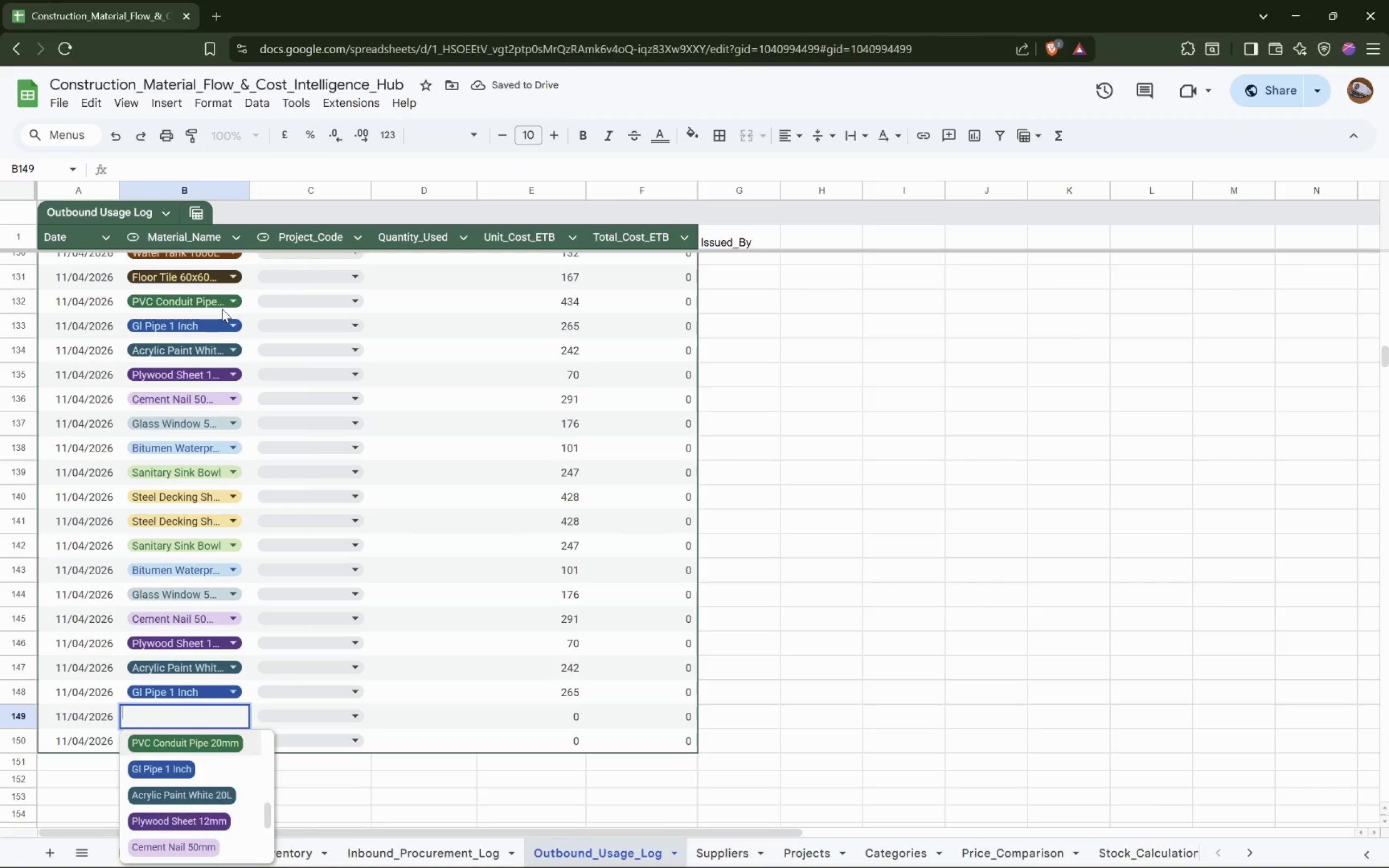 
key(Enter)
 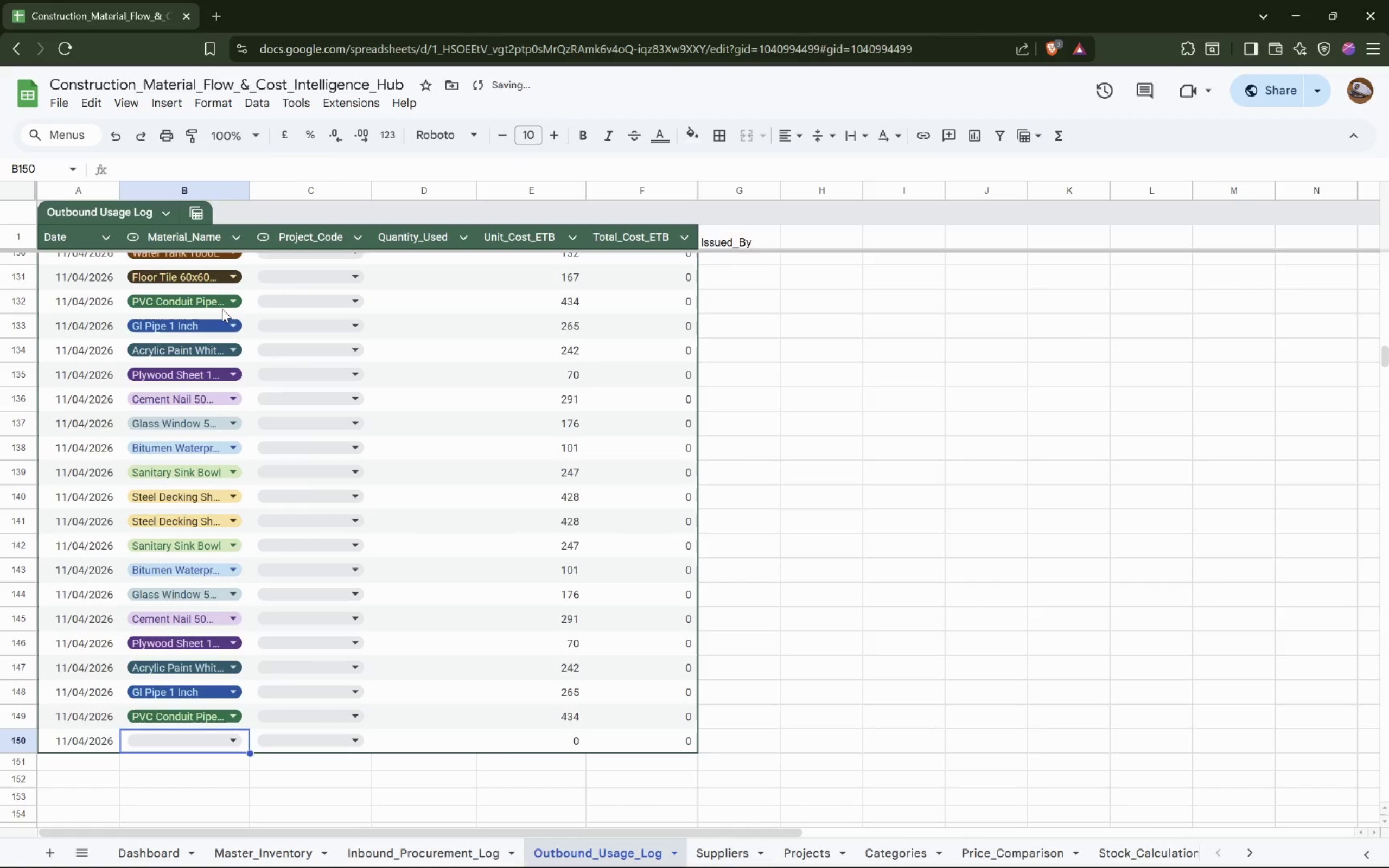 
key(Enter)
 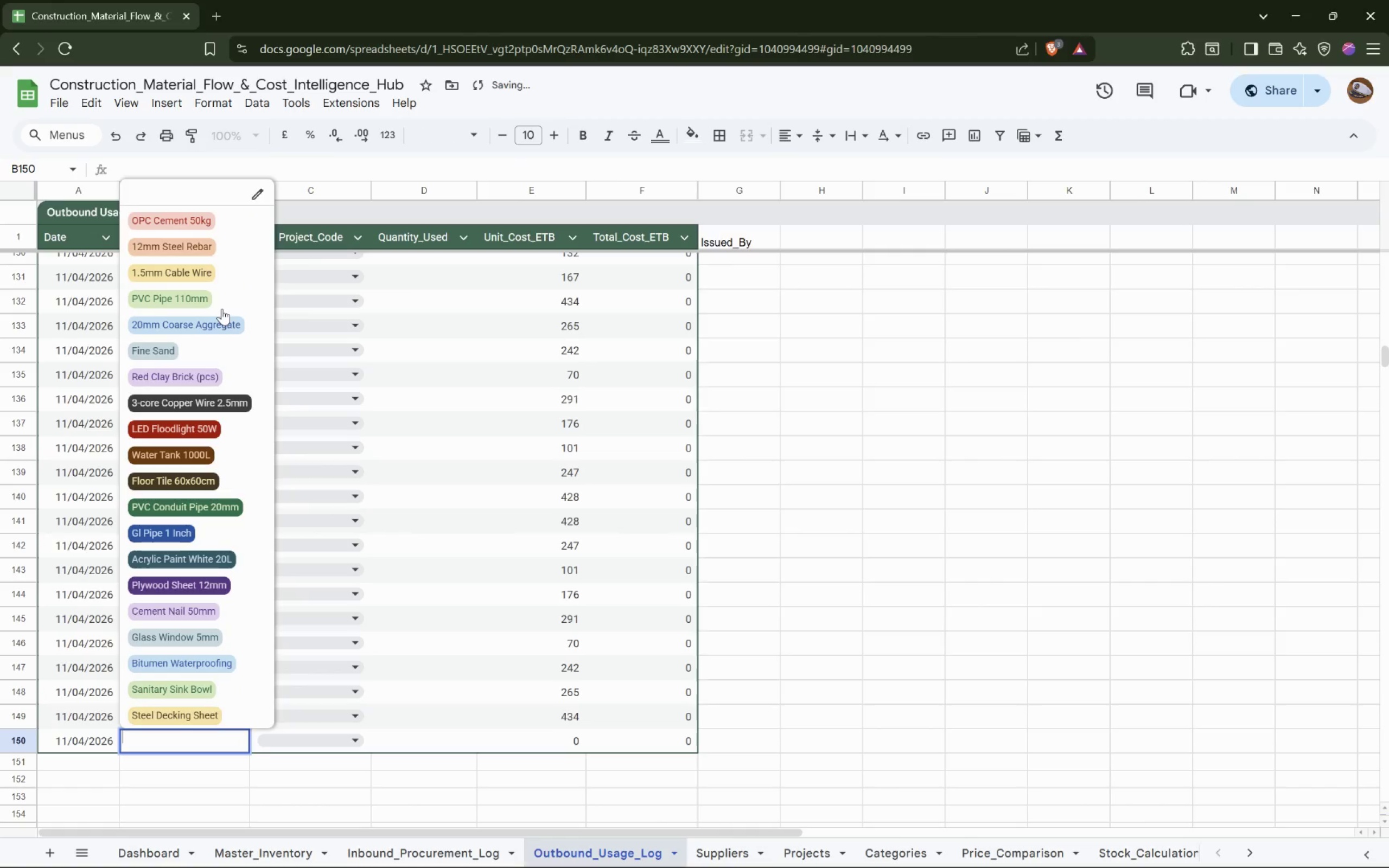 
hold_key(key=ArrowUp, duration=0.95)
 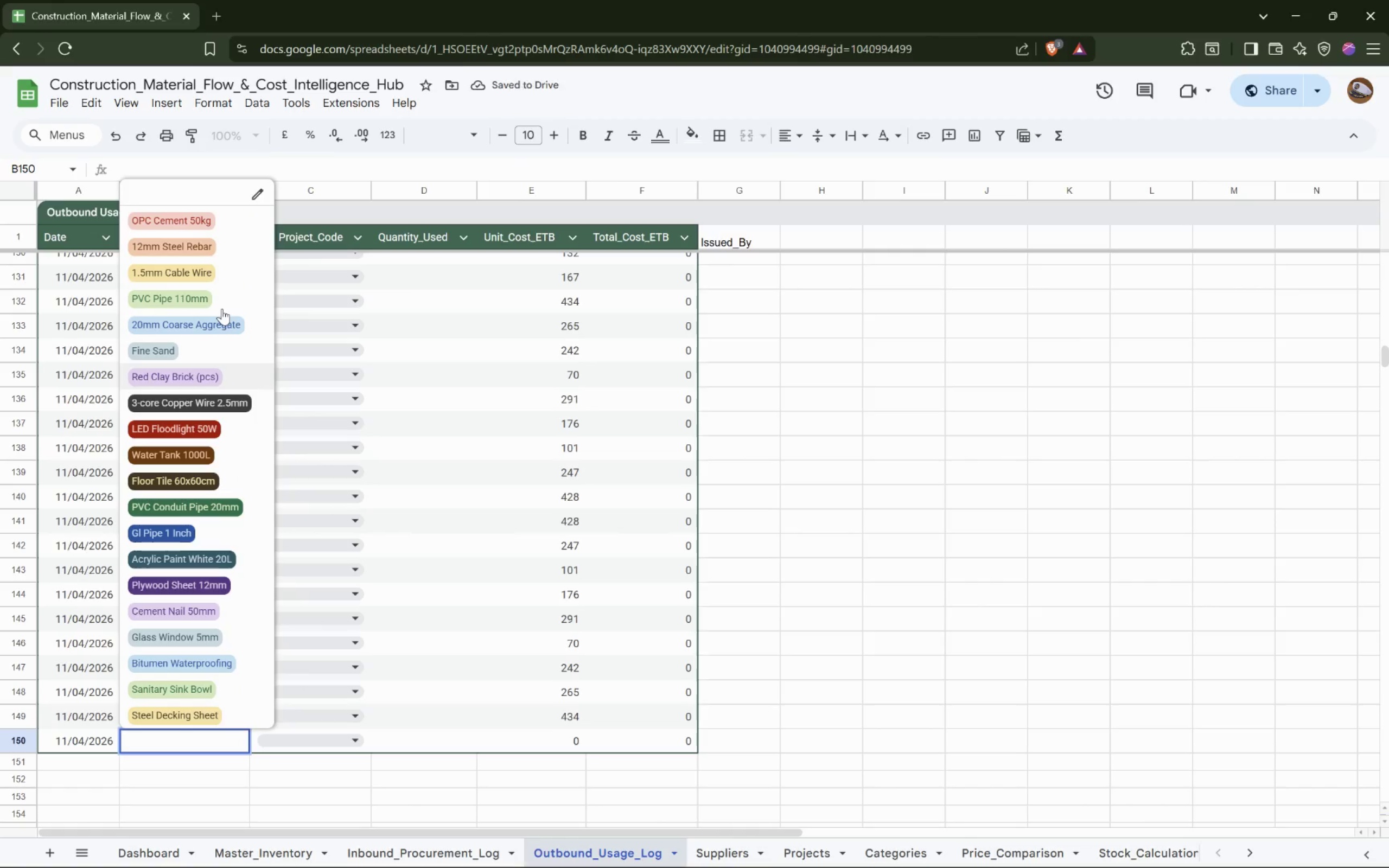 
key(ArrowDown)
 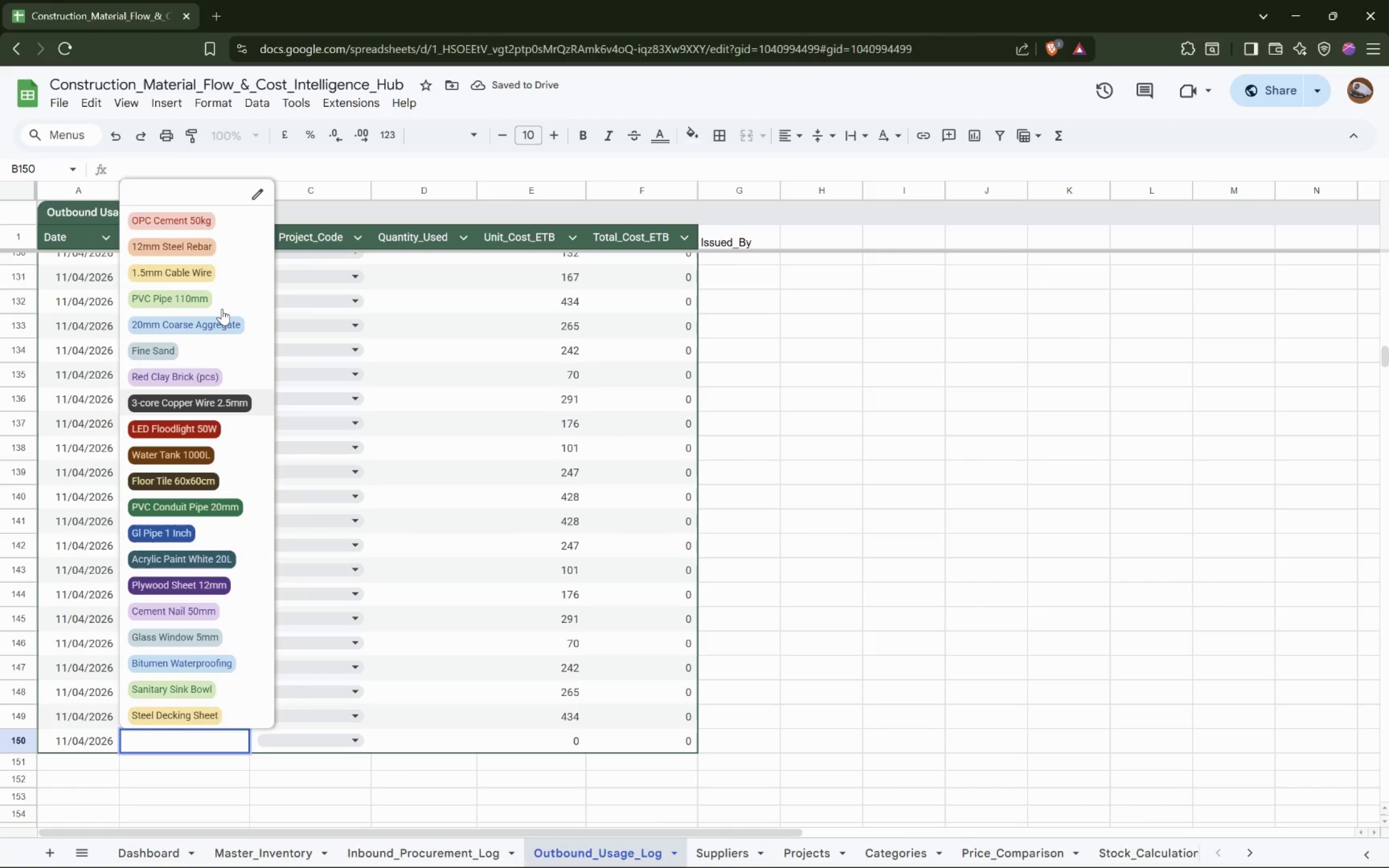 
key(ArrowDown)
 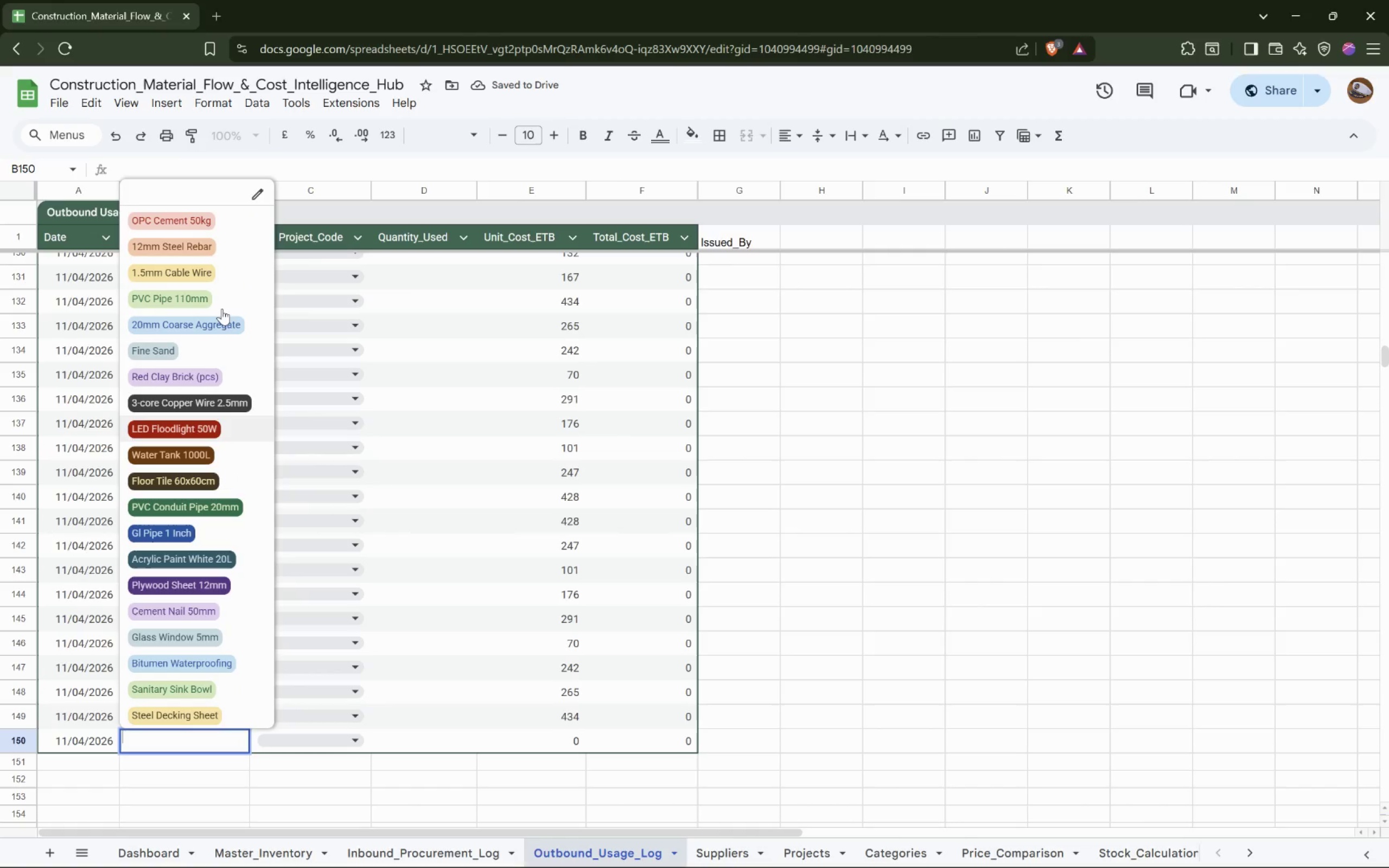 
key(ArrowDown)
 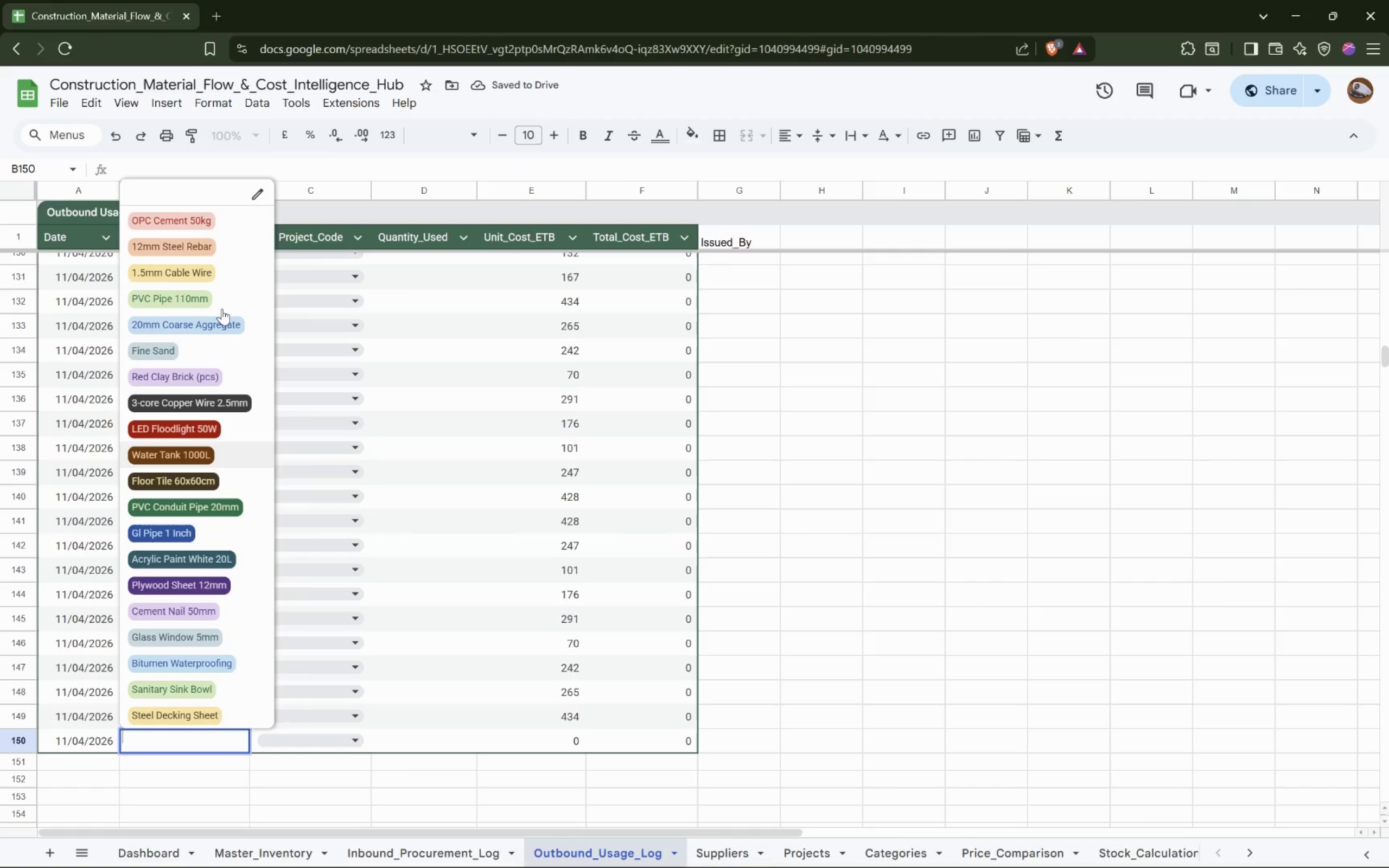 
key(ArrowDown)
 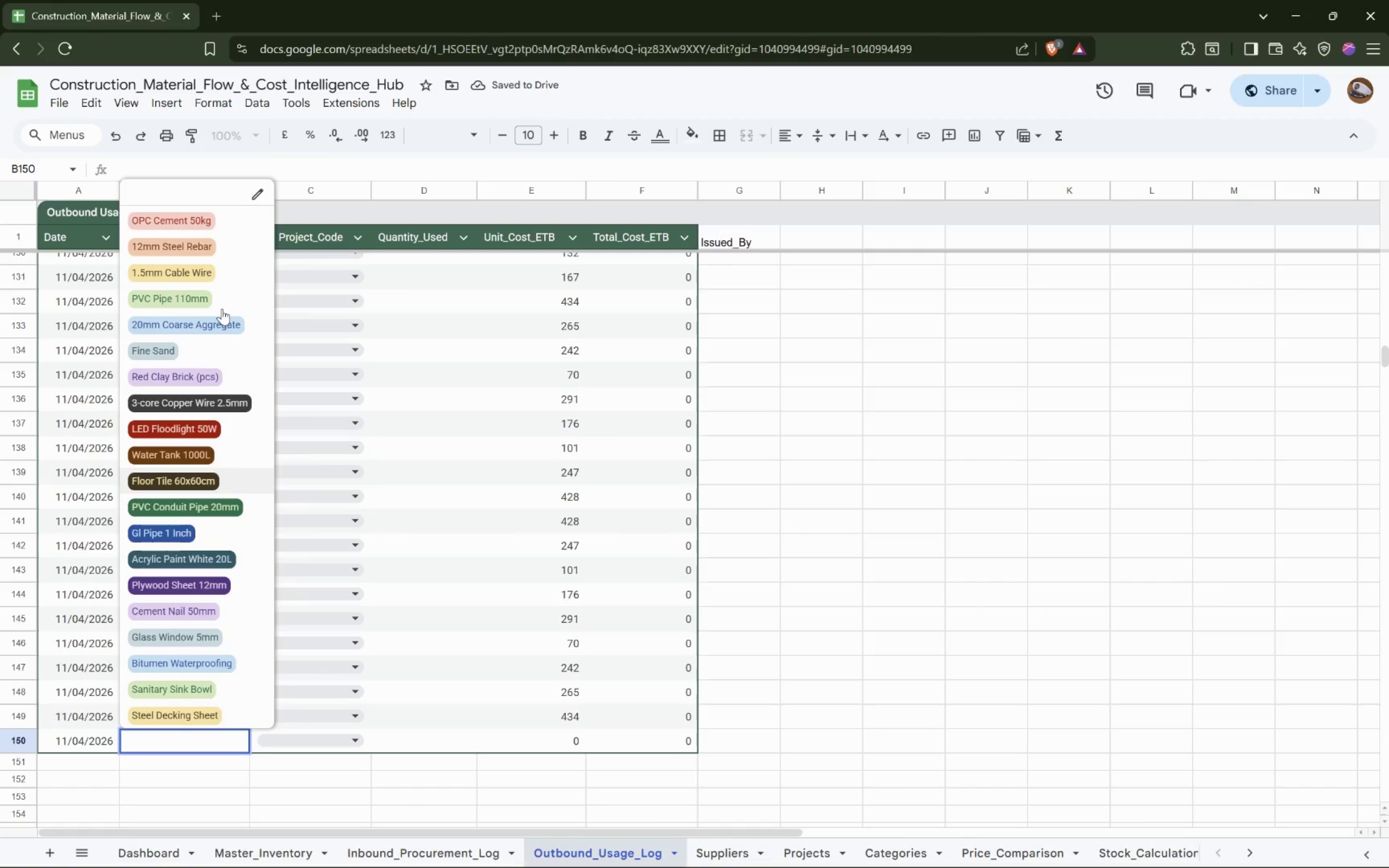 
key(Enter)
 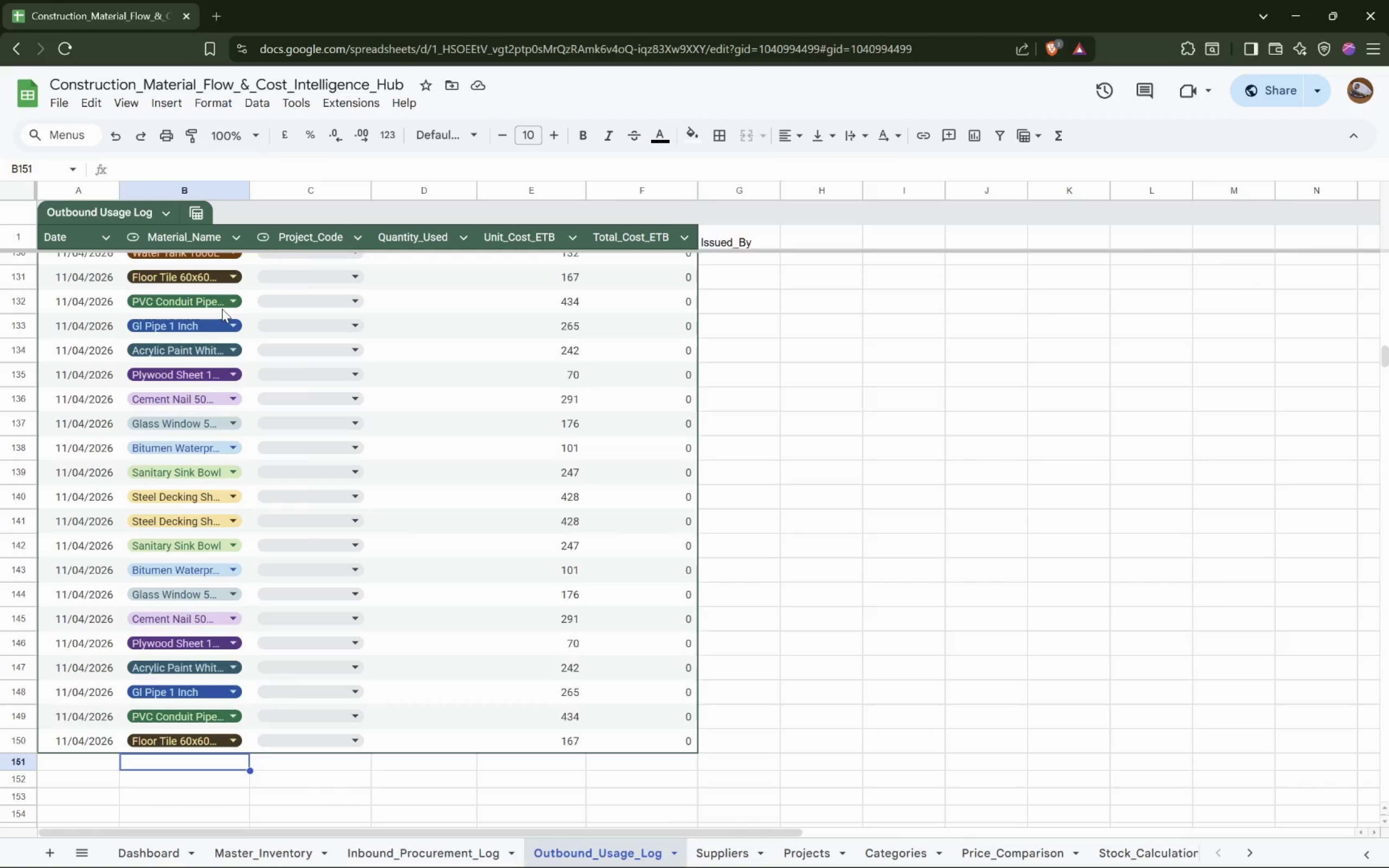 
wait(11.41)
 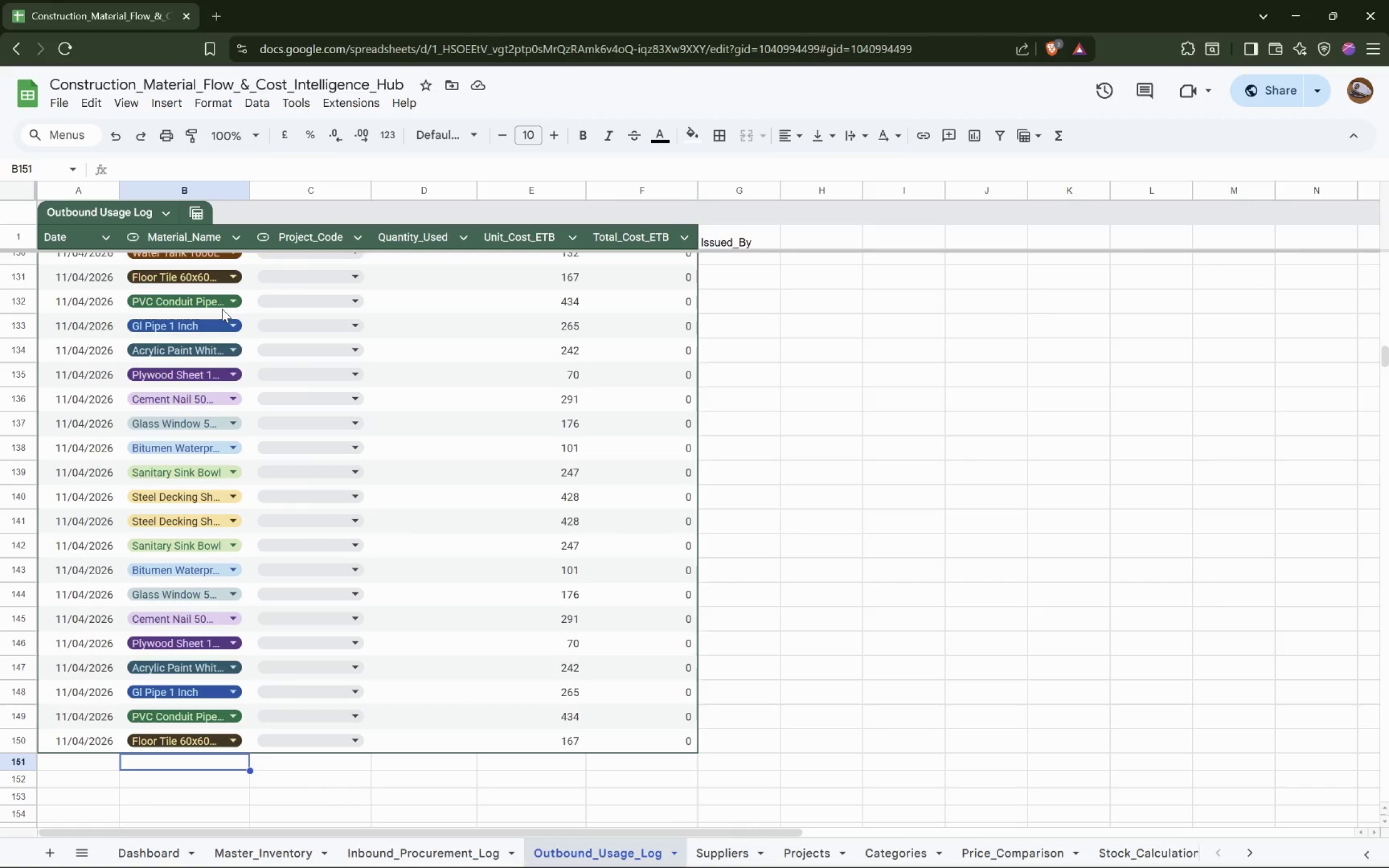 
scroll: coordinate [316, 302], scroll_direction: up, amount: 43.0
 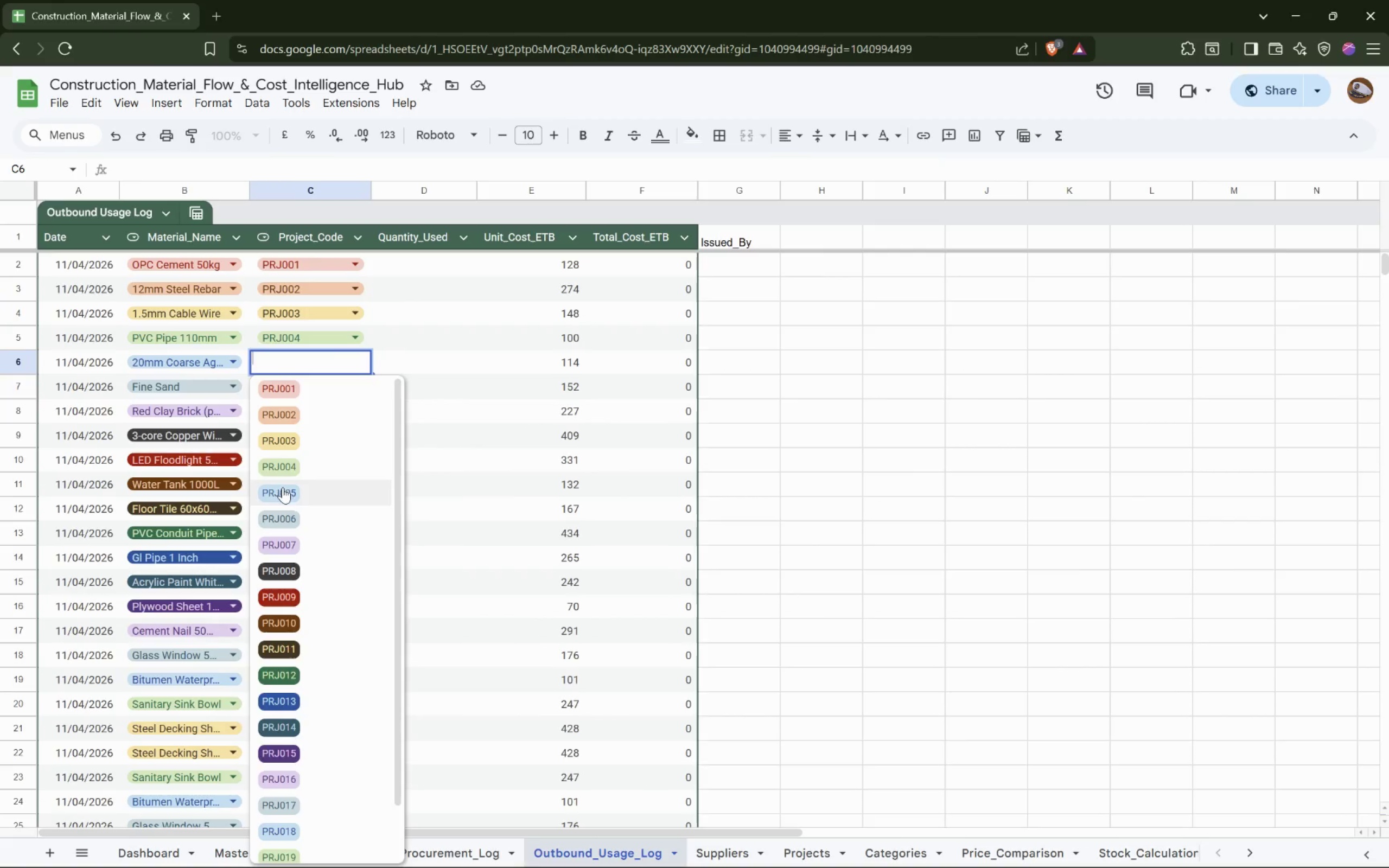 
scroll: coordinate [329, 405], scroll_direction: down, amount: 2.0
 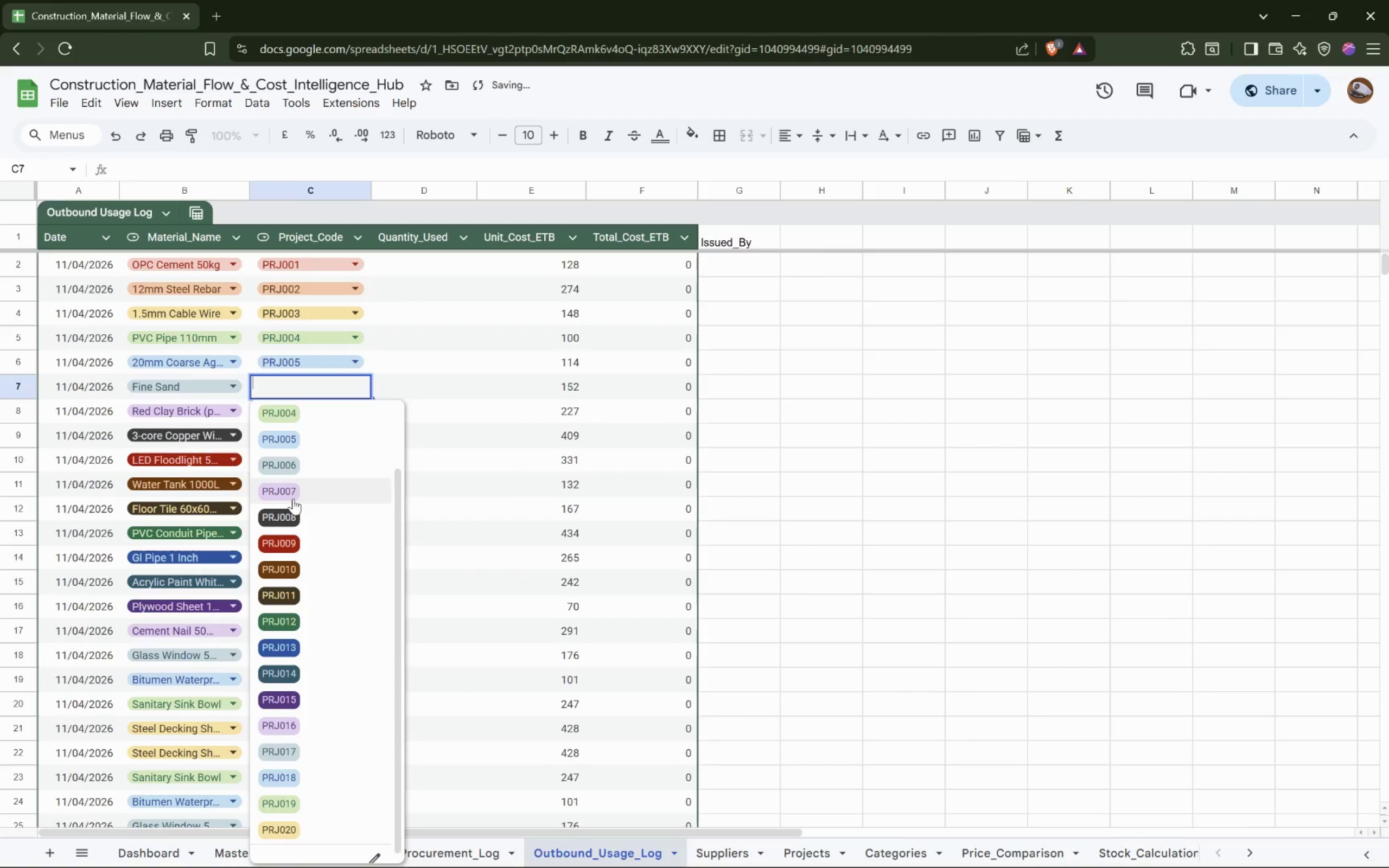 
left_click([296, 469])
 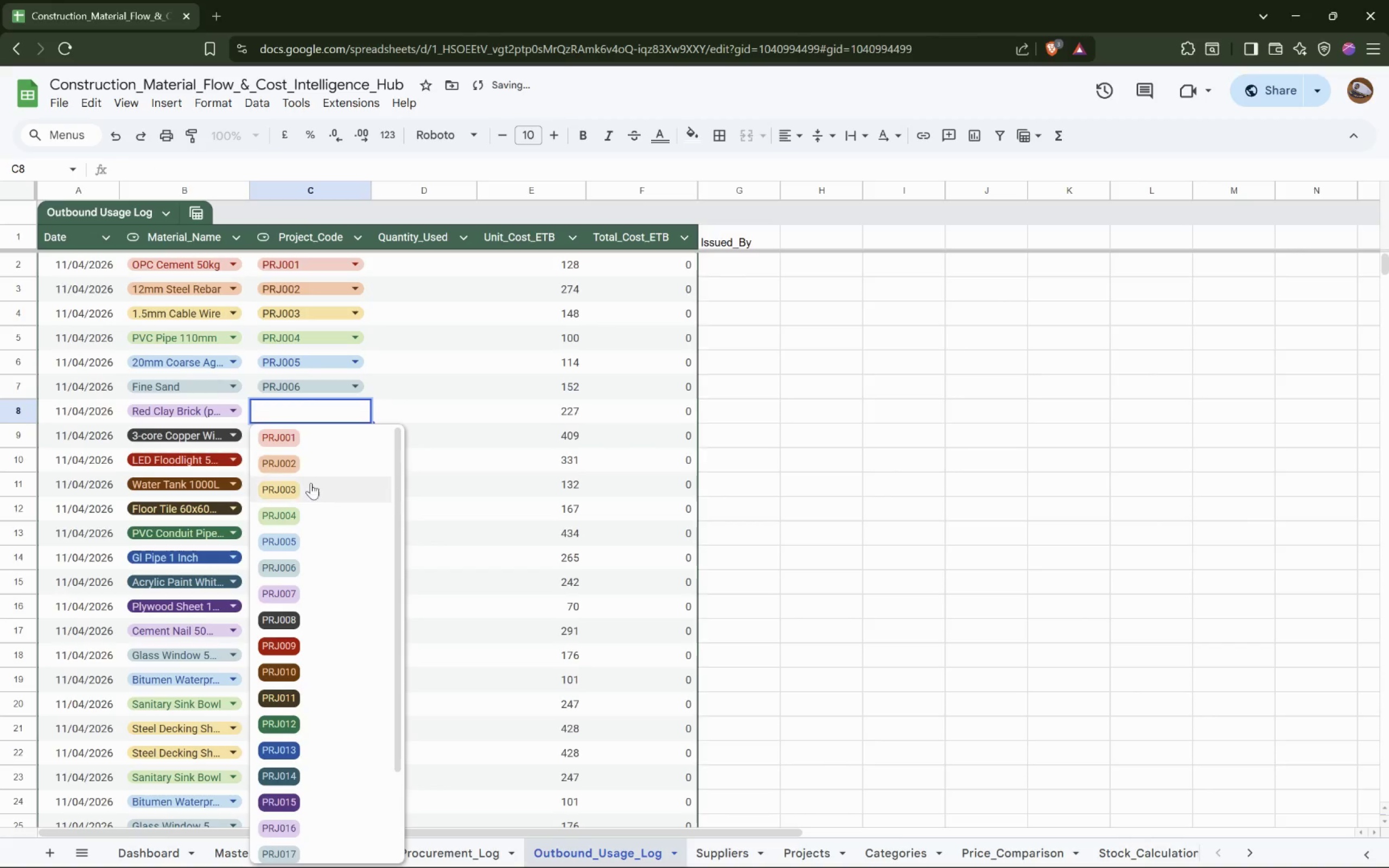 
left_click([286, 592])
 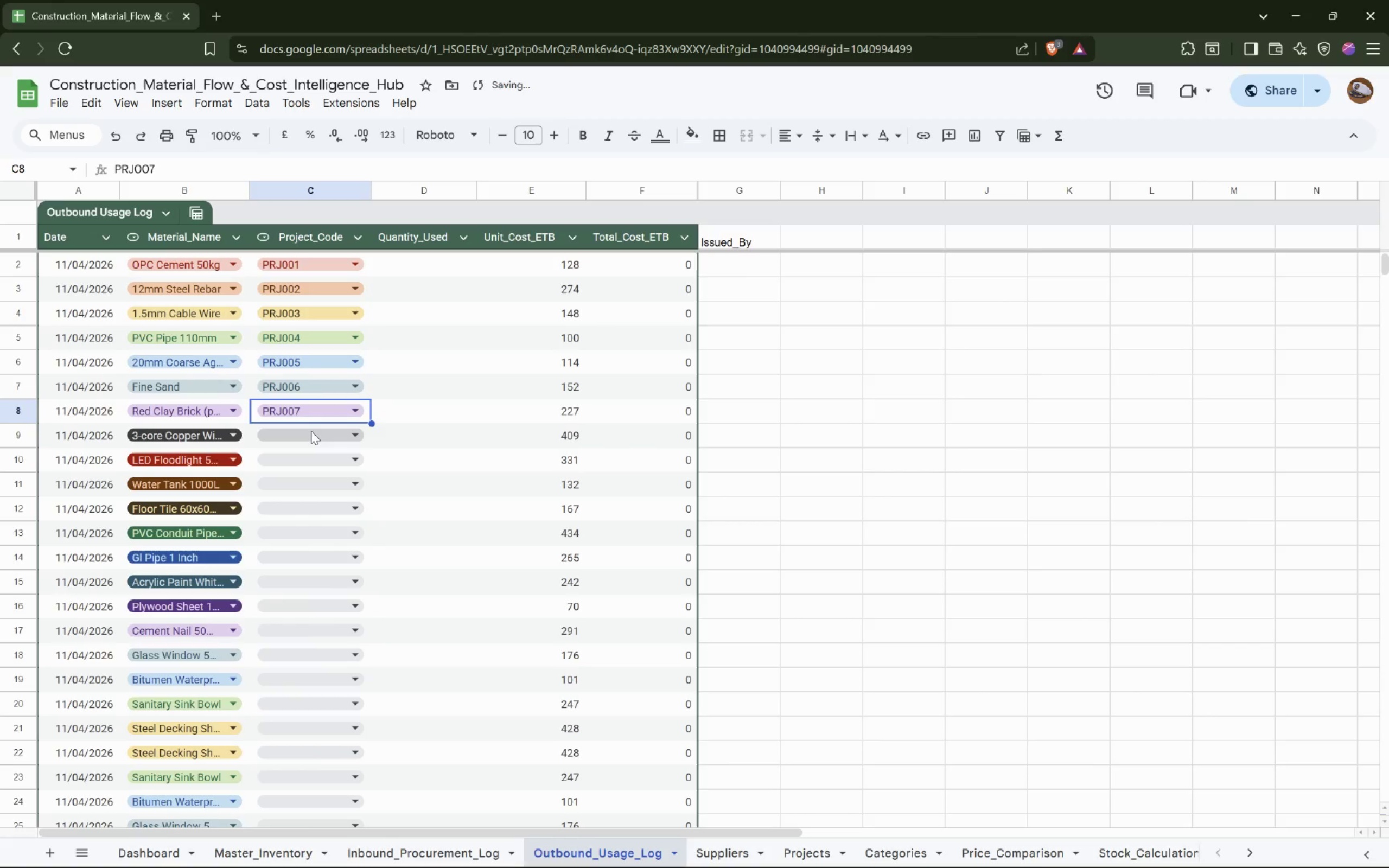 
left_click([308, 436])
 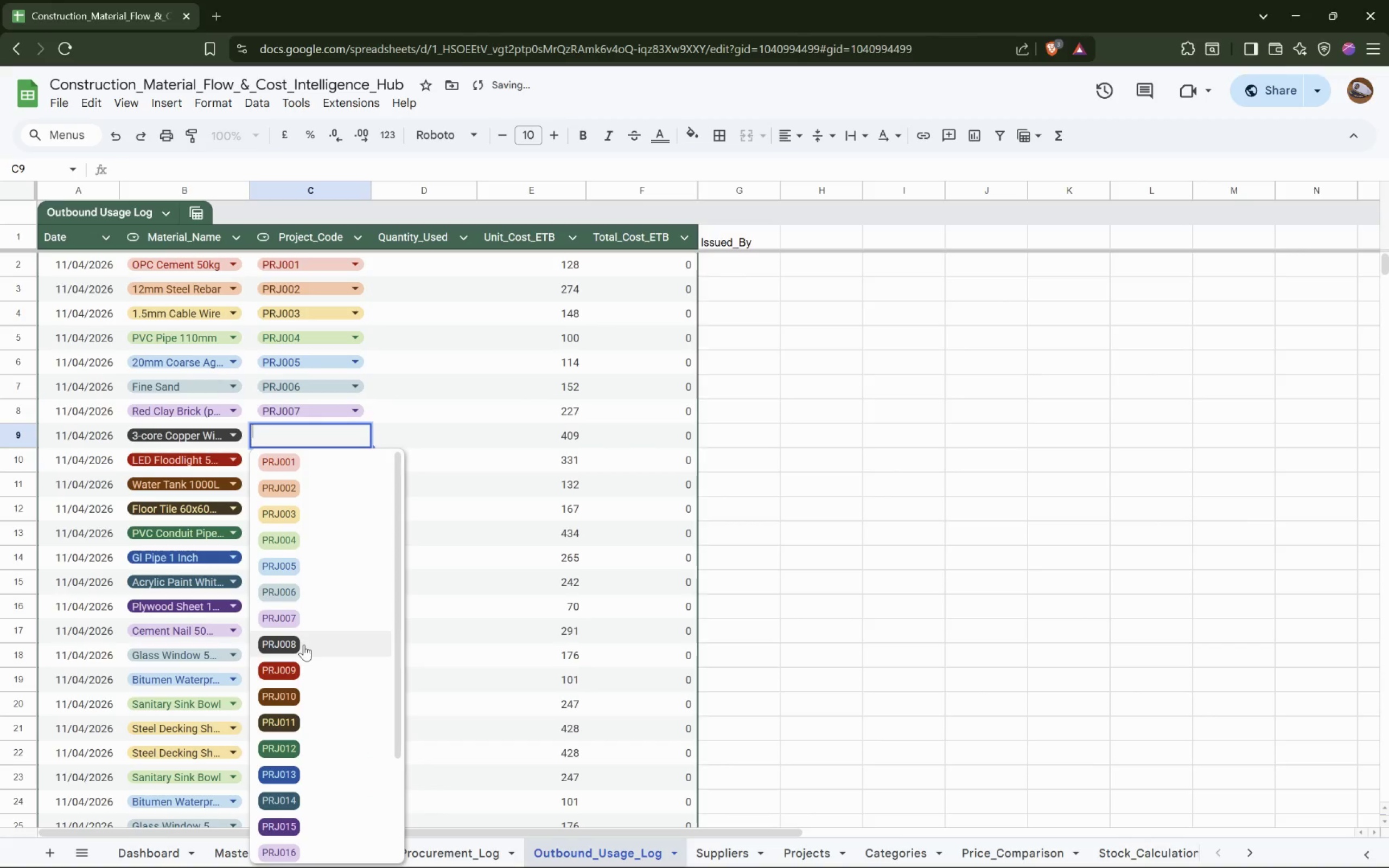 
left_click([304, 644])
 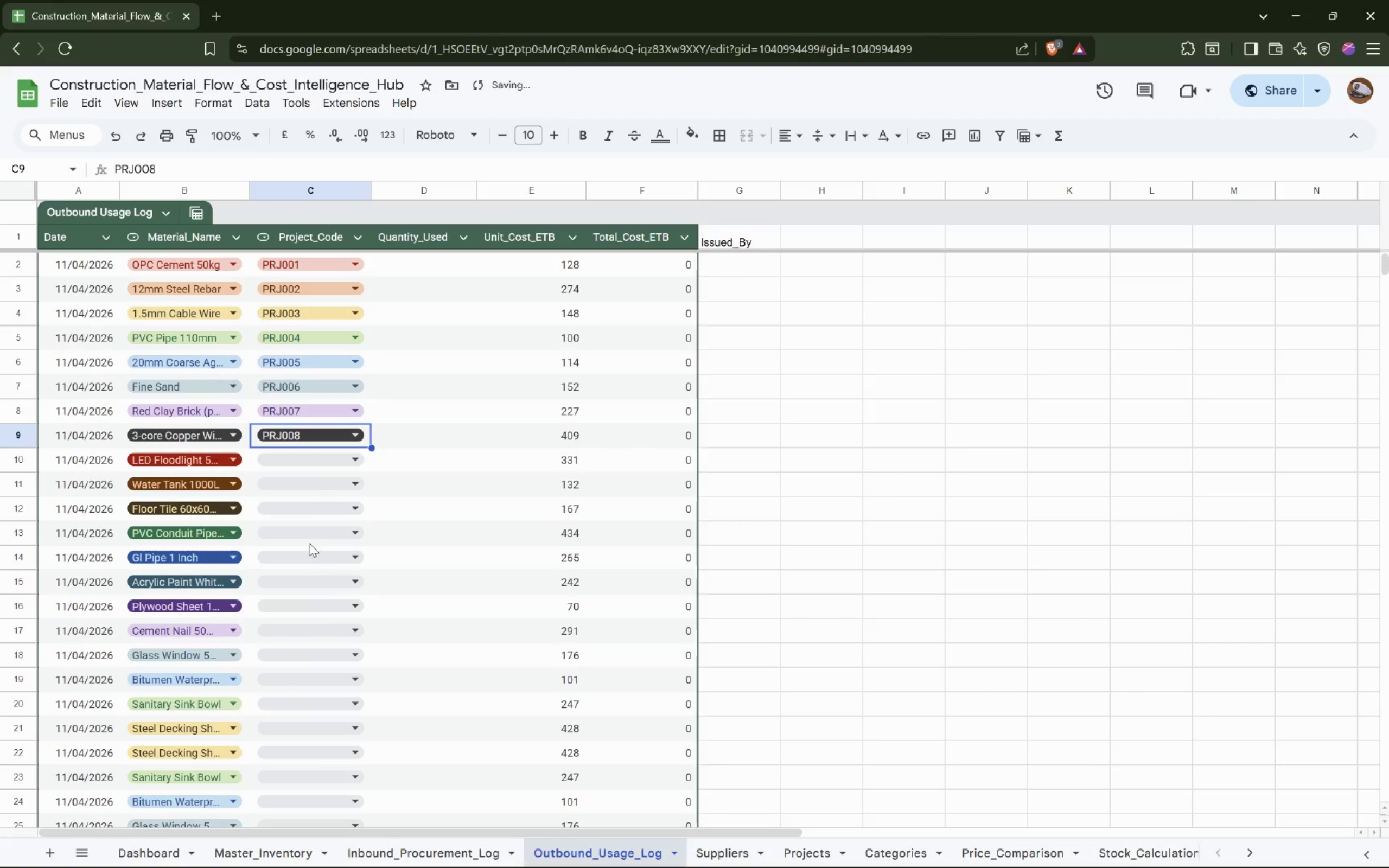 
scroll: coordinate [305, 515], scroll_direction: down, amount: 2.0
 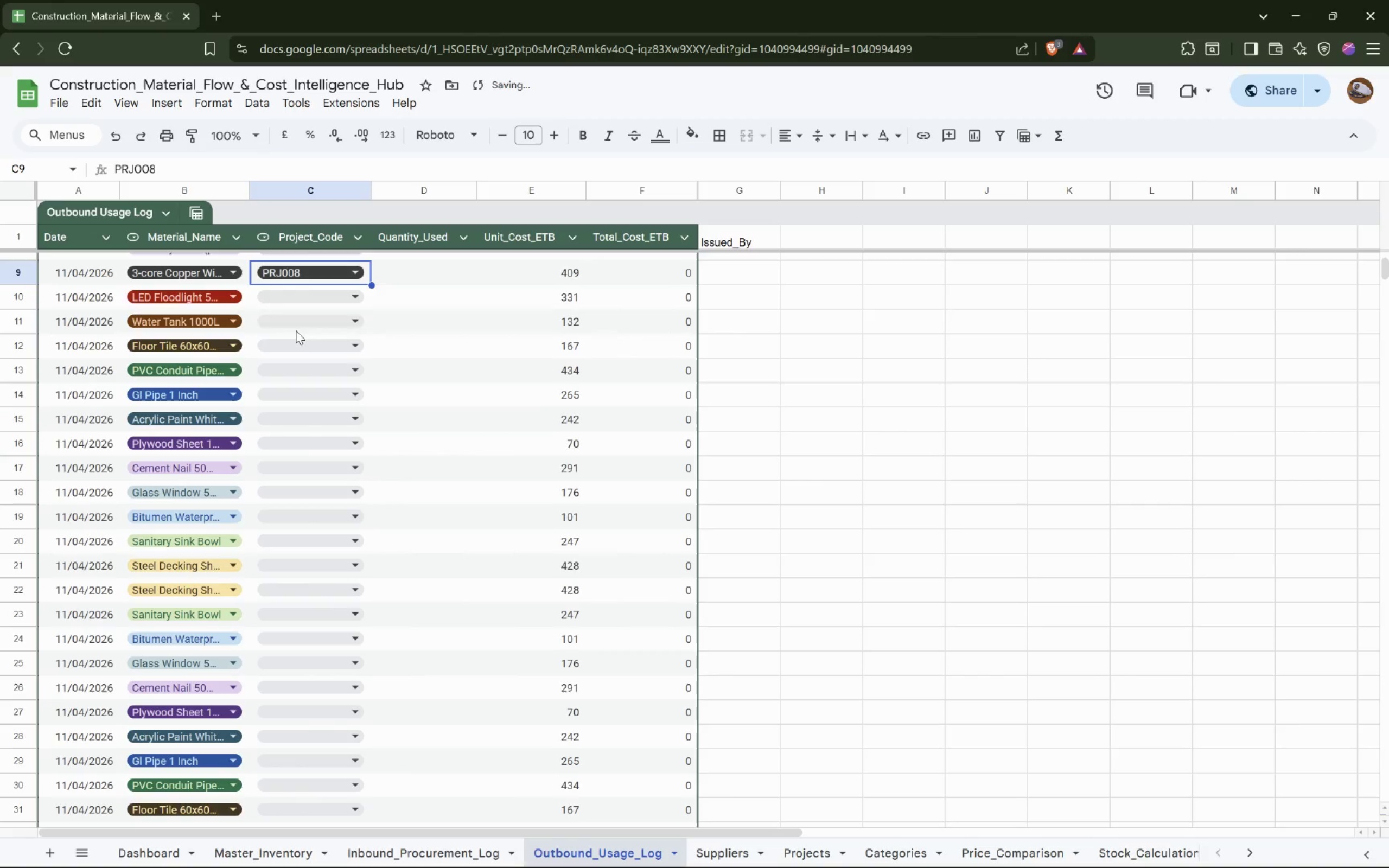 
left_click([322, 298])
 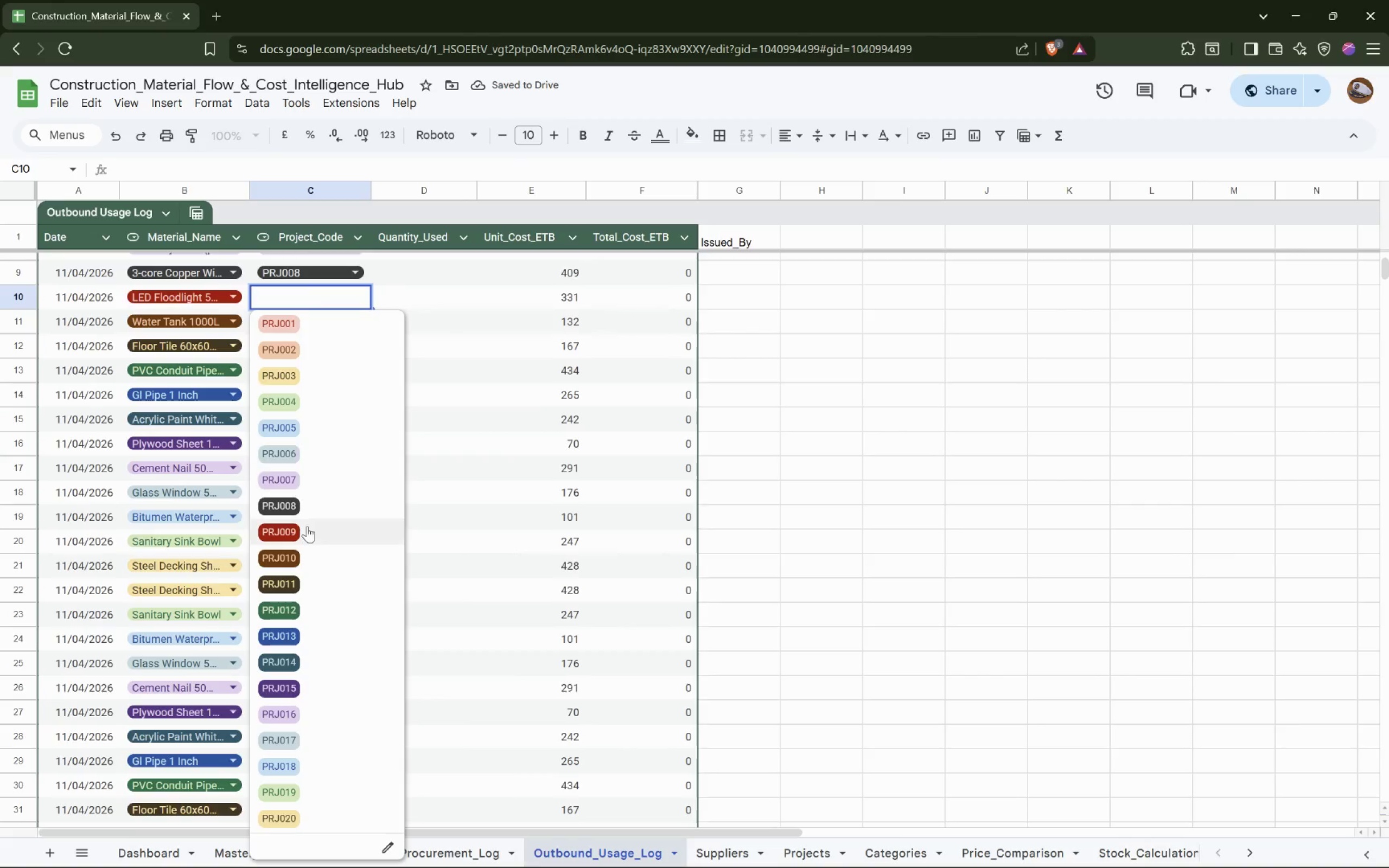 
left_click([303, 535])
 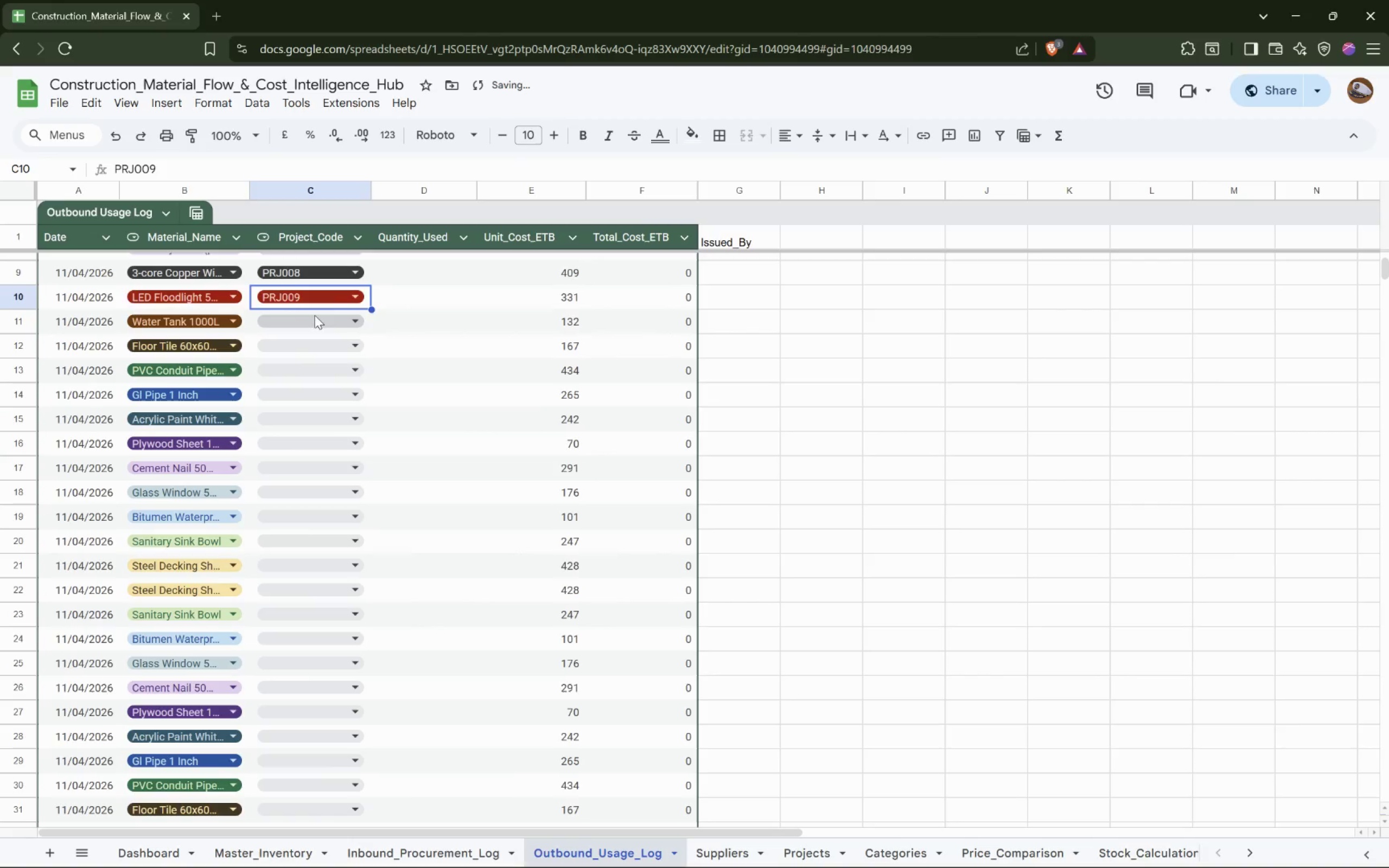 
left_click([312, 321])
 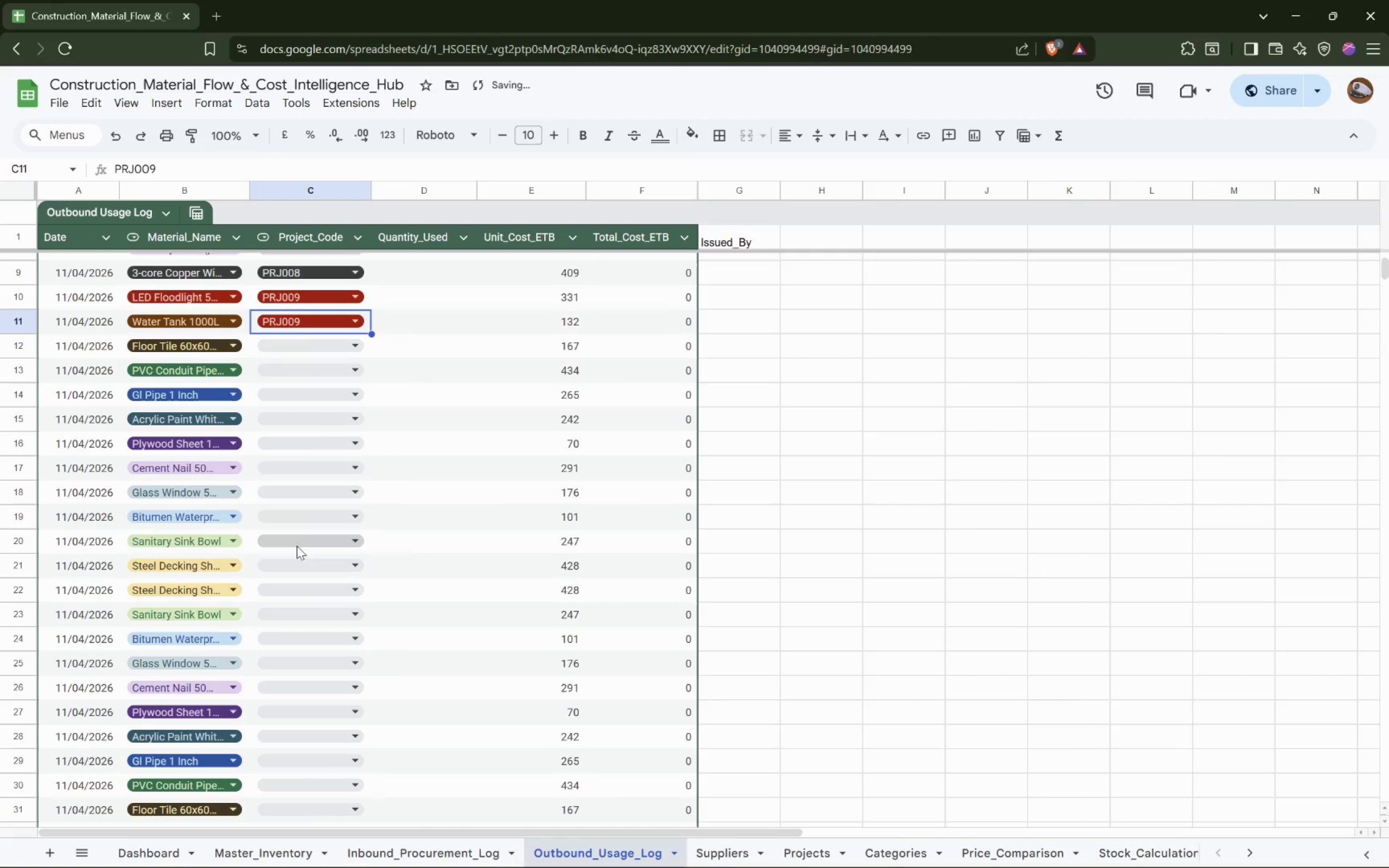 
left_click([335, 329])
 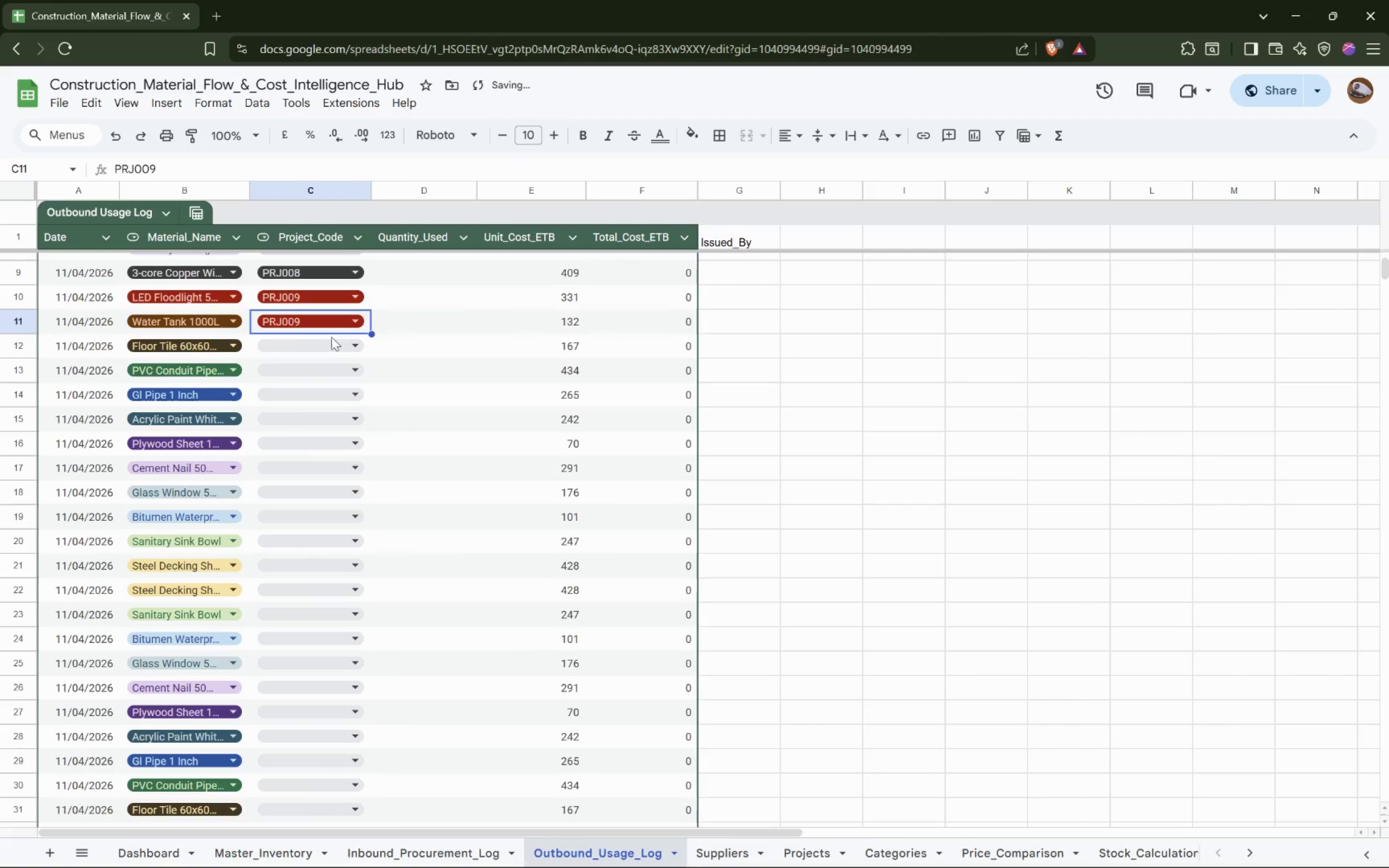 
left_click([339, 328])
 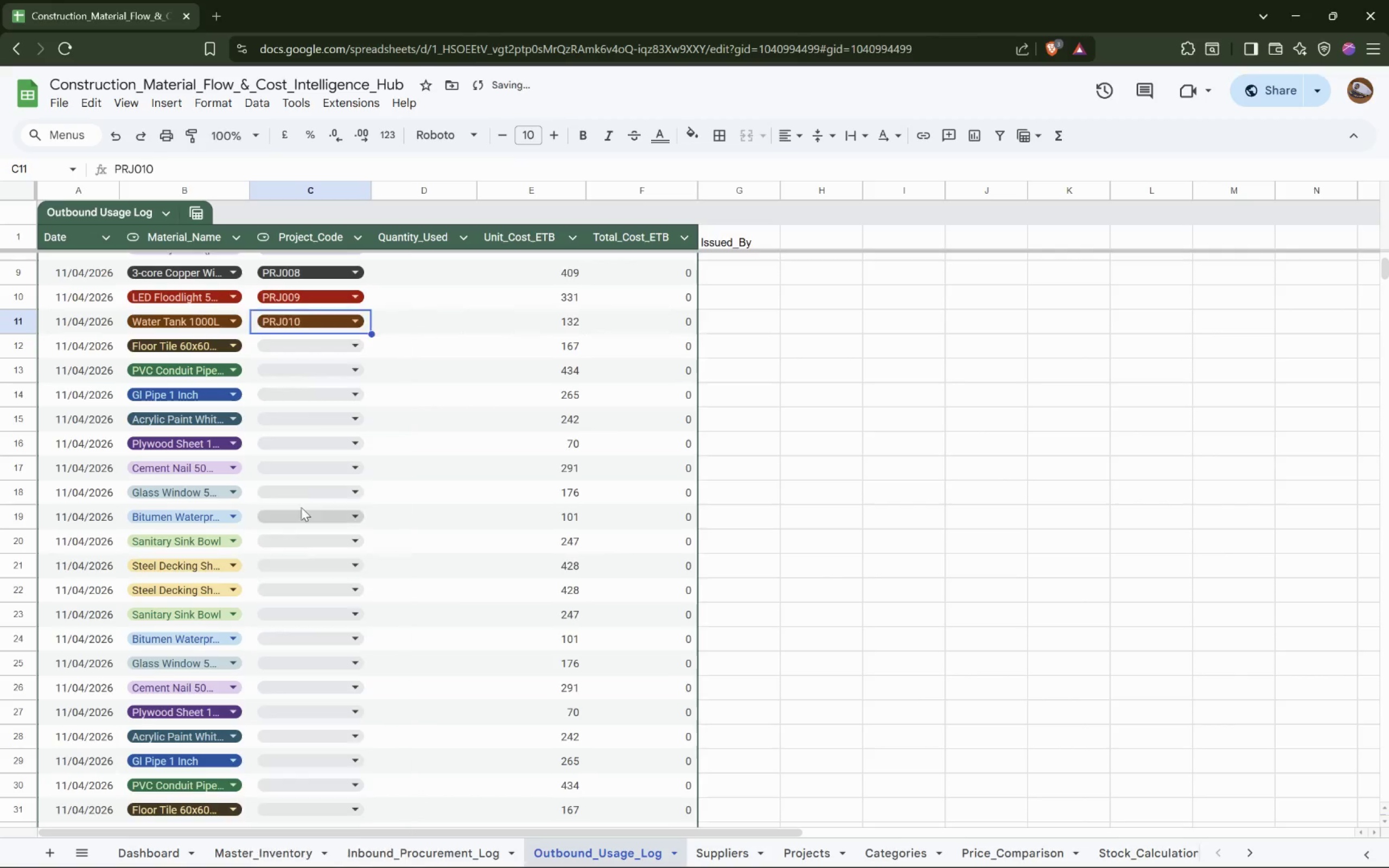 
left_click([316, 346])
 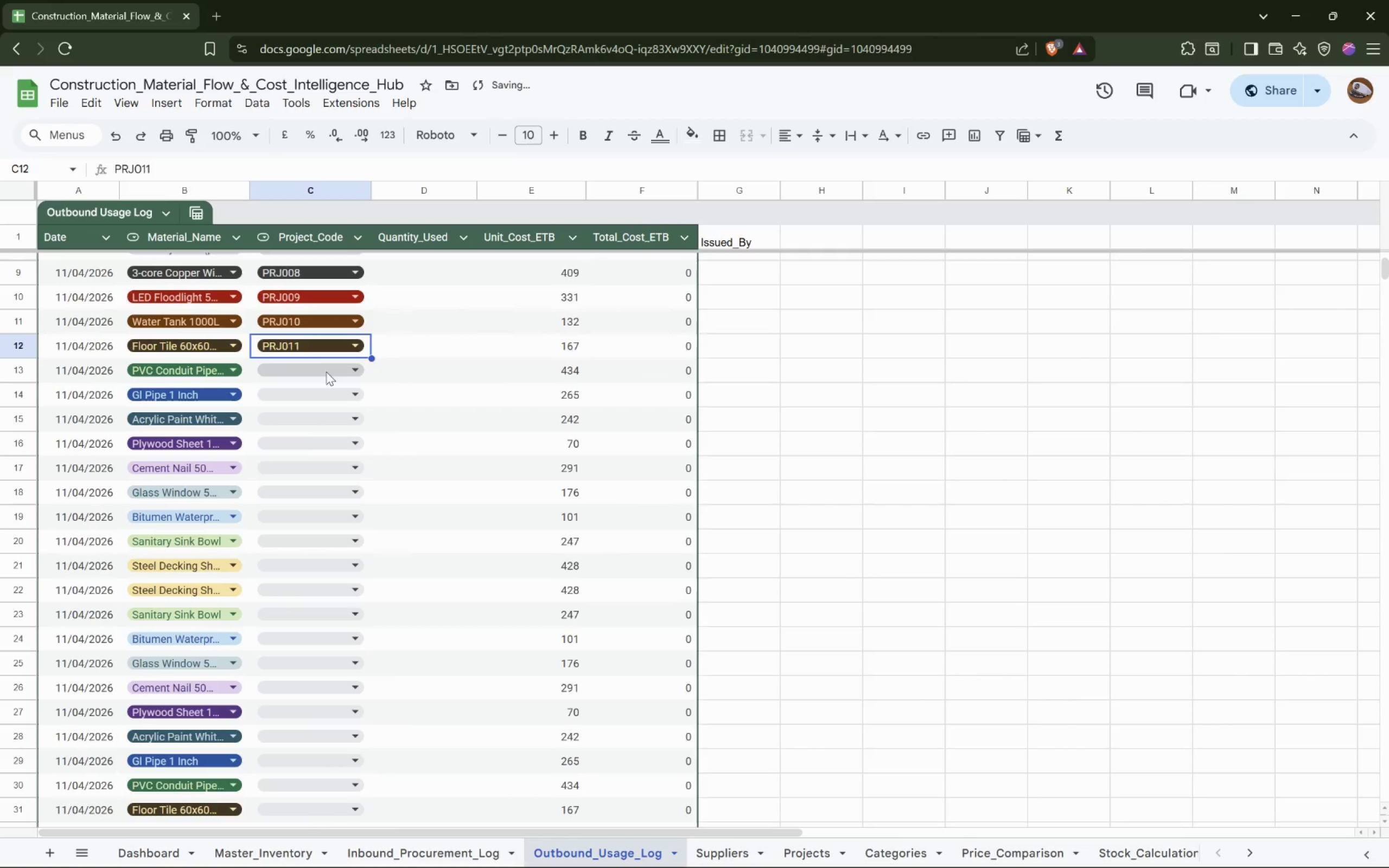 
left_click([326, 372])
 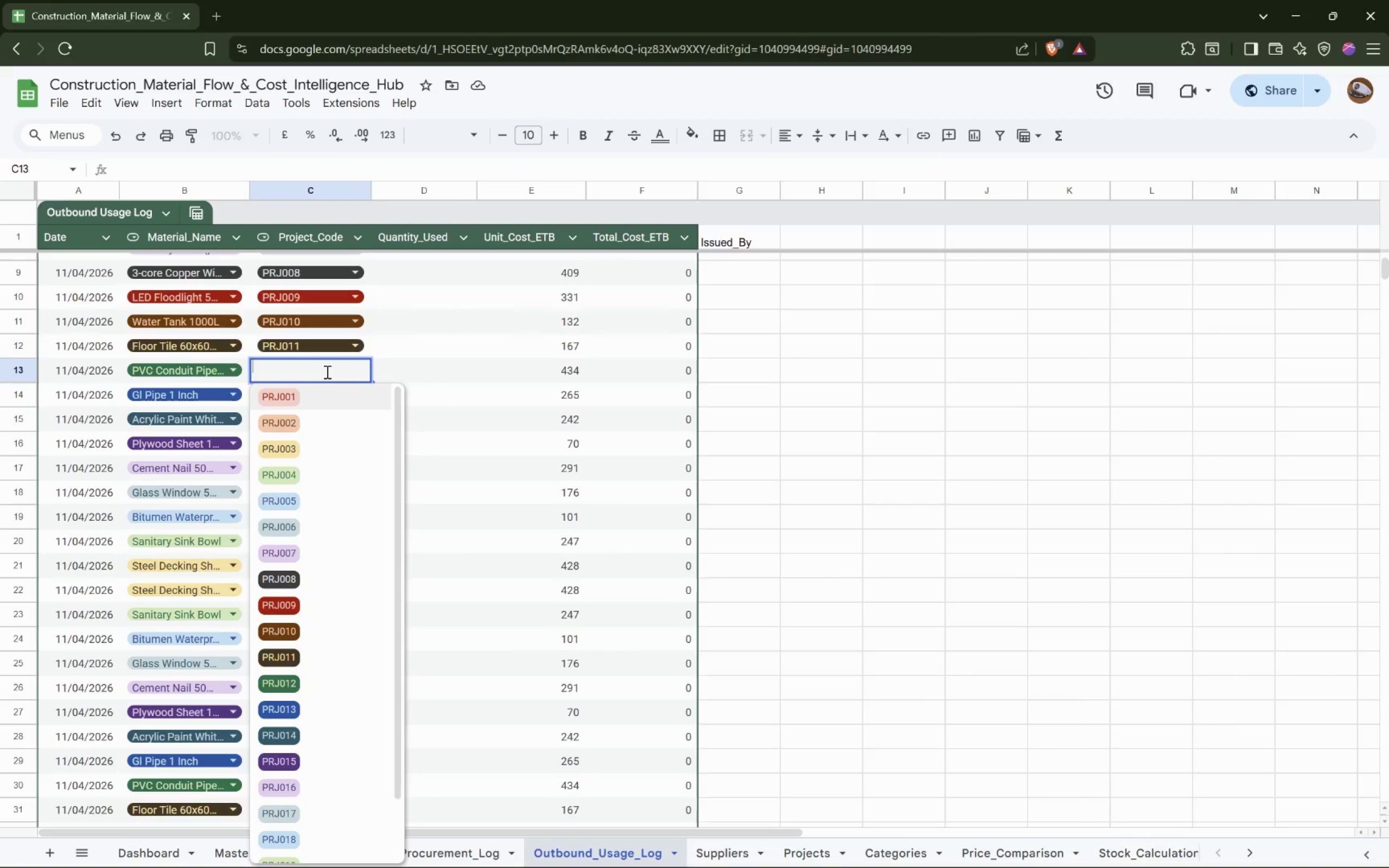 
wait(8.27)
 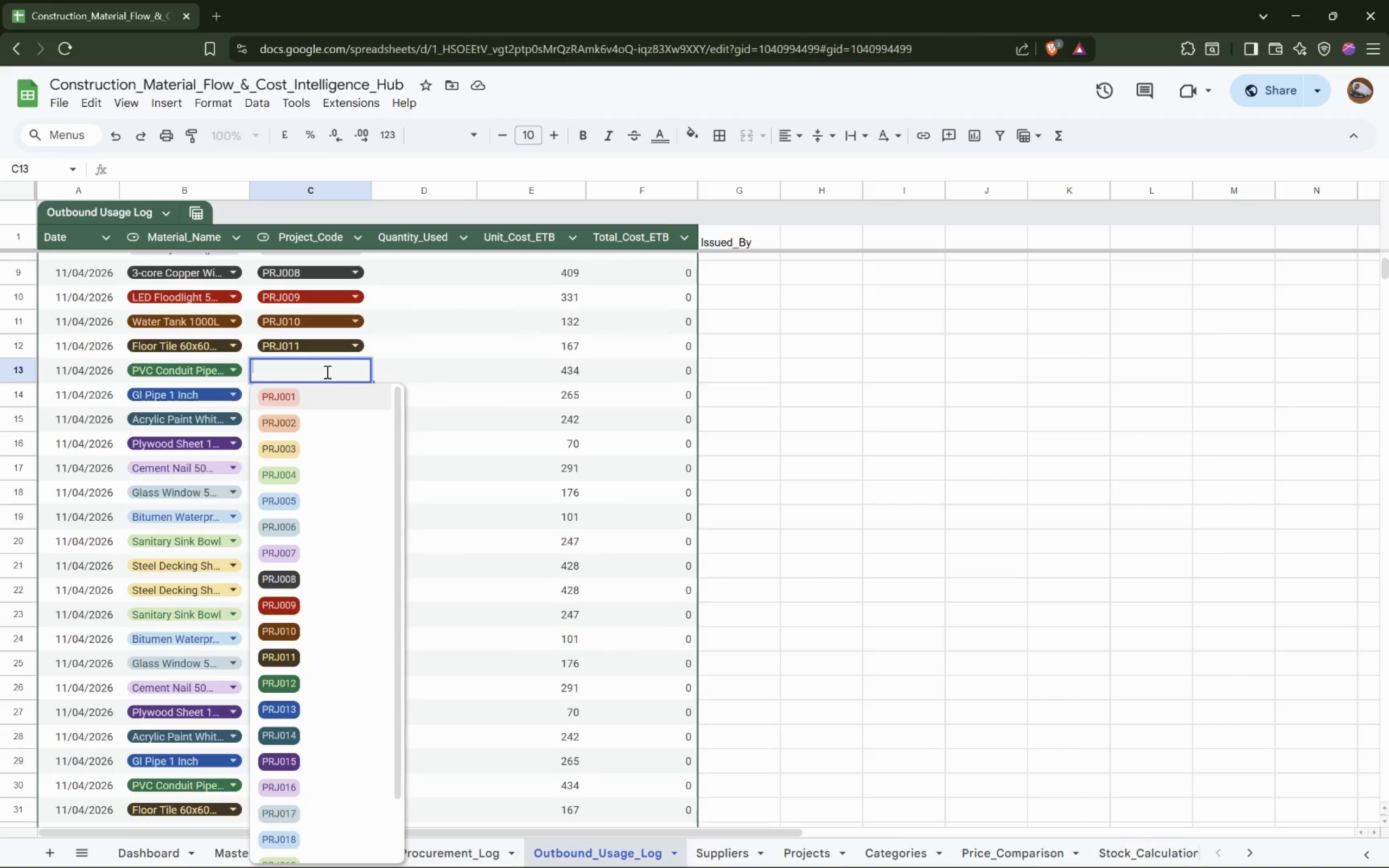 
scroll: coordinate [313, 662], scroll_direction: down, amount: 1.0
 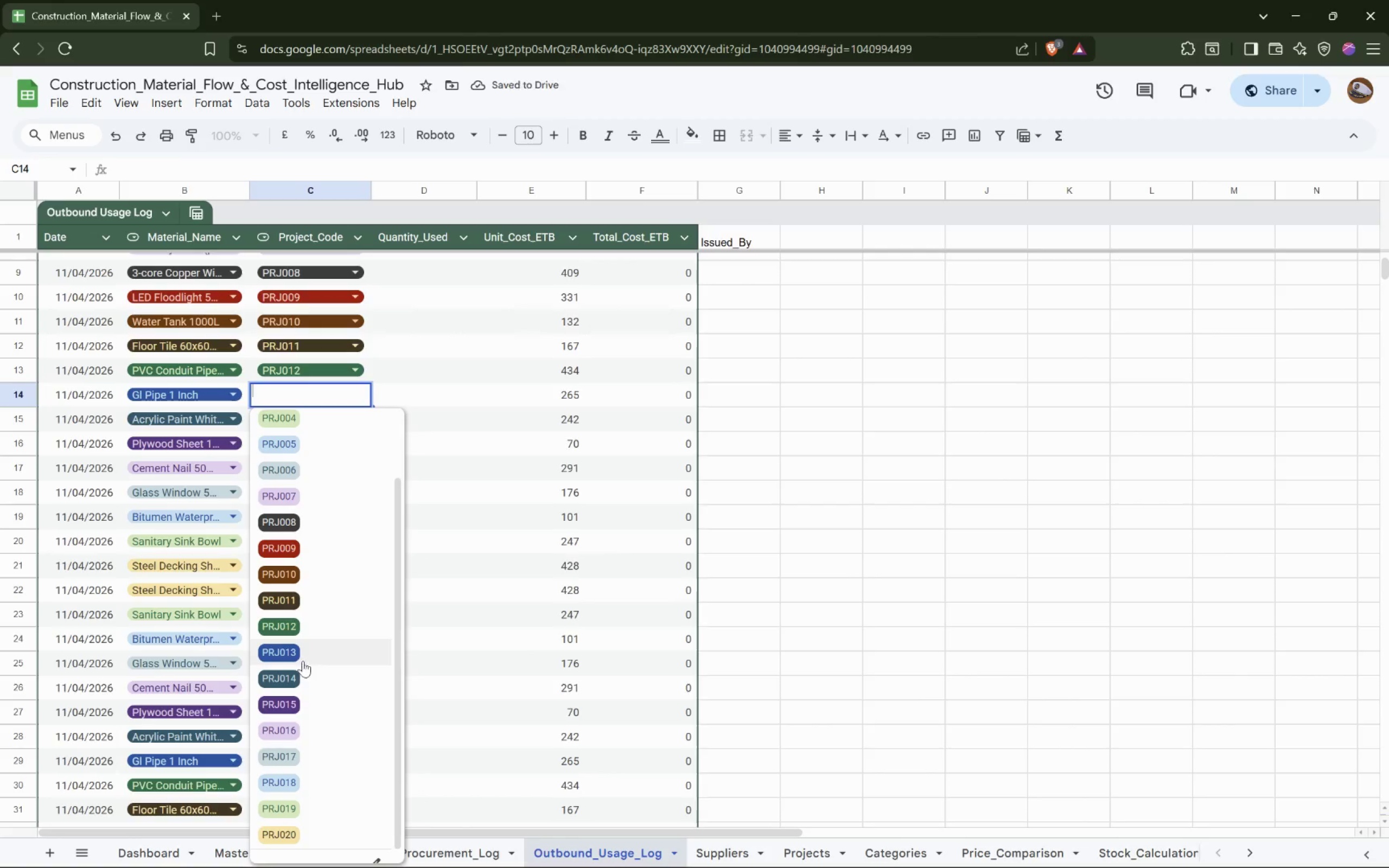 
left_click([302, 658])
 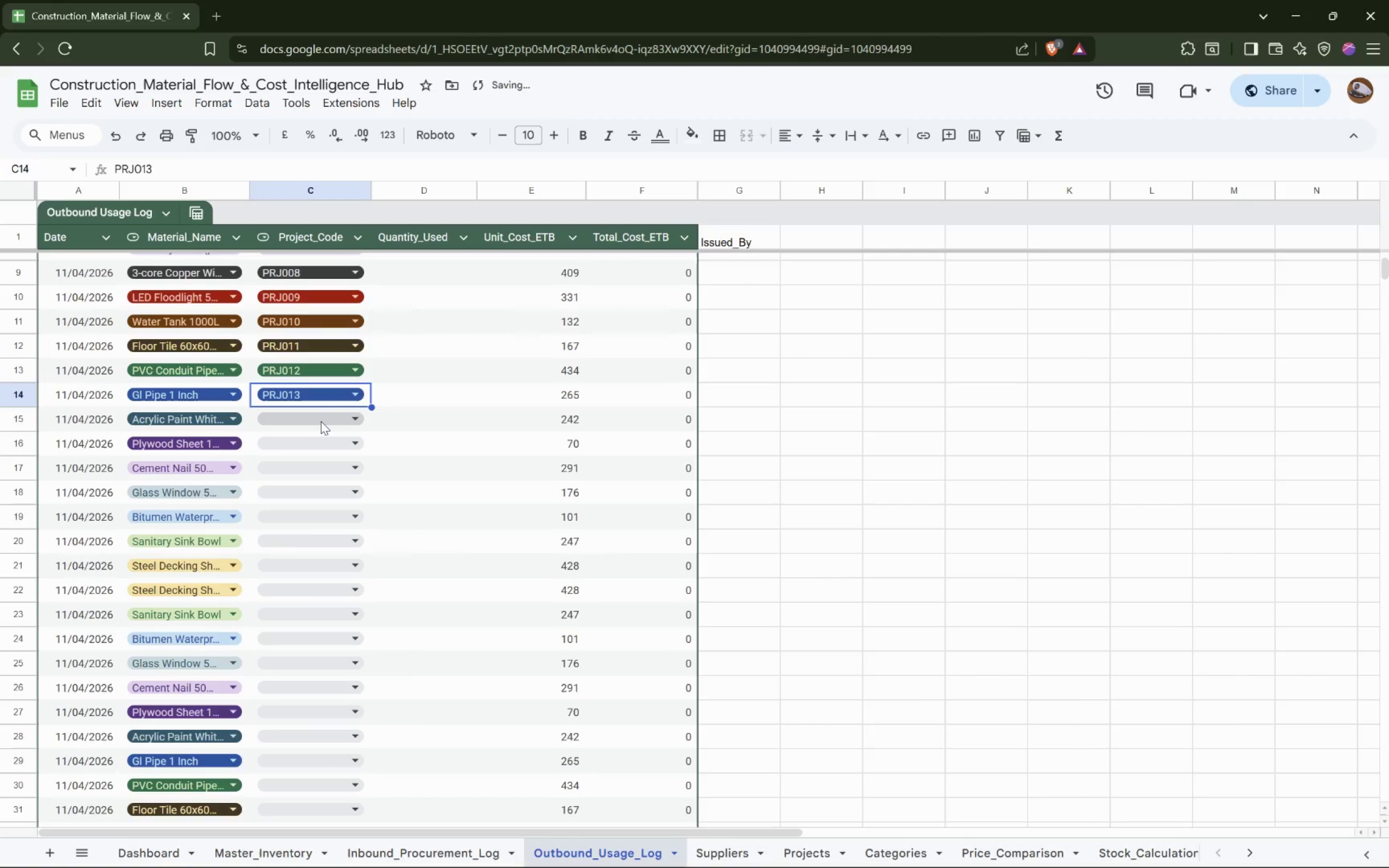 
left_click([321, 421])
 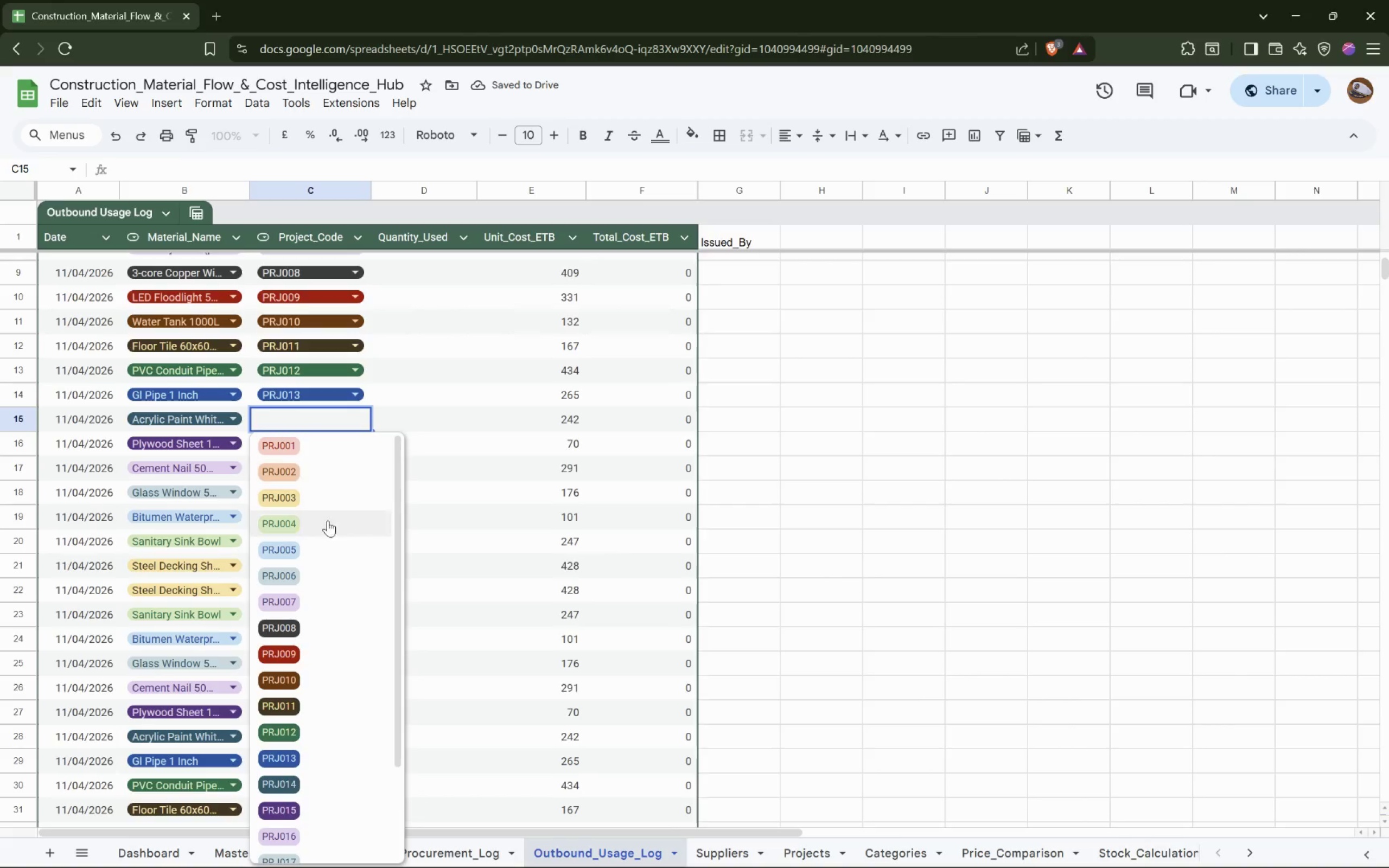 
scroll: coordinate [333, 534], scroll_direction: down, amount: 3.0
 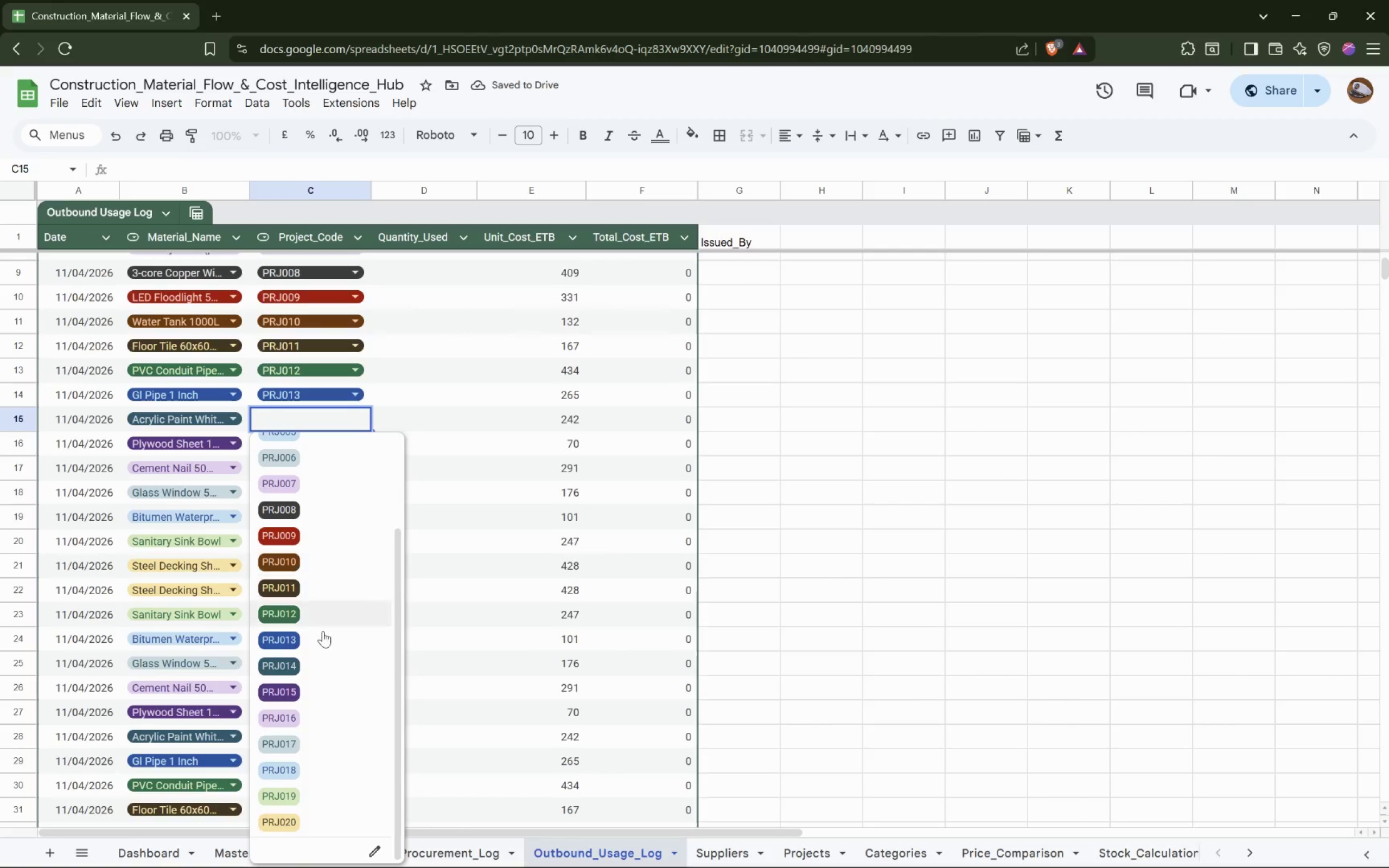 
left_click([308, 667])
 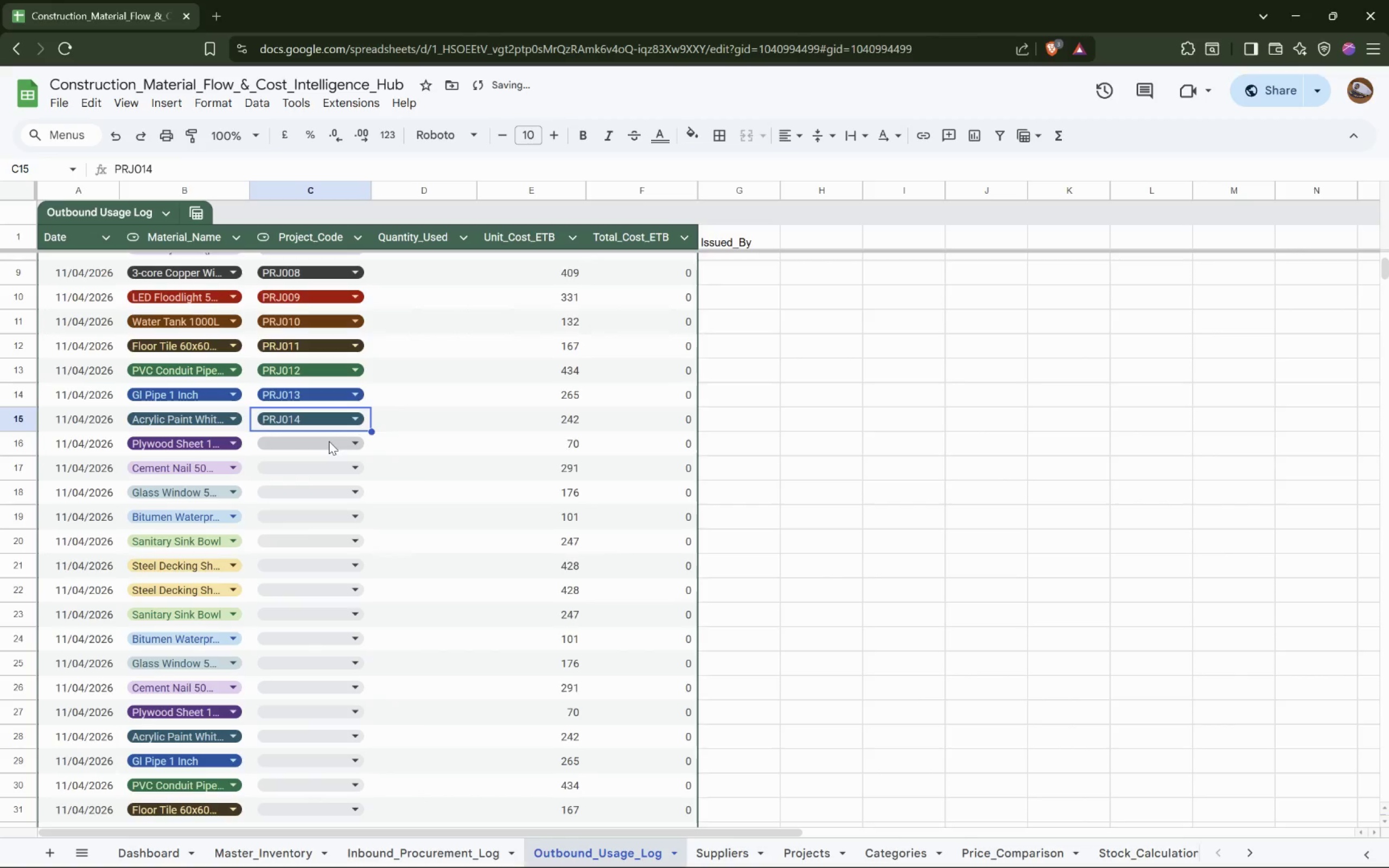 
left_click([329, 441])
 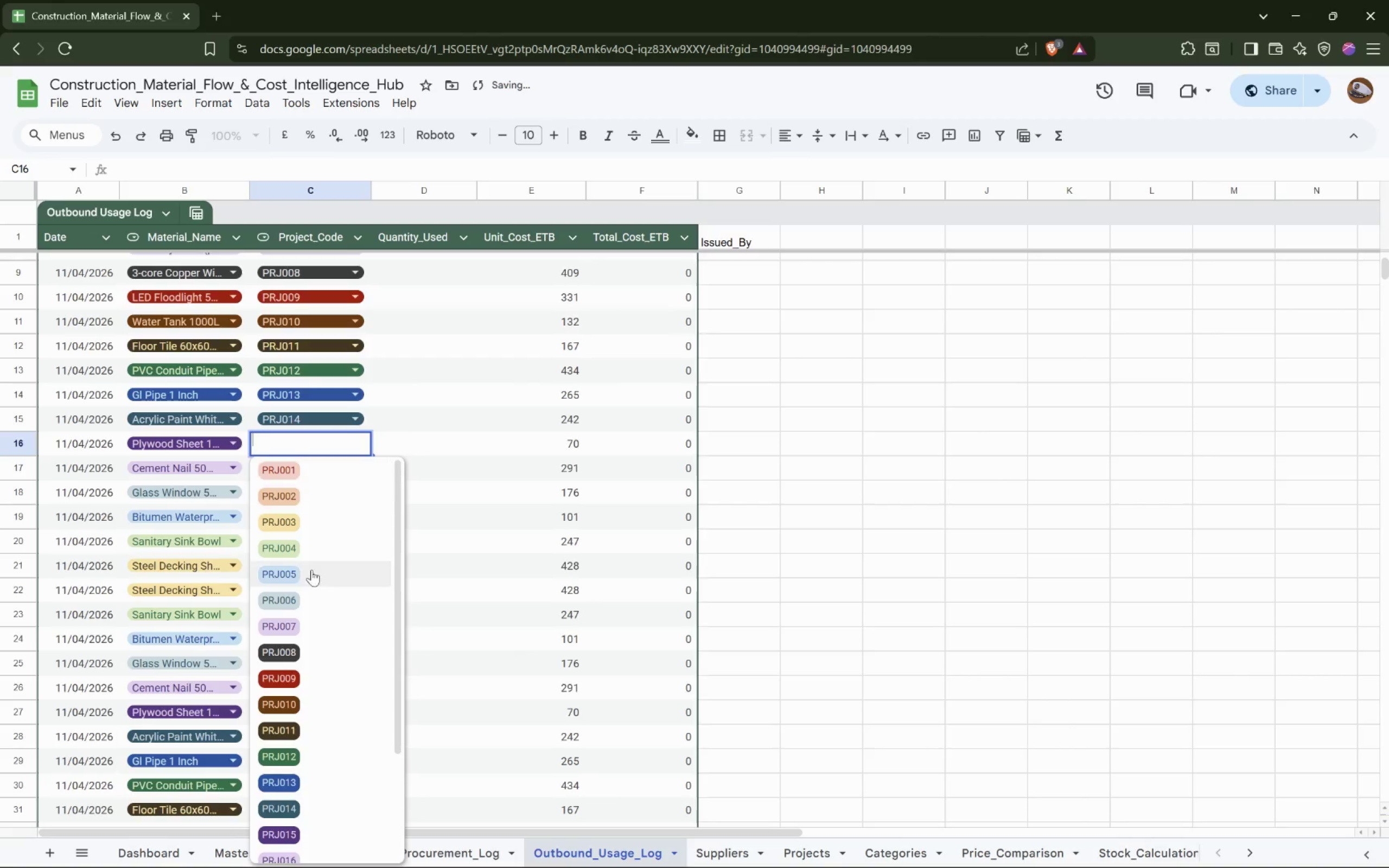 
scroll: coordinate [311, 586], scroll_direction: down, amount: 3.0
 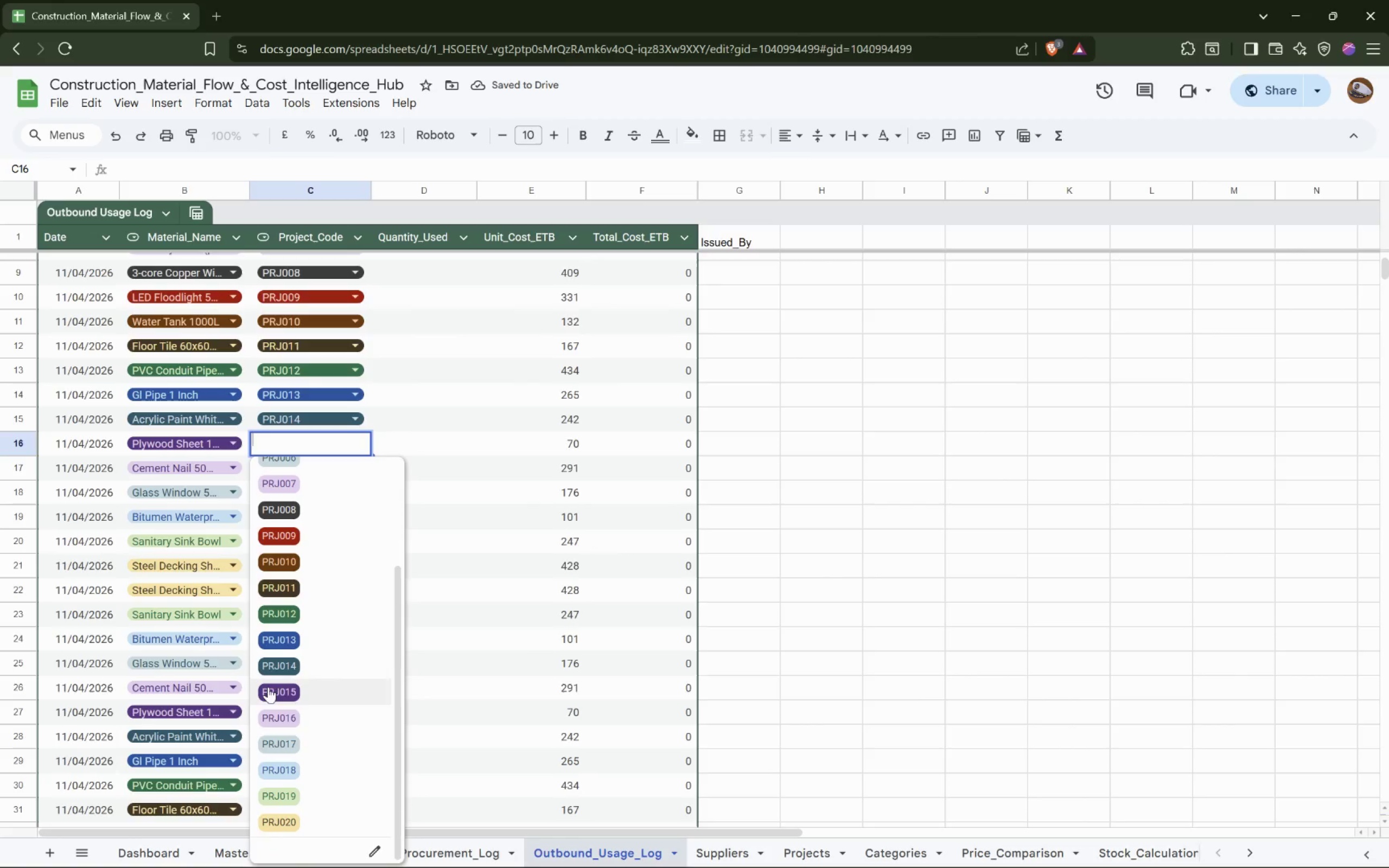 
left_click([283, 687])
 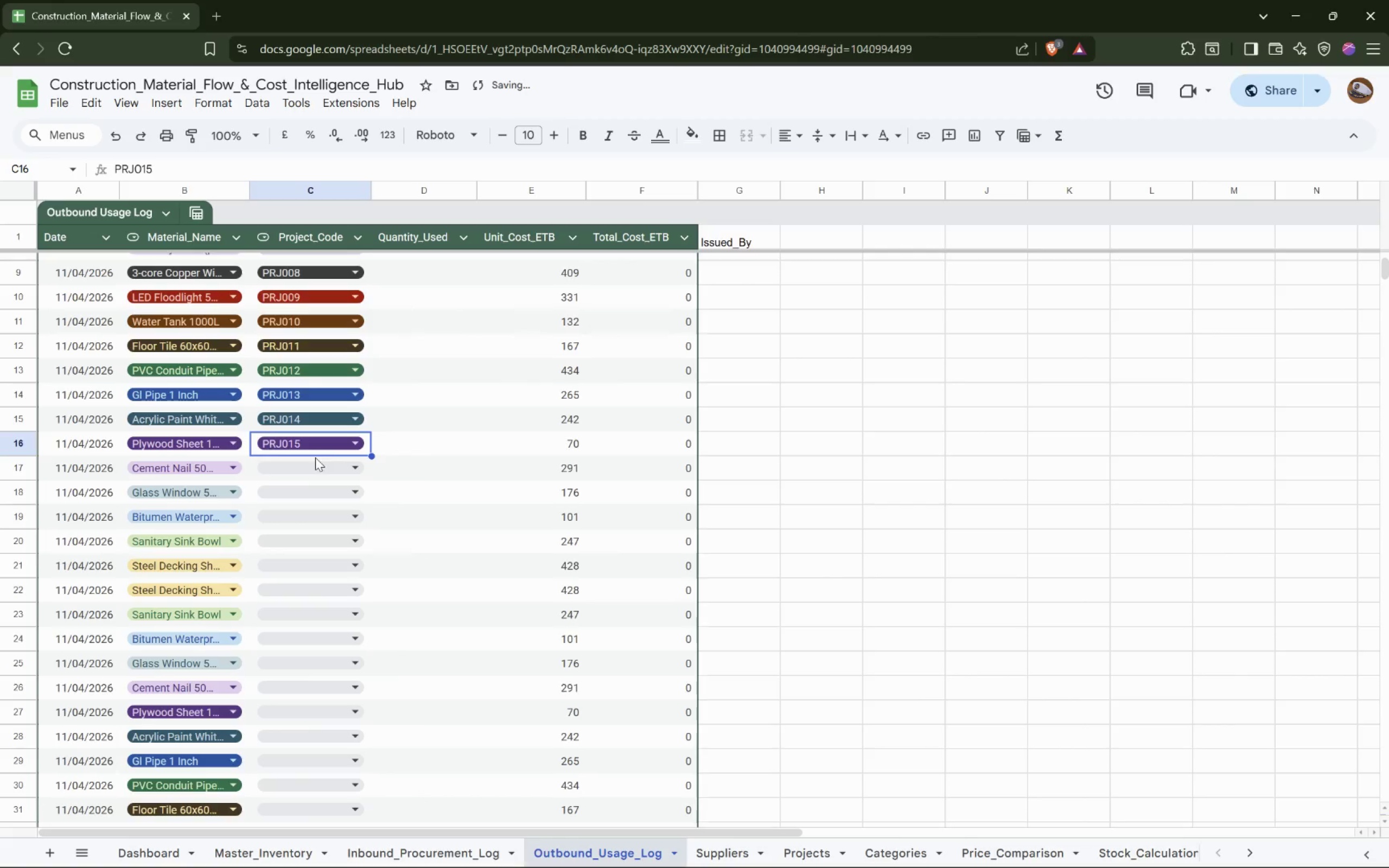 
left_click([310, 465])
 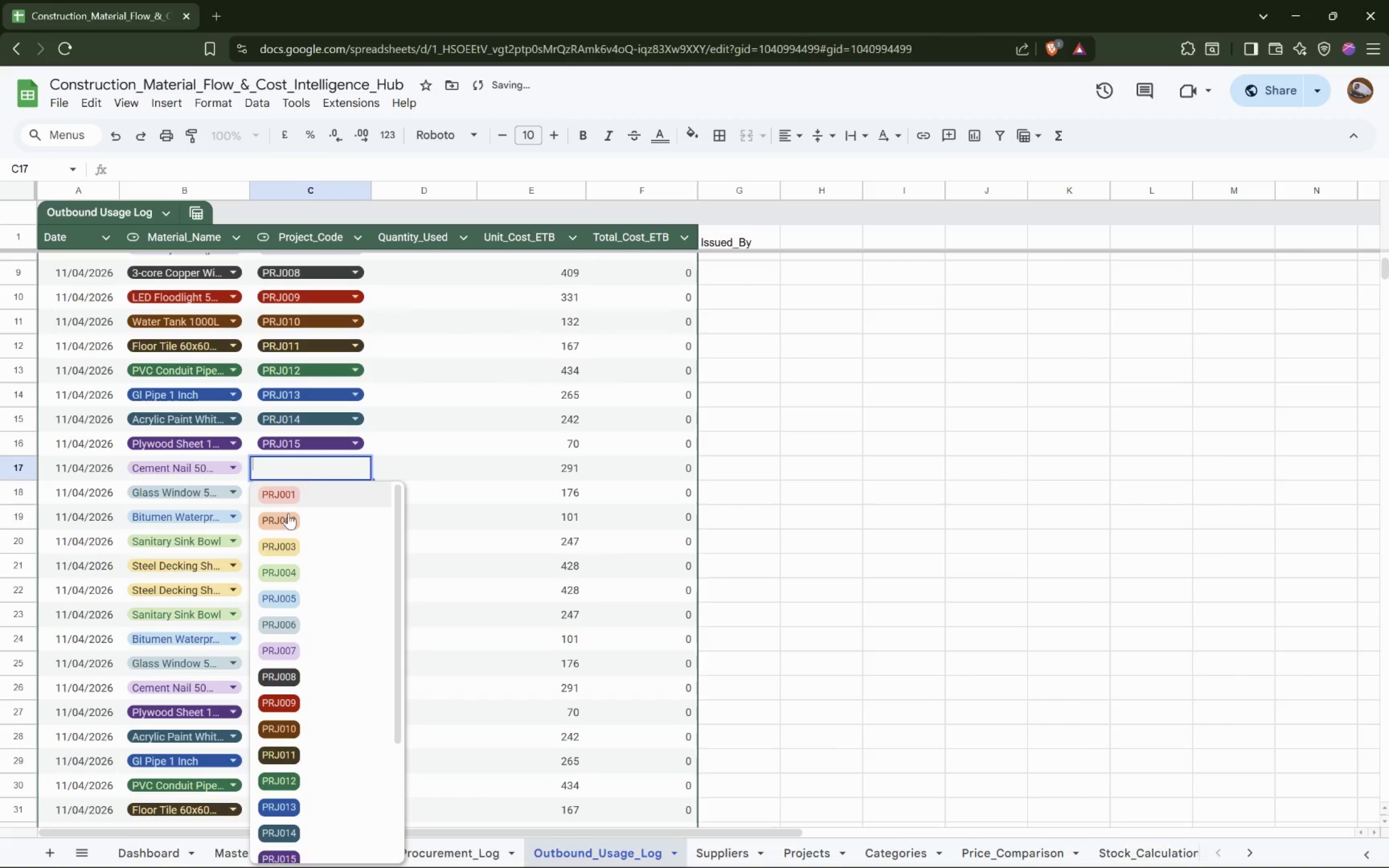 
scroll: coordinate [286, 570], scroll_direction: down, amount: 5.0
 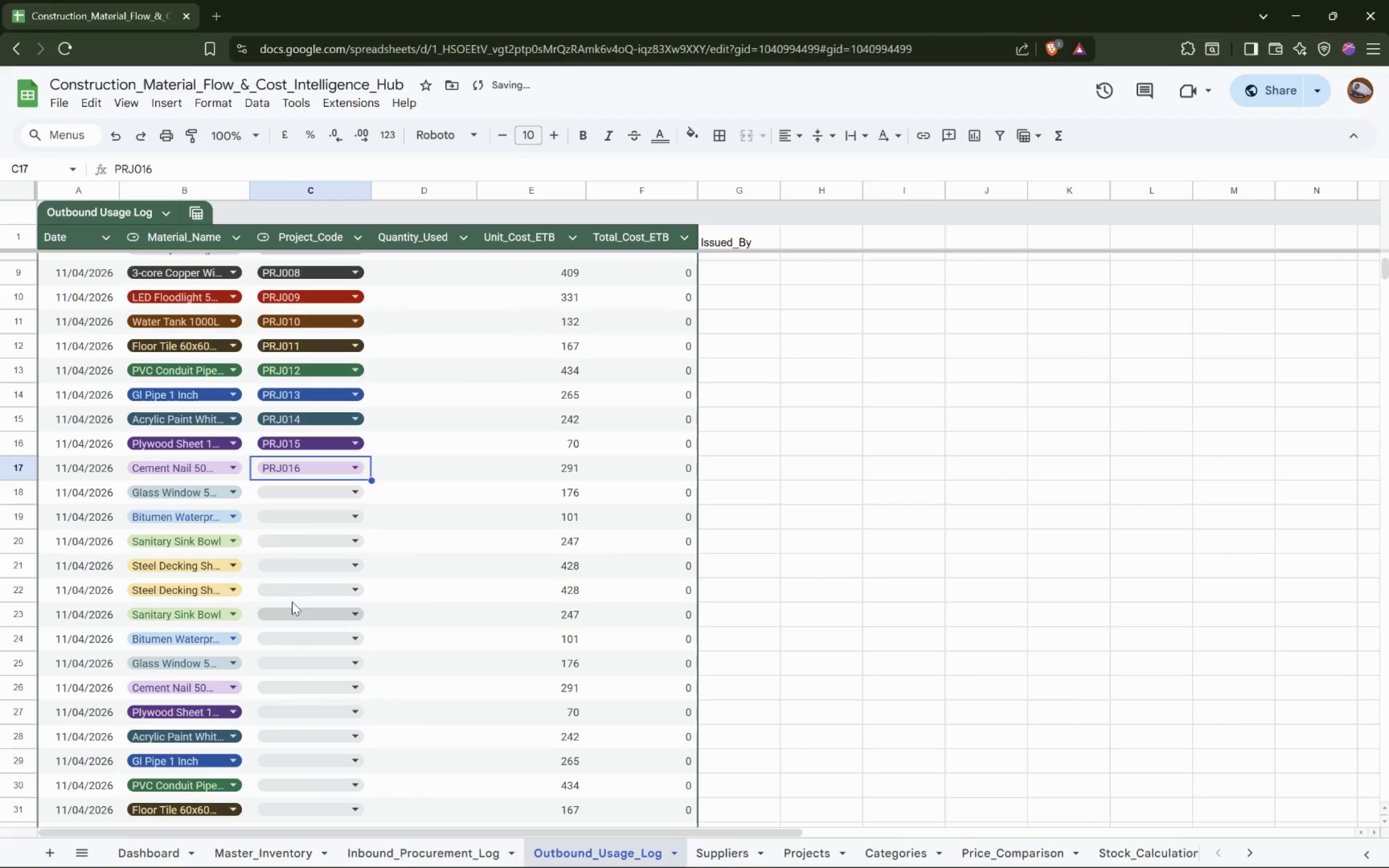 
left_click([329, 494])
 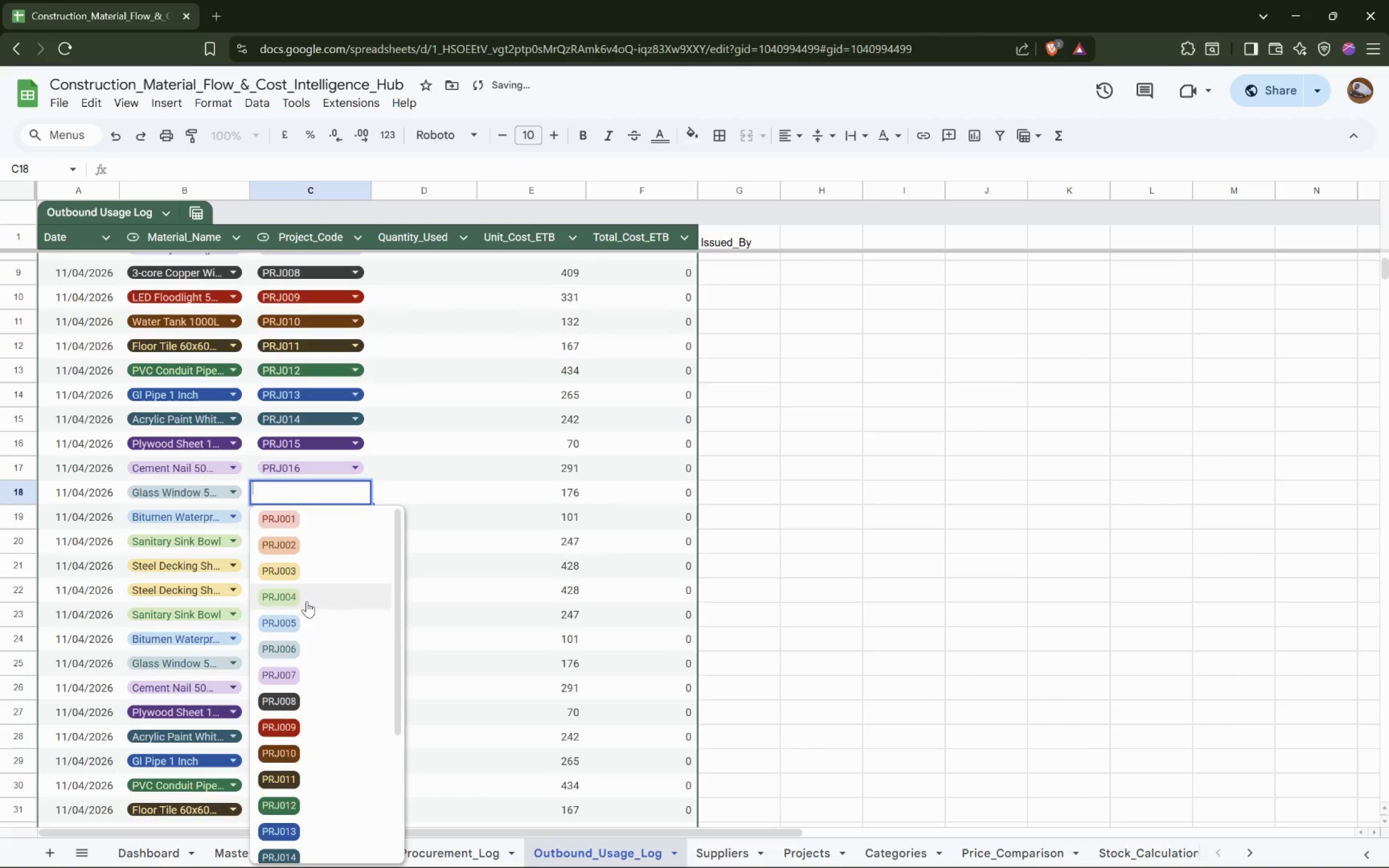 
scroll: coordinate [302, 624], scroll_direction: down, amount: 6.0
 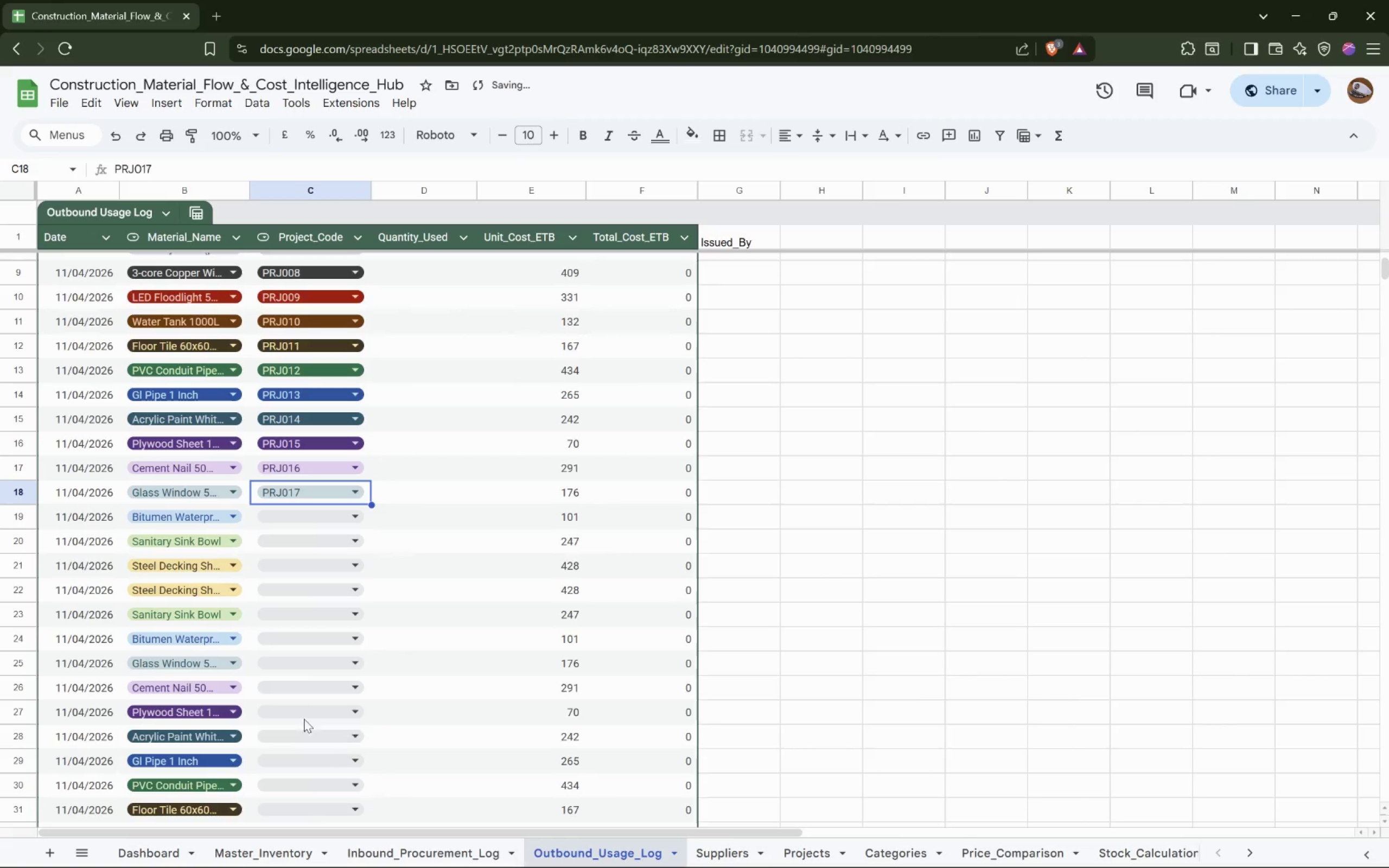 
left_click([338, 513])
 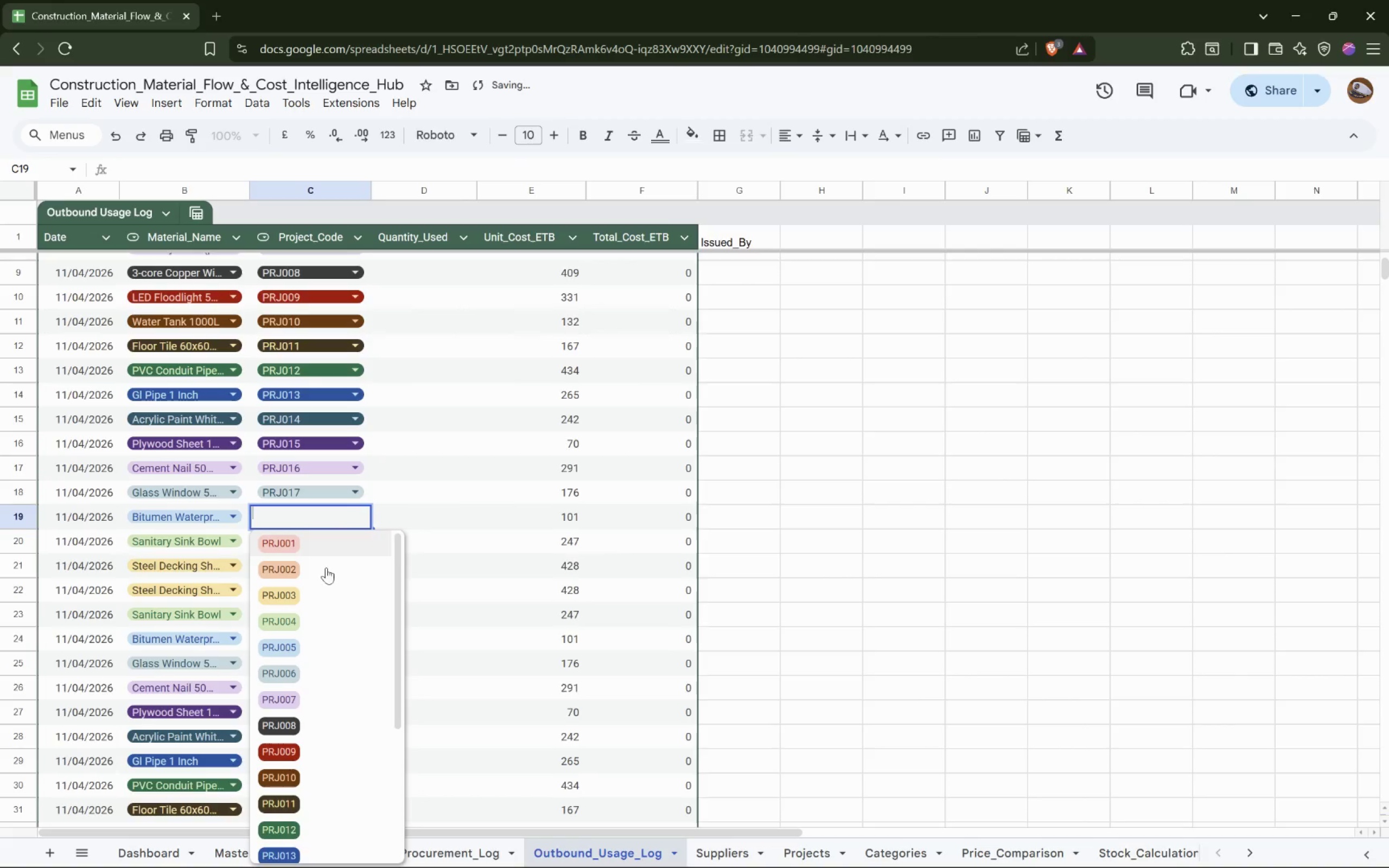 
scroll: coordinate [307, 672], scroll_direction: down, amount: 8.0
 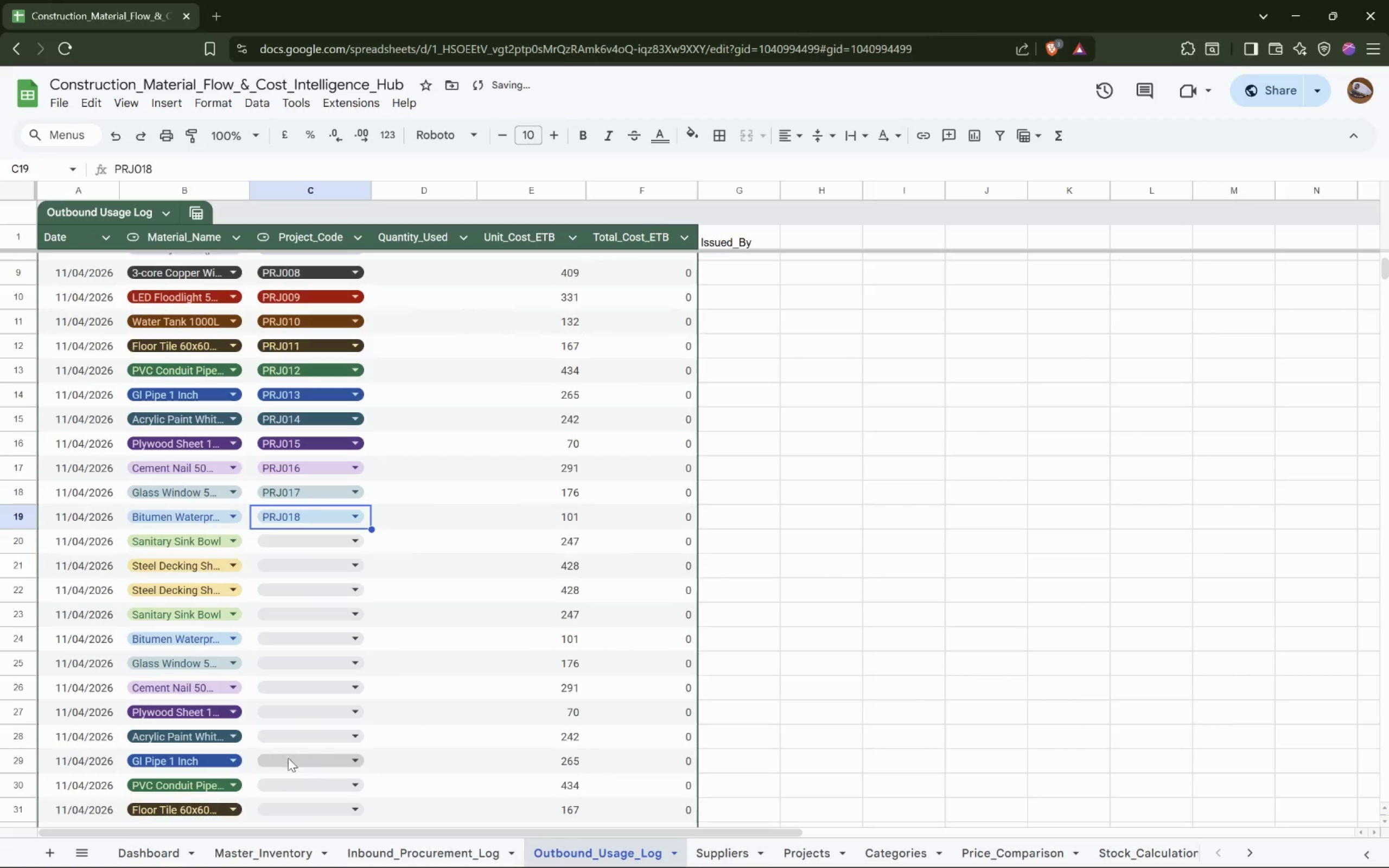 
left_click([337, 540])
 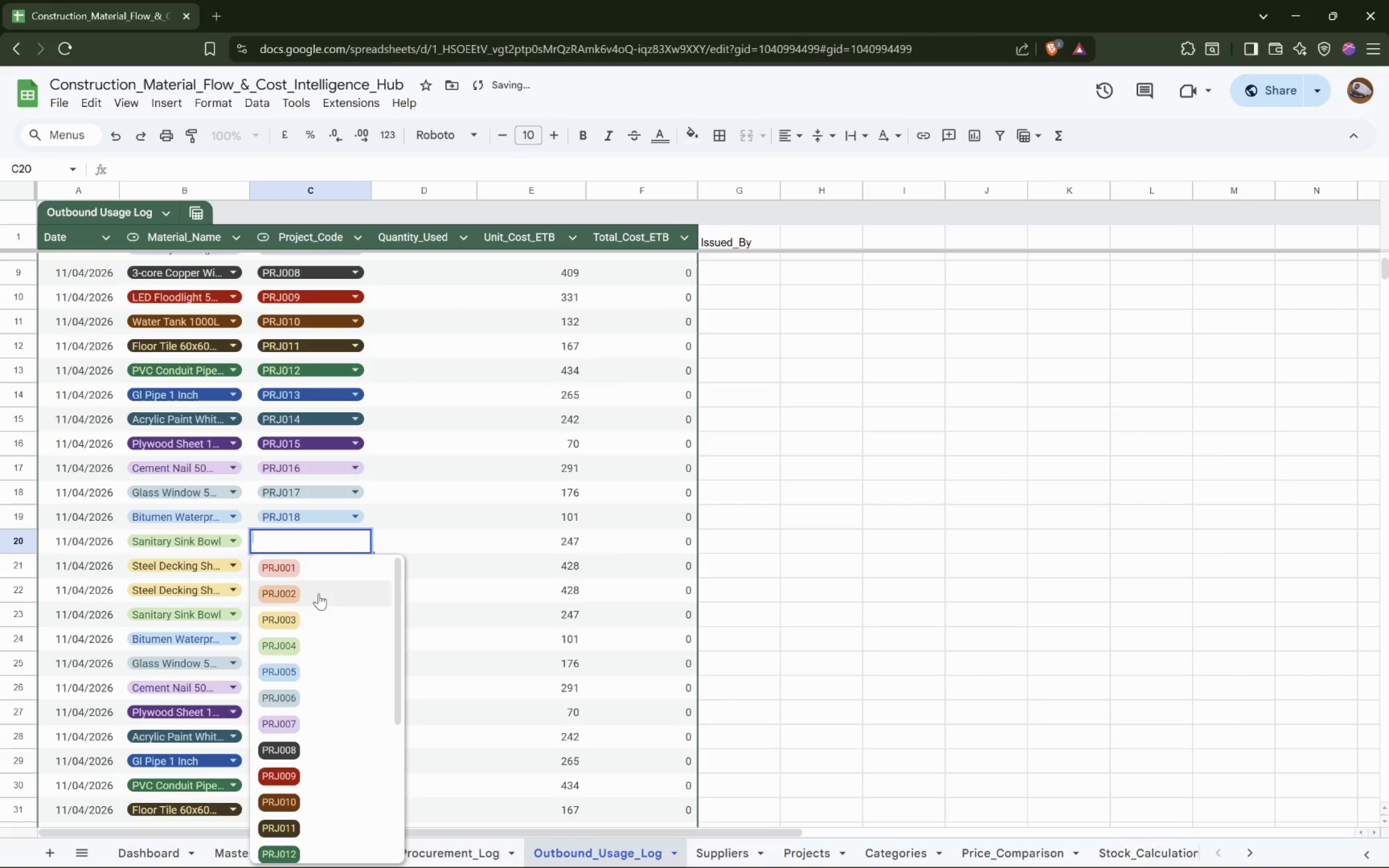 
scroll: coordinate [311, 638], scroll_direction: down, amount: 8.0
 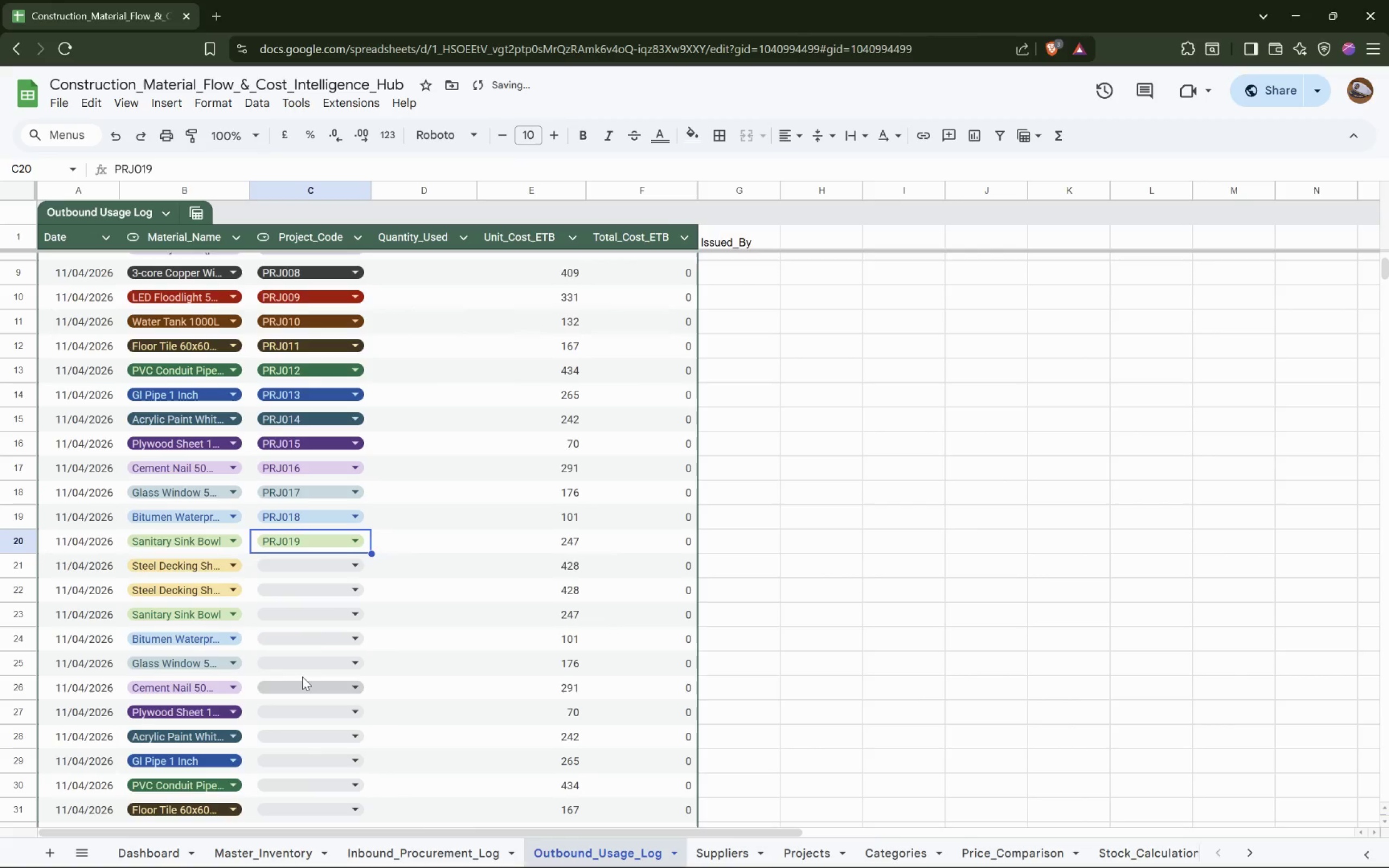 
left_click([333, 566])
 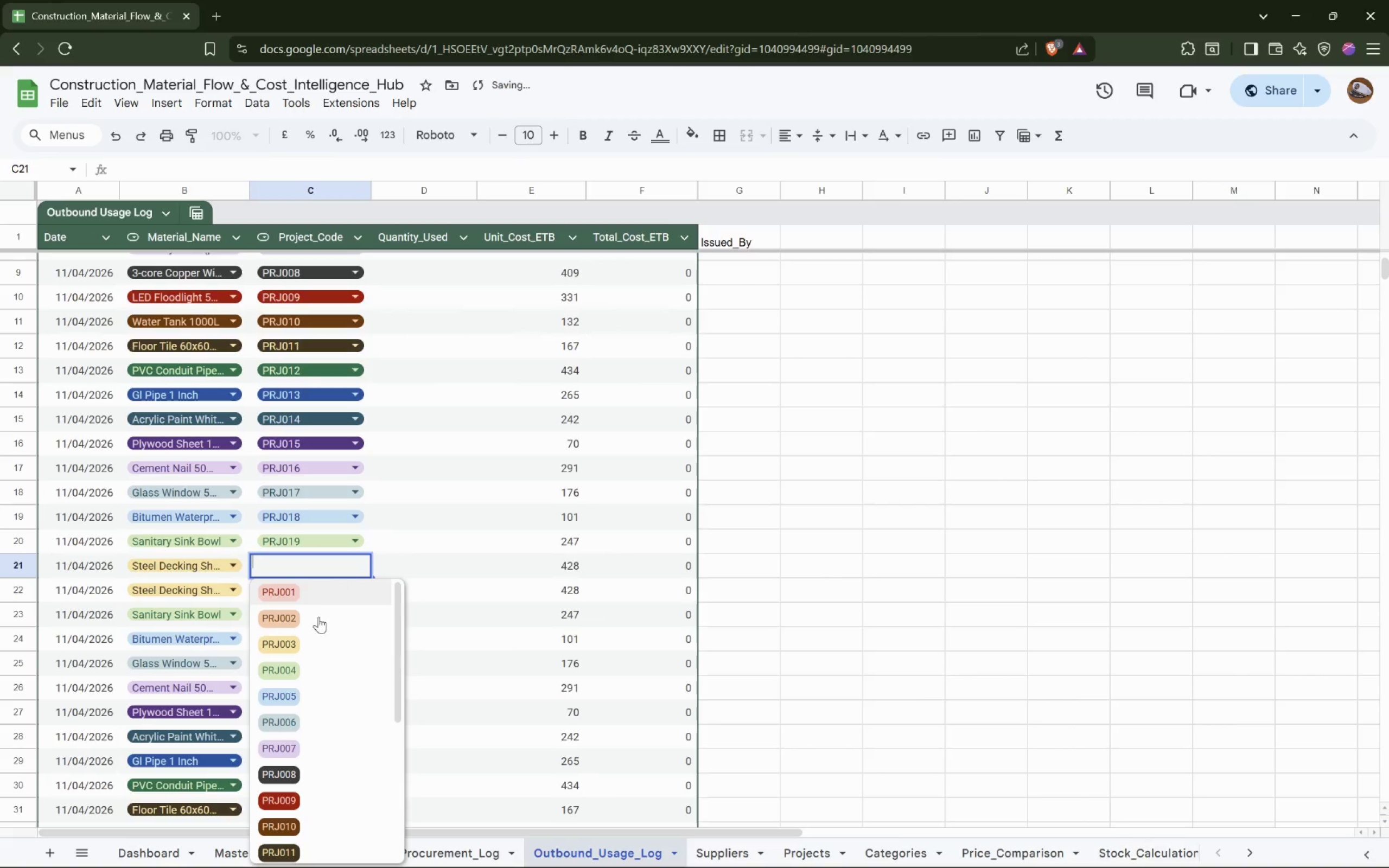 
scroll: coordinate [304, 656], scroll_direction: down, amount: 8.0
 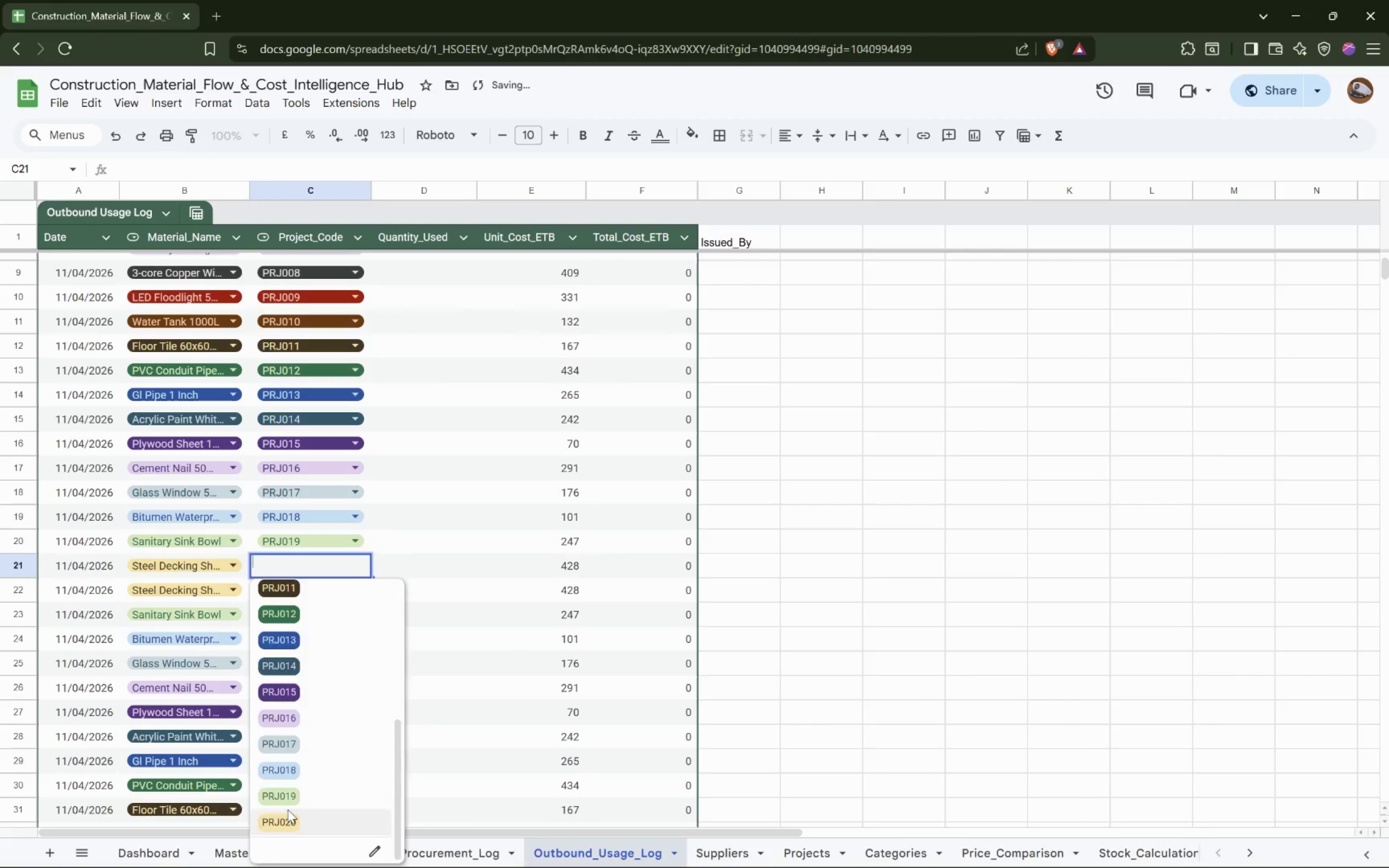 
scroll: coordinate [366, 432], scroll_direction: up, amount: 10.0
 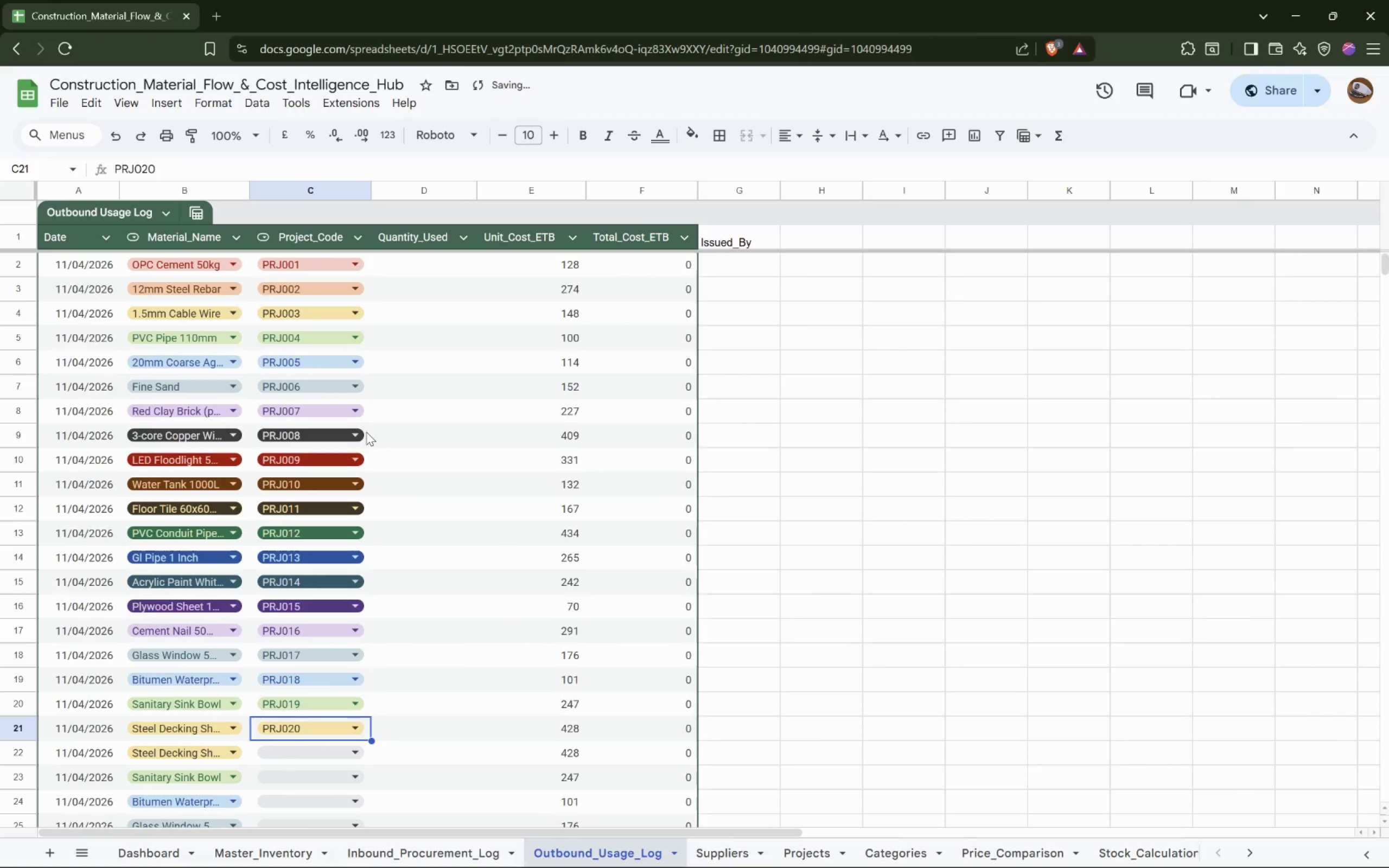 
hold_key(key=ShiftLeft, duration=1.52)
 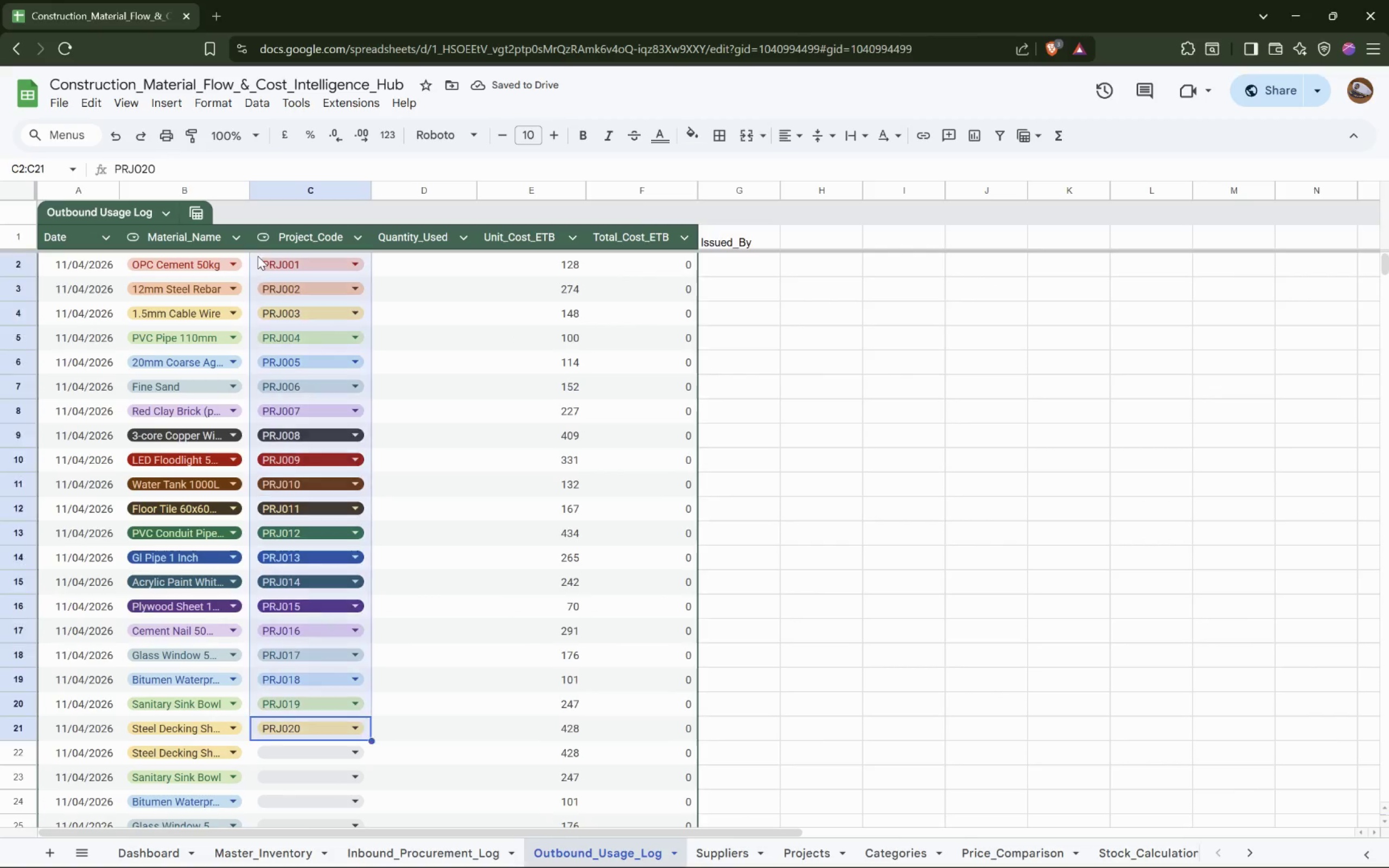 
hold_key(key=ShiftLeft, duration=0.75)
 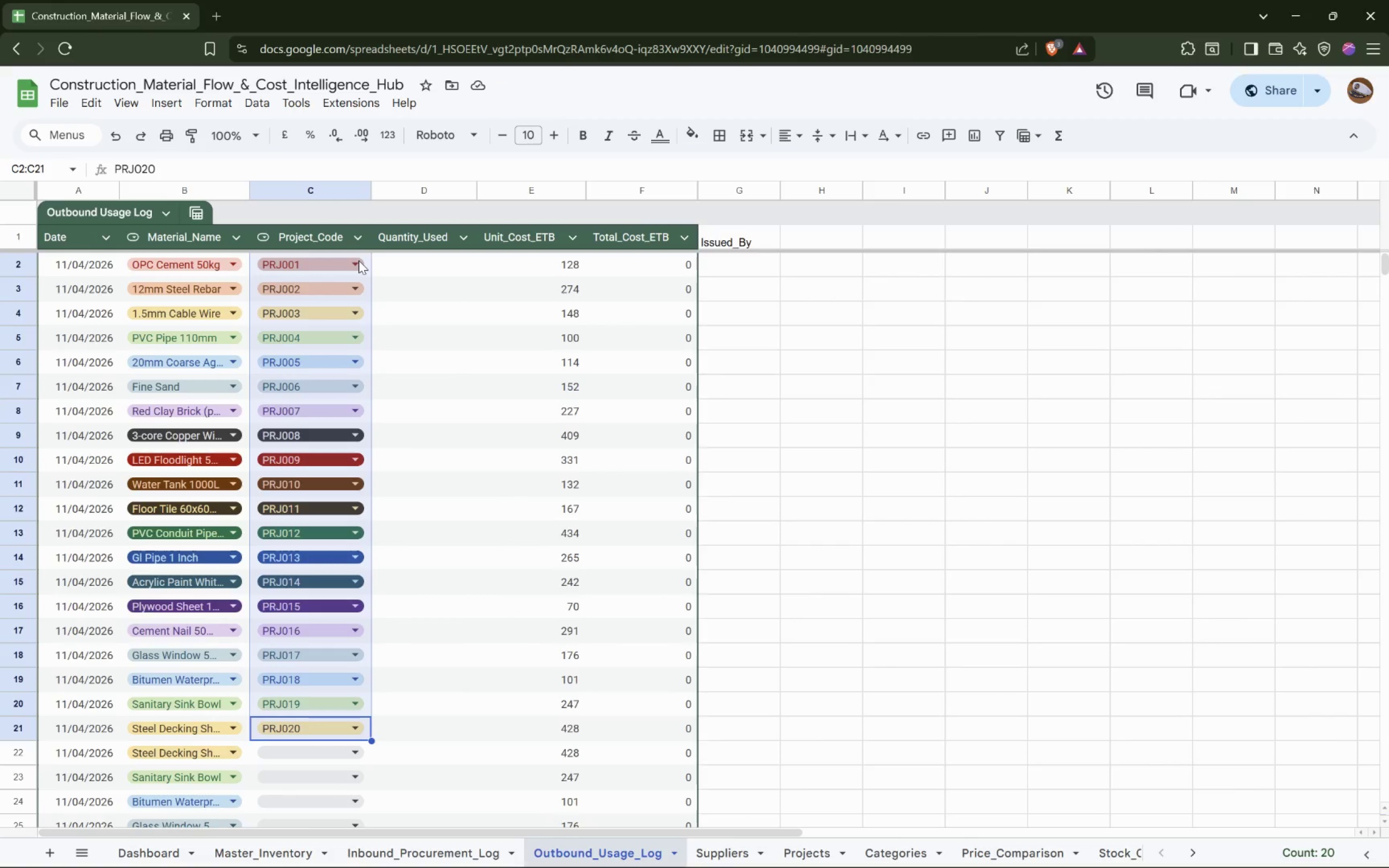 
key(Control+C)
 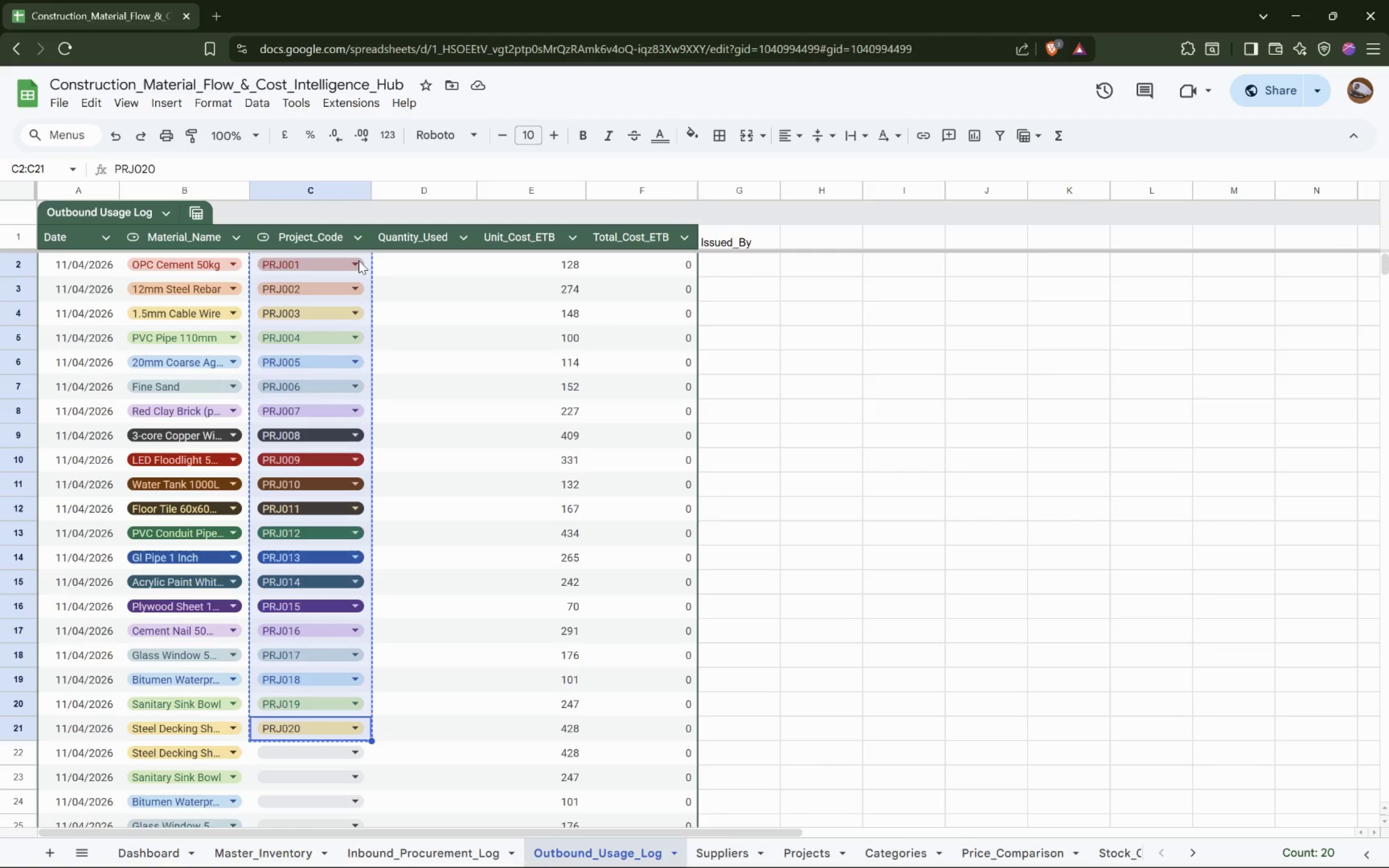 
scroll: coordinate [339, 300], scroll_direction: down, amount: 6.0
 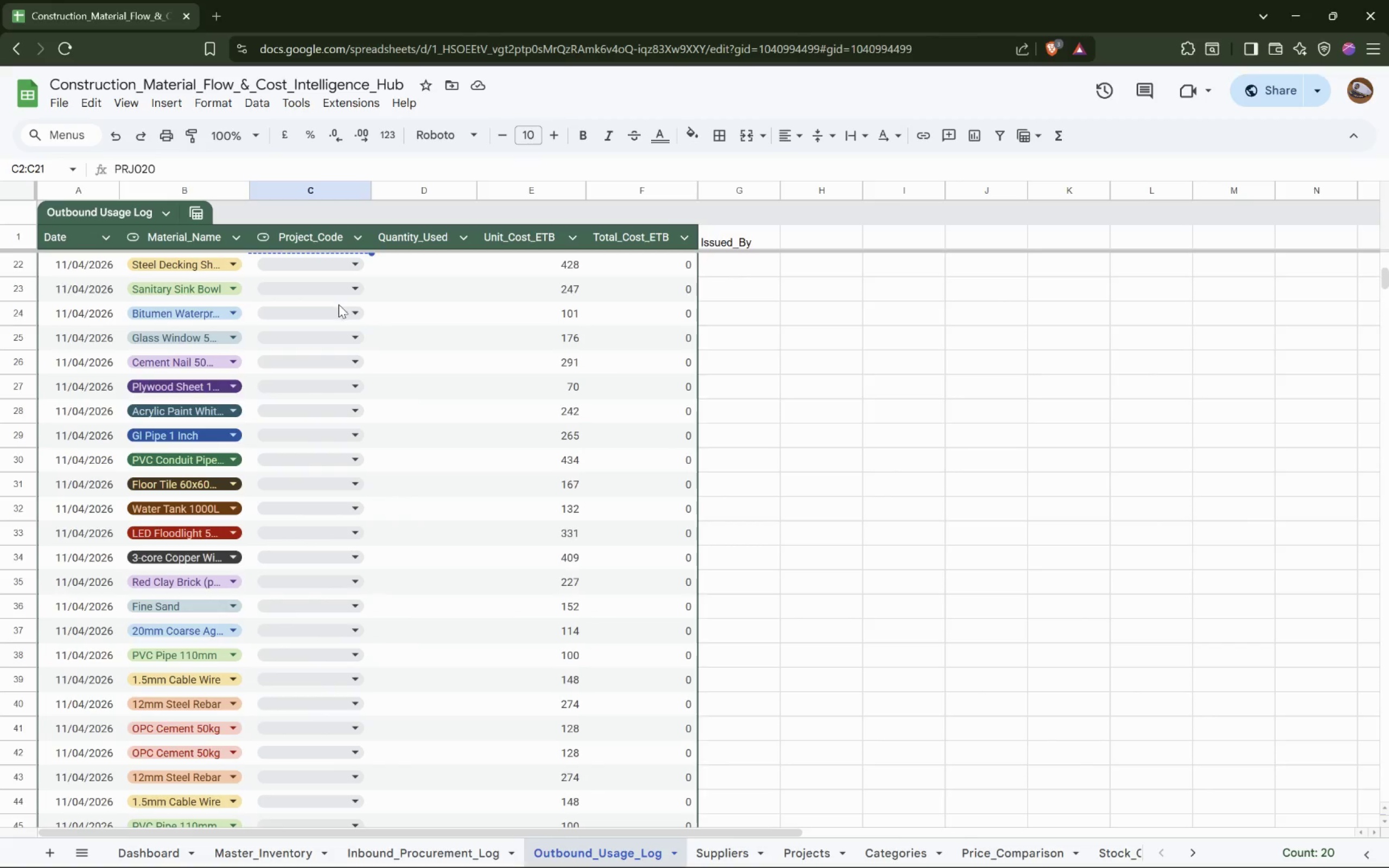 
scroll: coordinate [341, 300], scroll_direction: up, amount: 3.0
 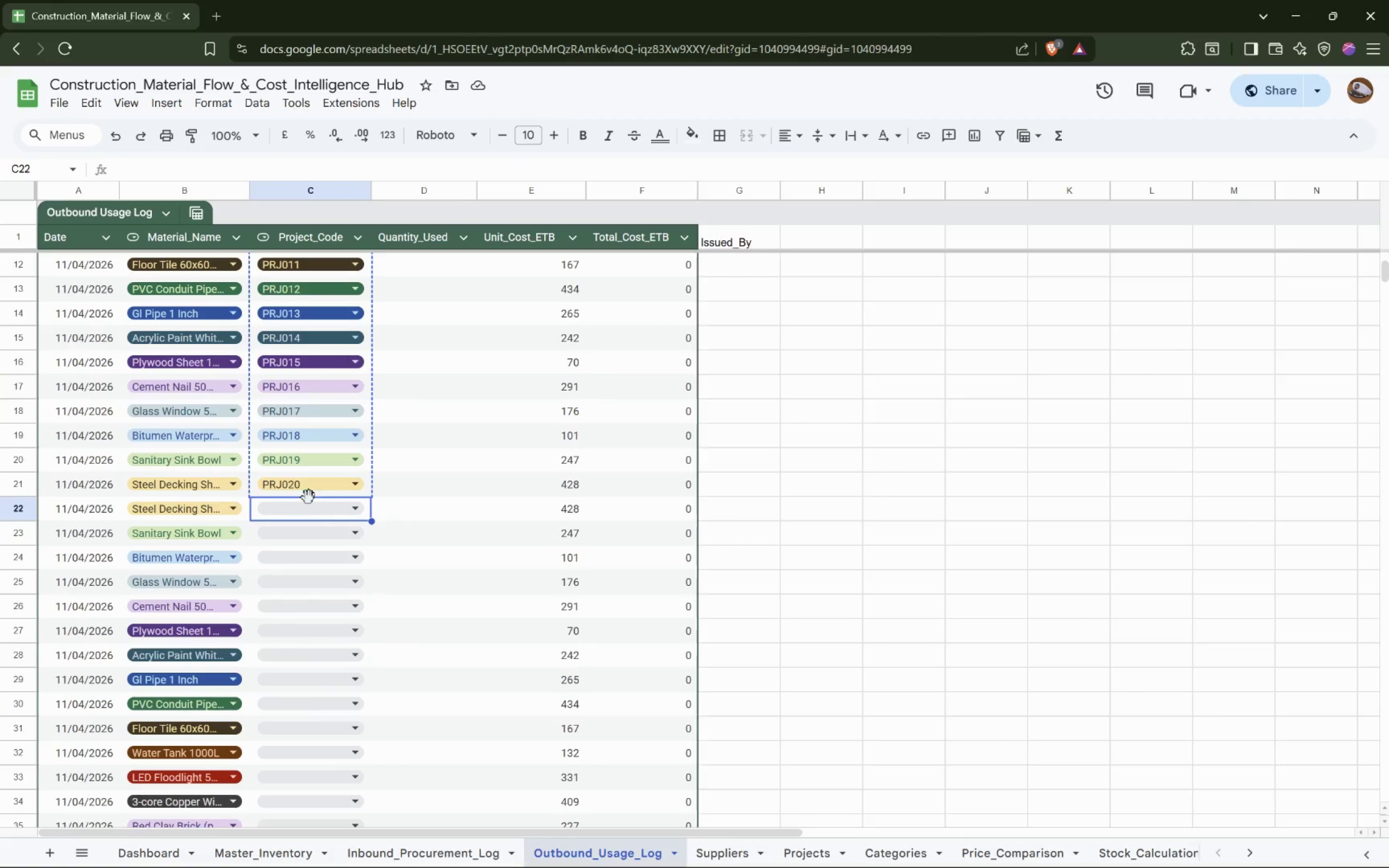 
key(Control+V)
 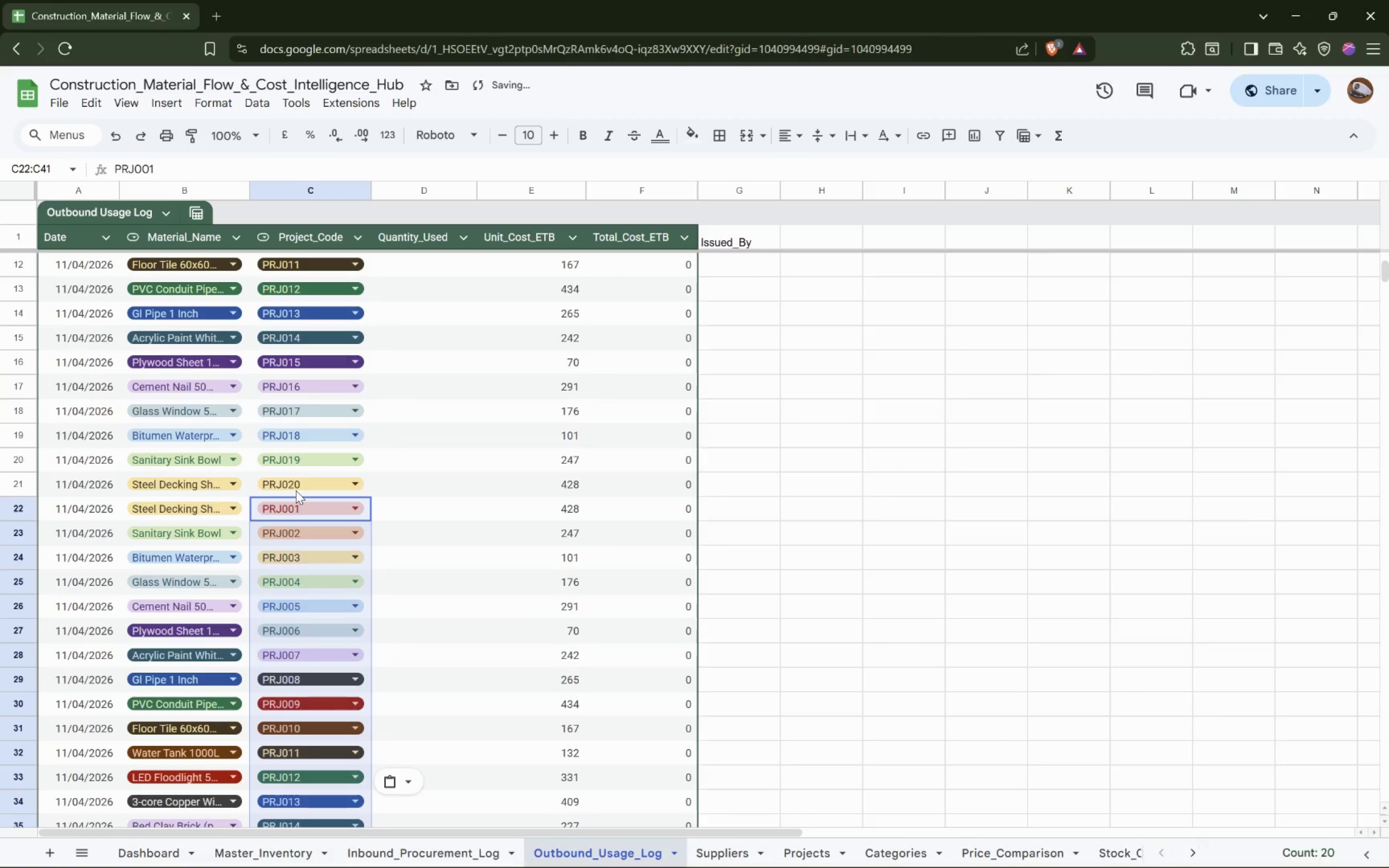 
scroll: coordinate [297, 494], scroll_direction: down, amount: 5.0
 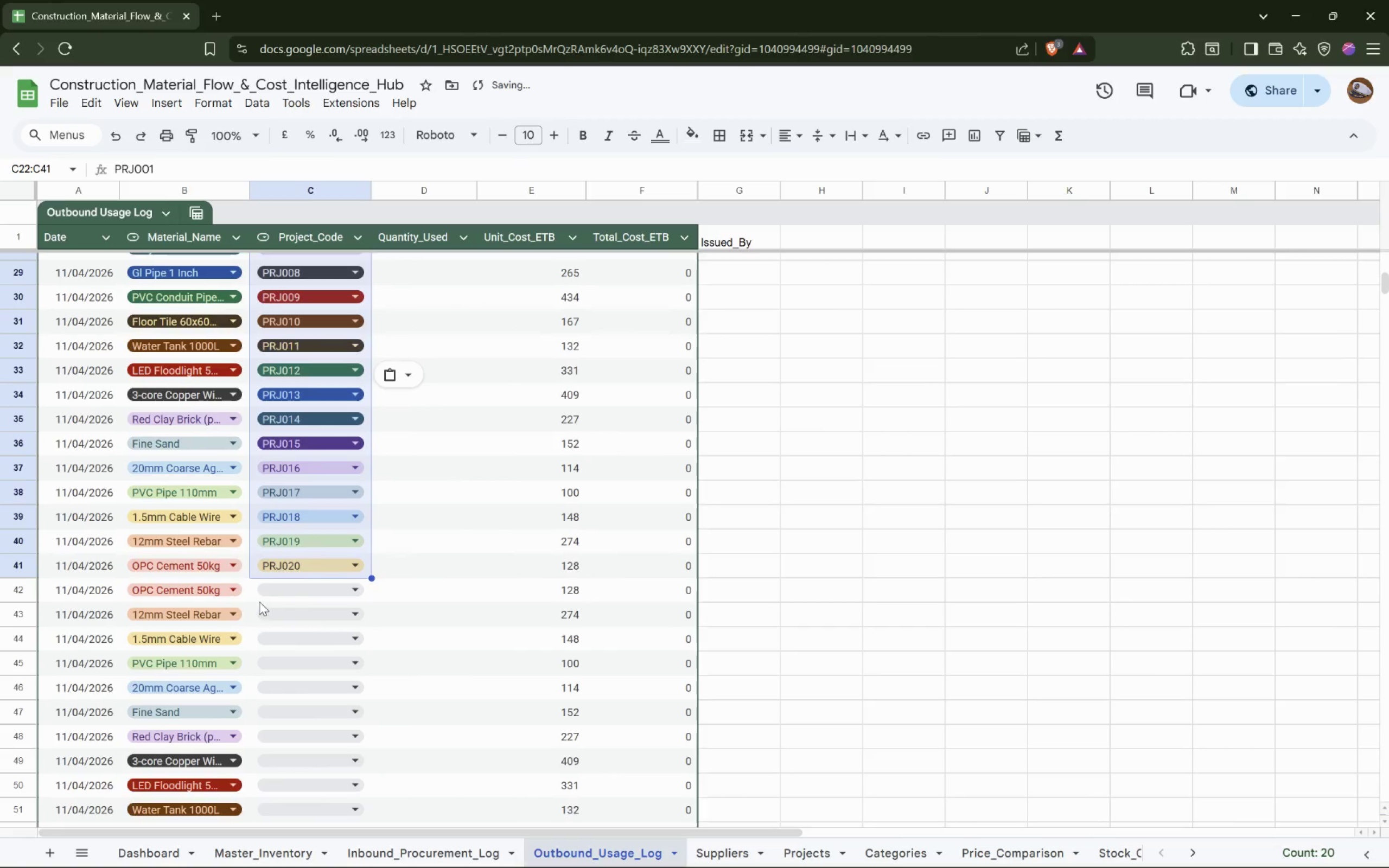 
left_click([254, 593])
 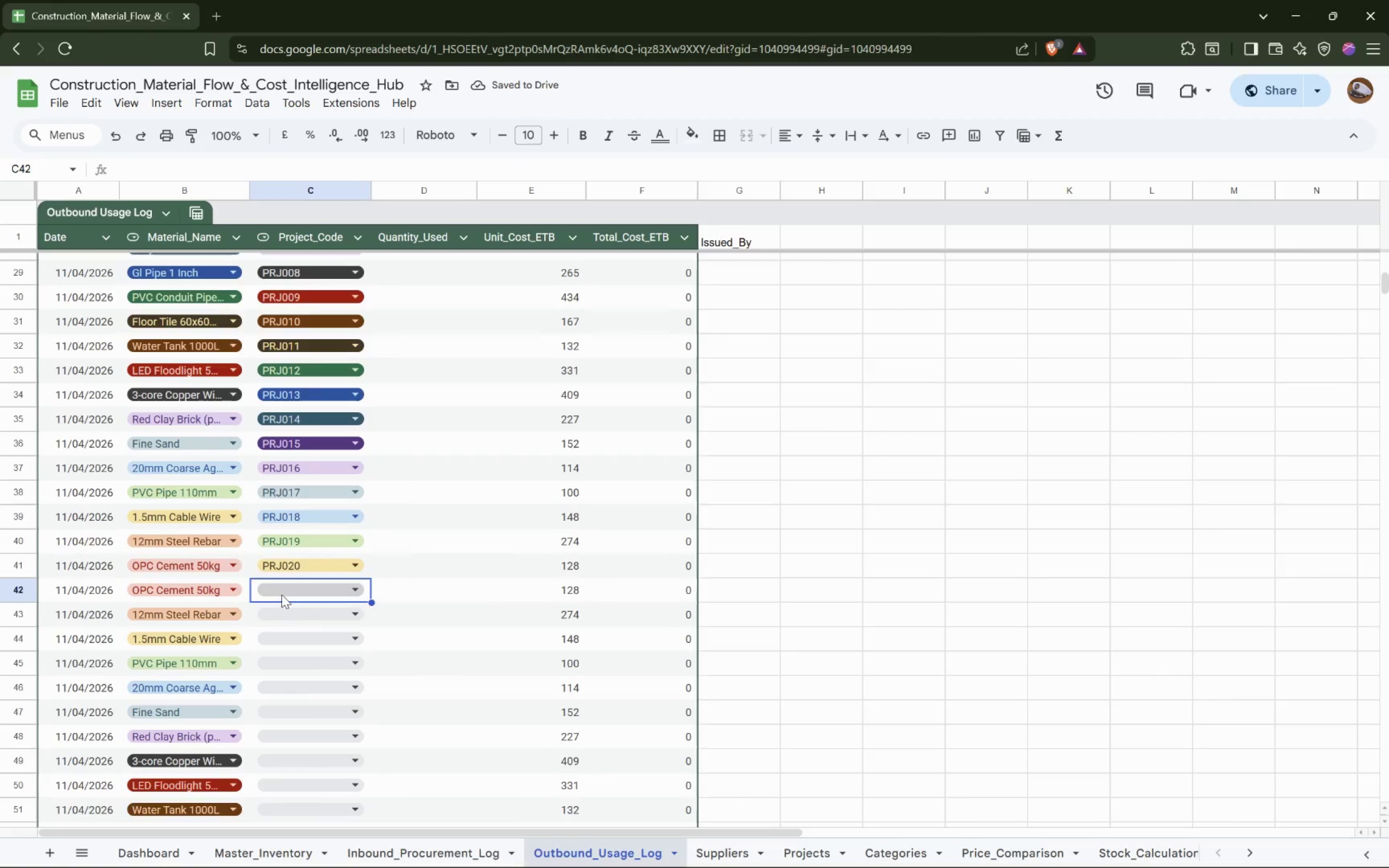 
key(Control+V)
 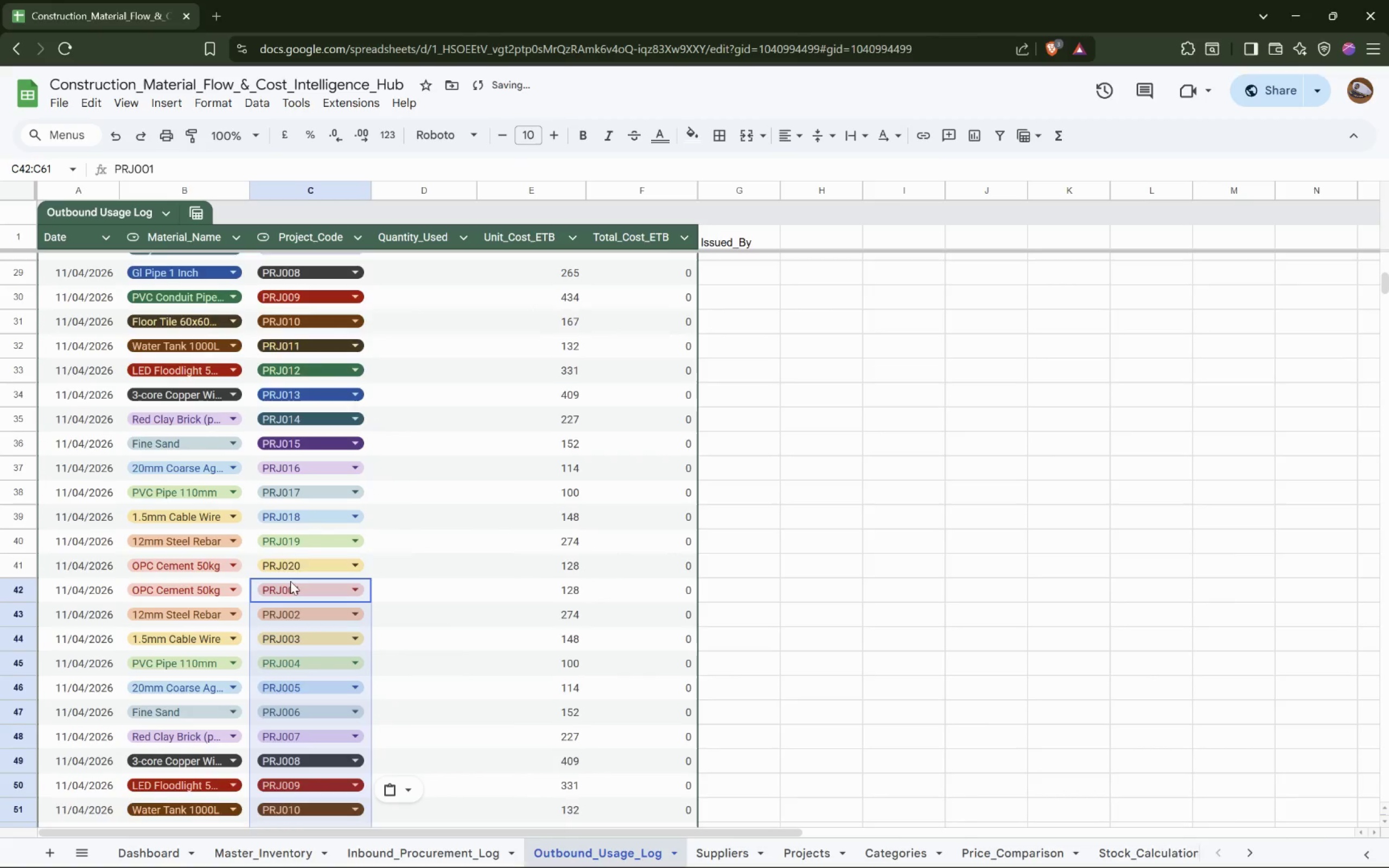 
scroll: coordinate [294, 576], scroll_direction: down, amount: 6.0
 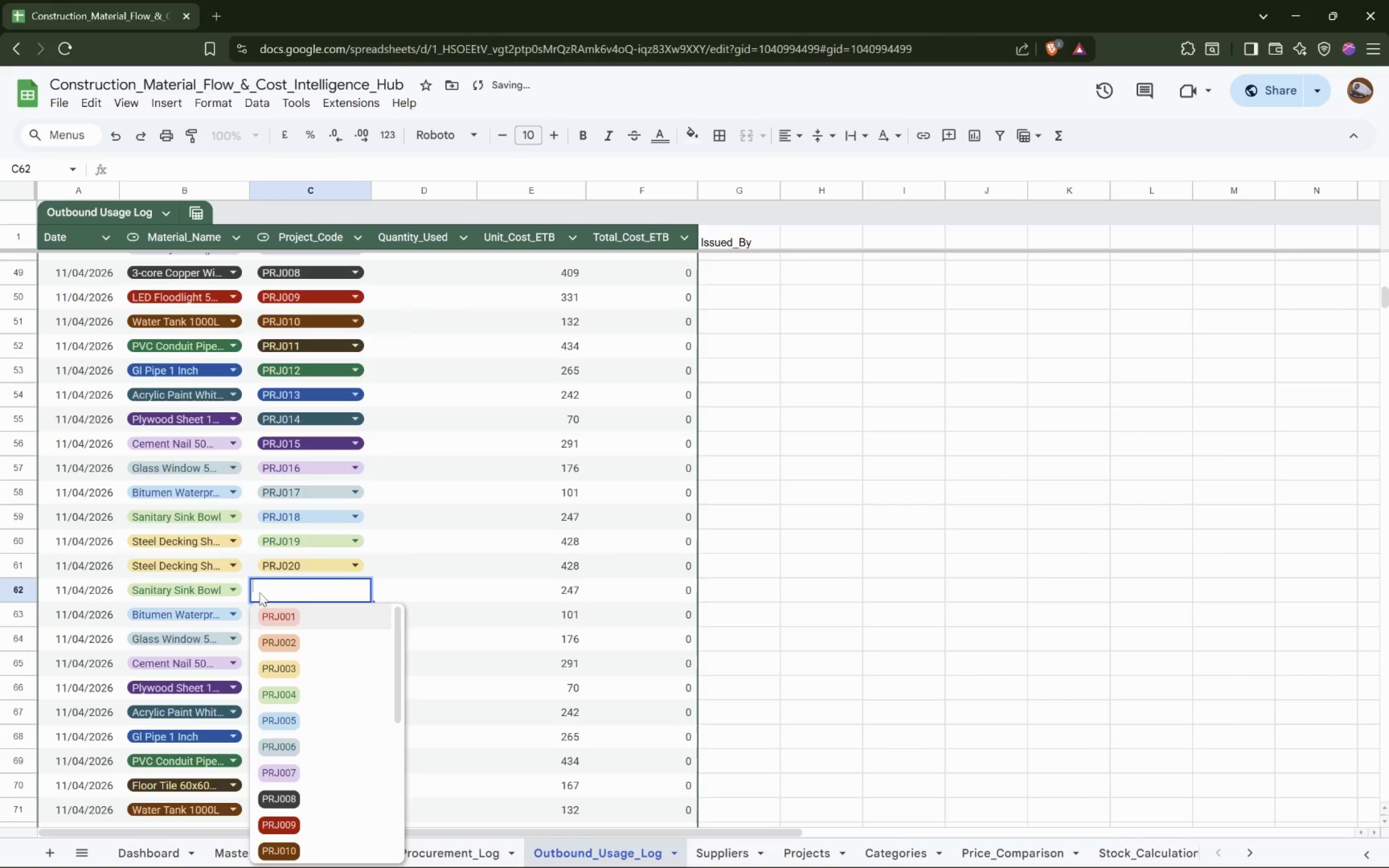 
key(Control+V)
 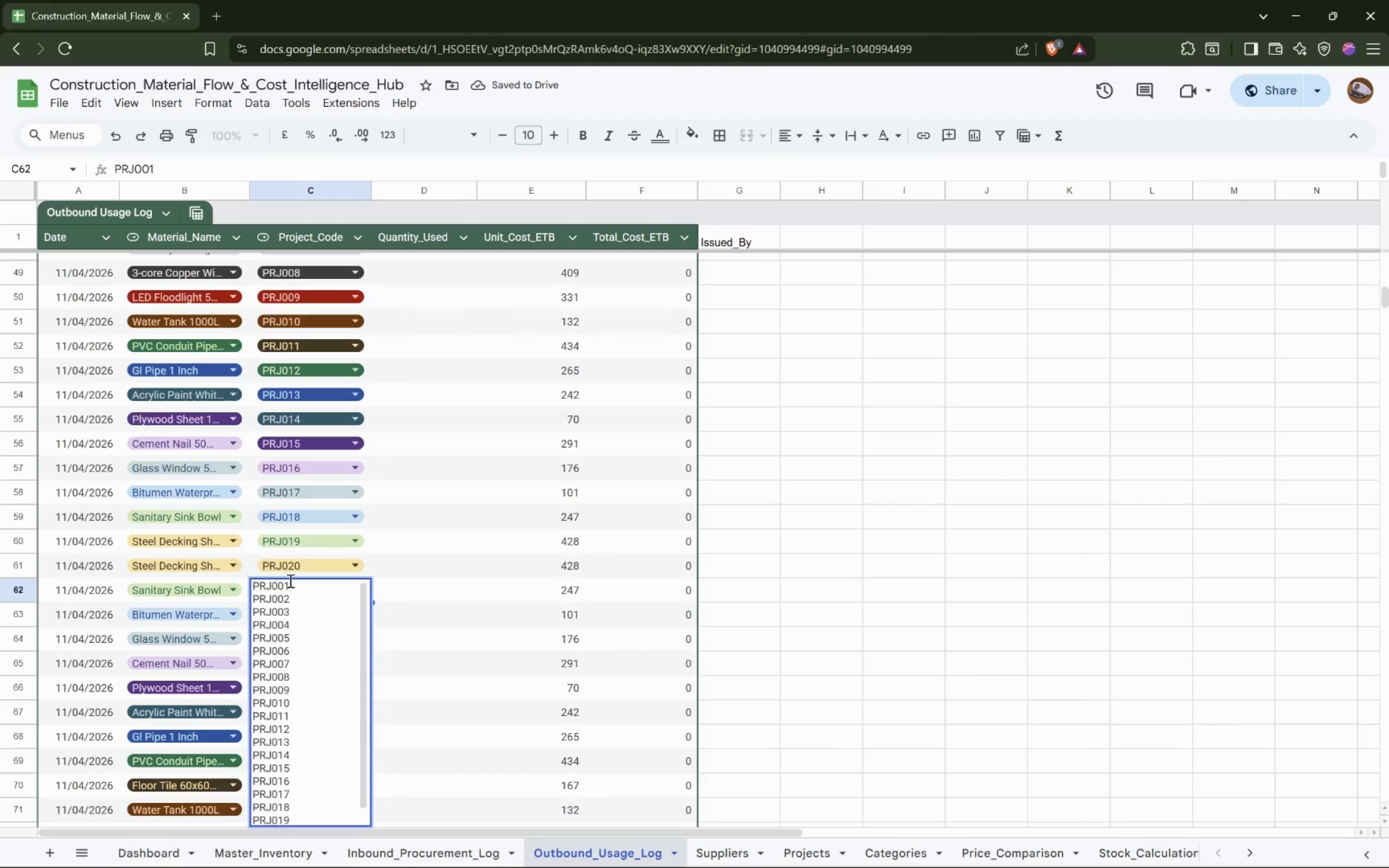 
key(Control+Z)
 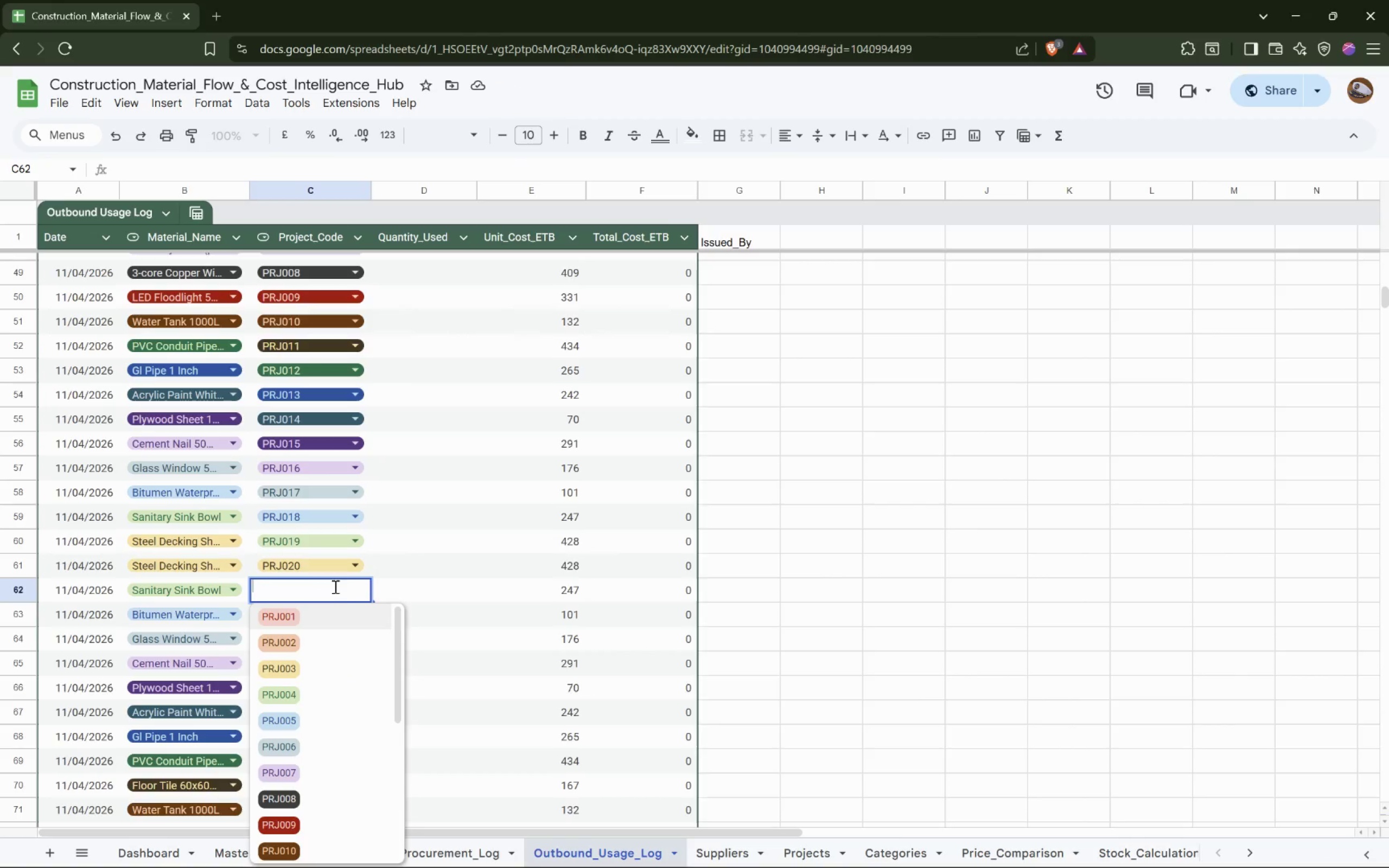 
left_click([389, 589])
 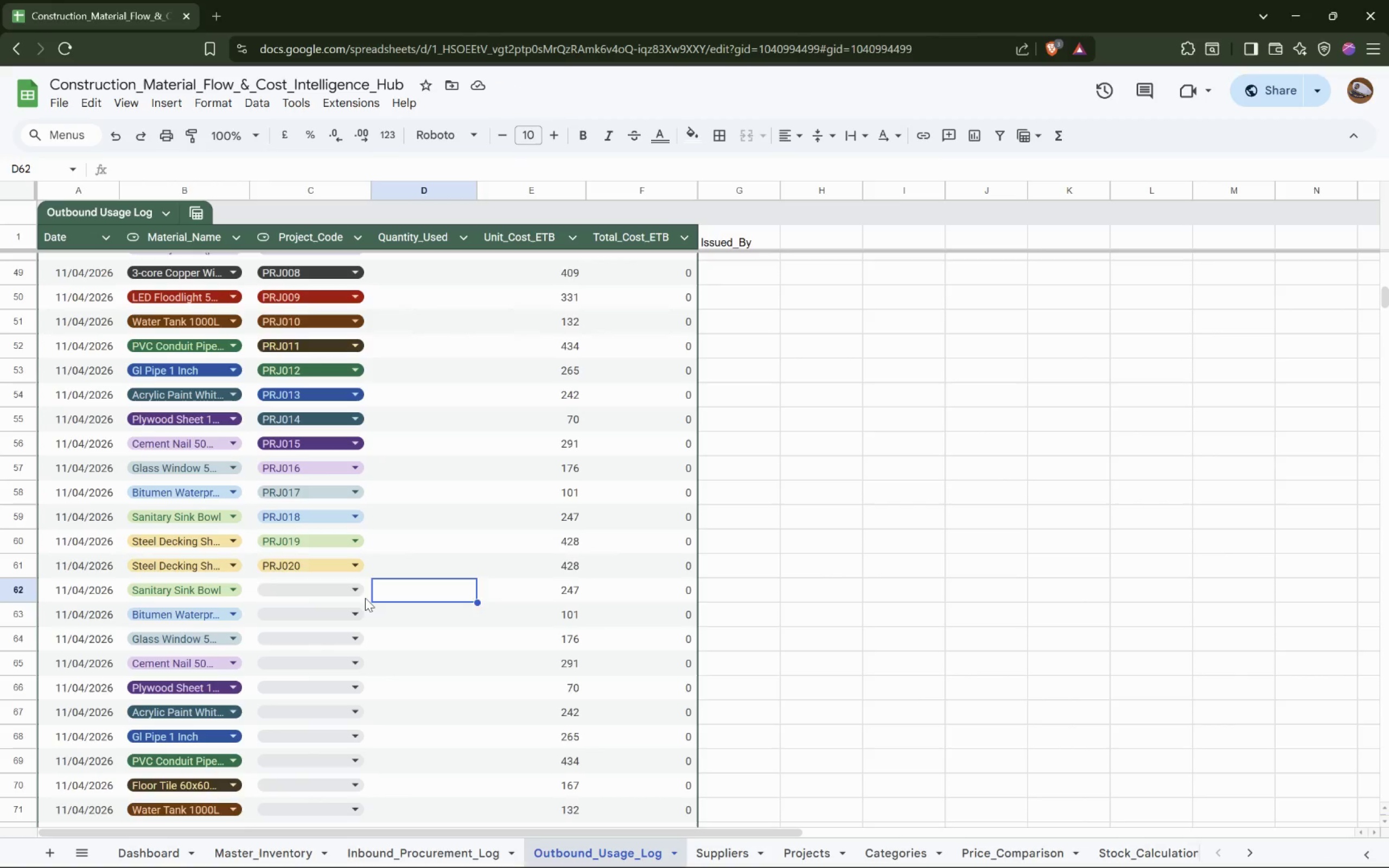 
key(Control+V)
 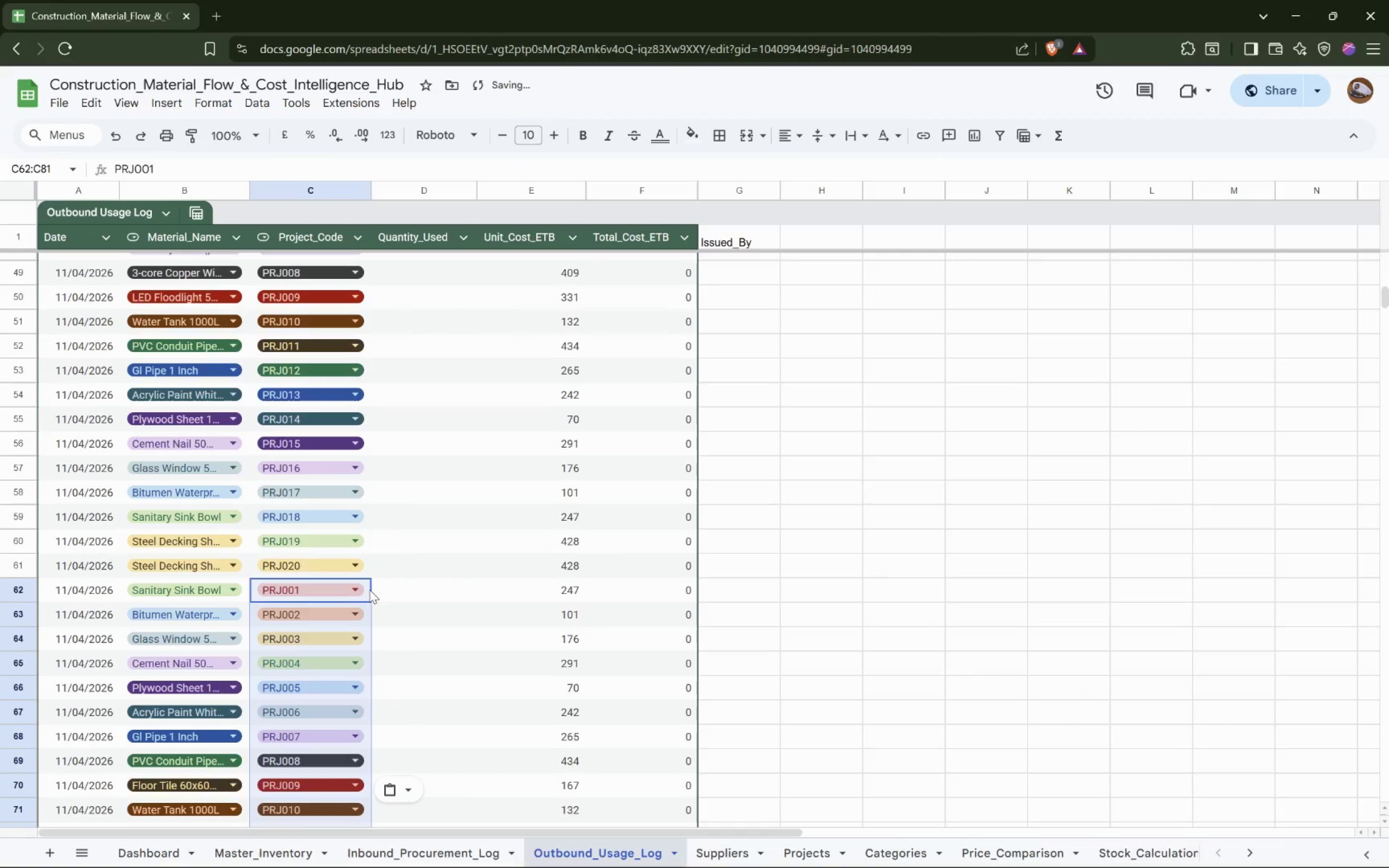 
scroll: coordinate [371, 590], scroll_direction: down, amount: 6.0
 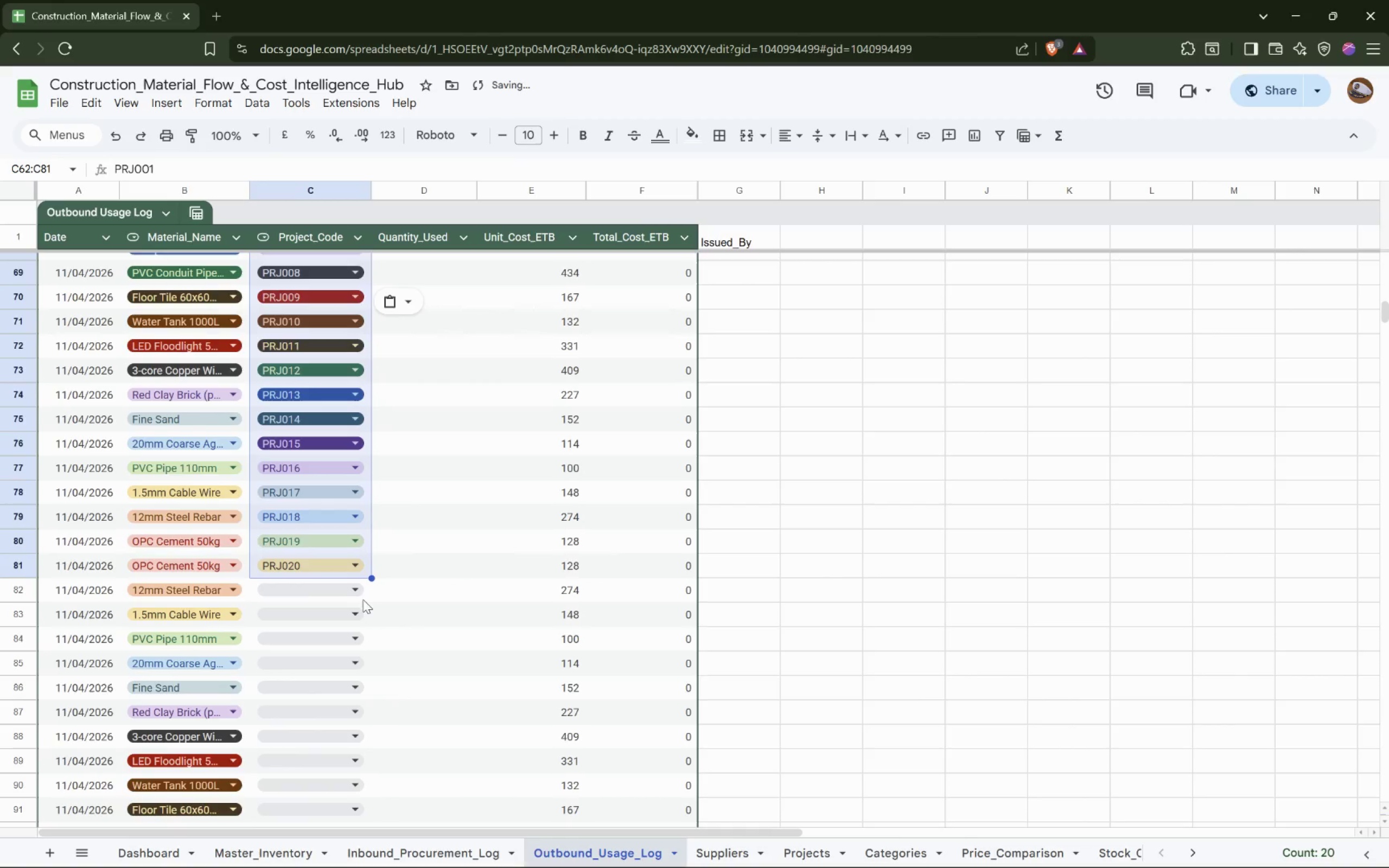 
key(Control+V)
 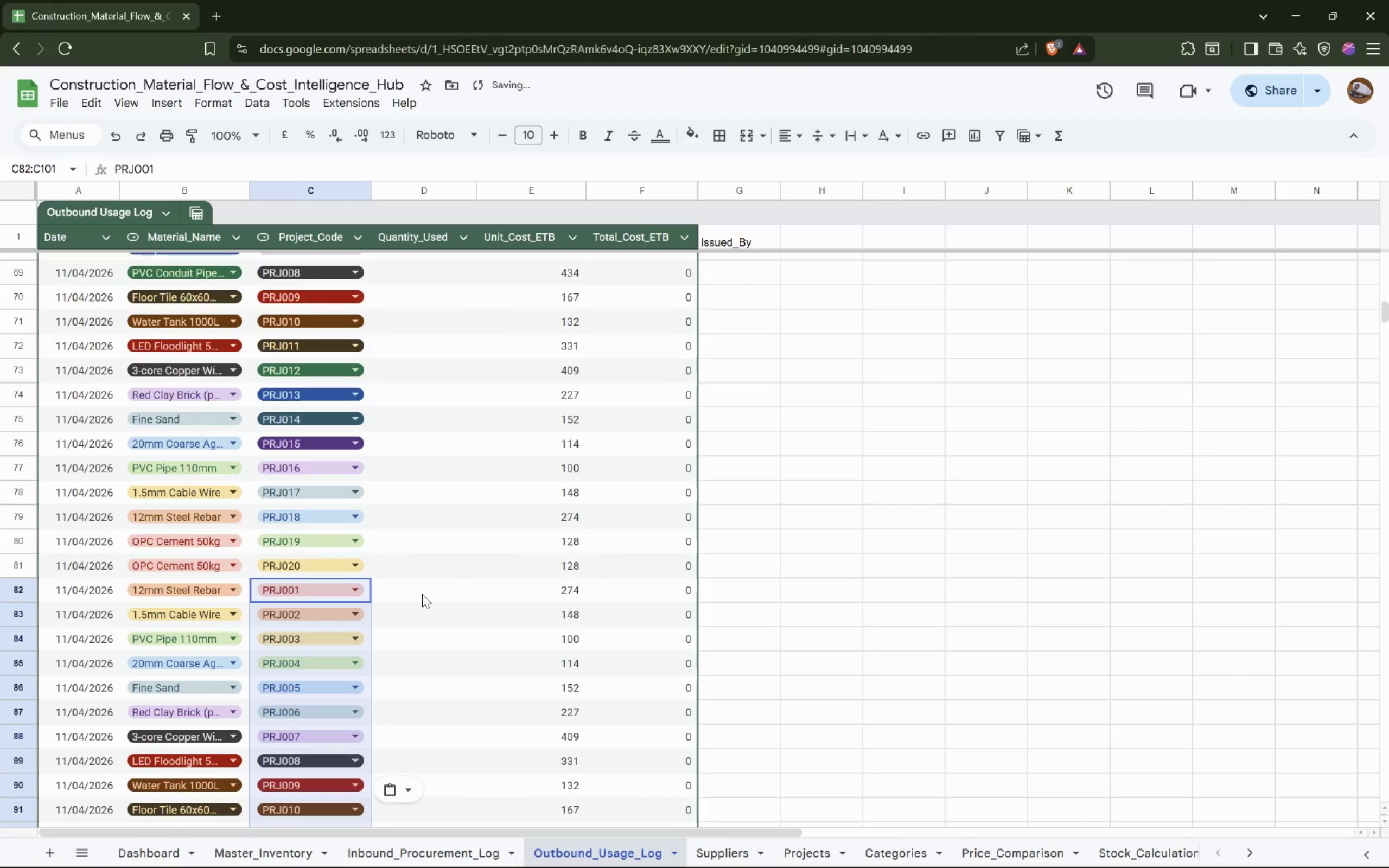 
scroll: coordinate [421, 596], scroll_direction: down, amount: 6.0
 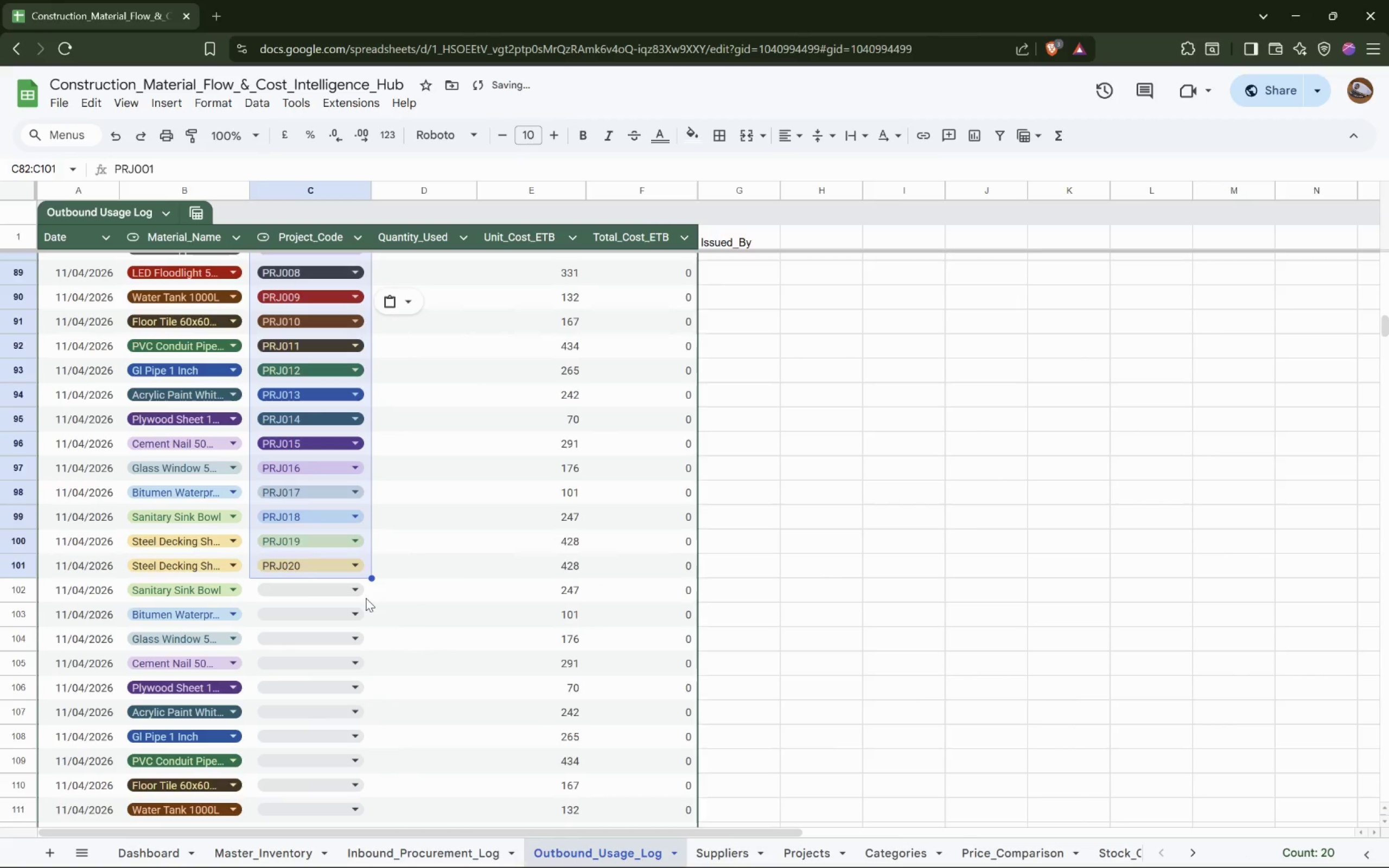 
key(Control+V)
 